 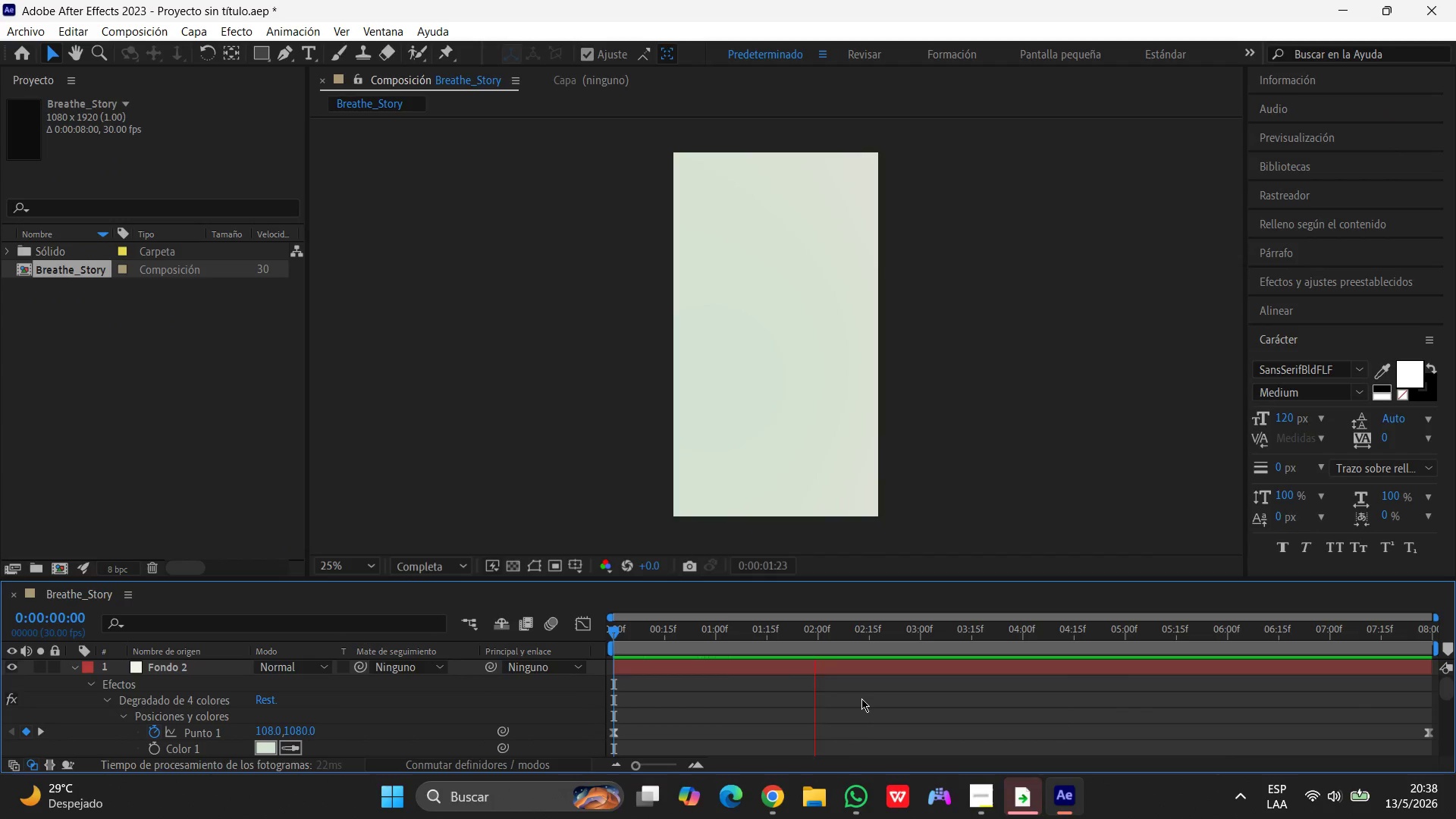 
mouse_move([780, 771])
 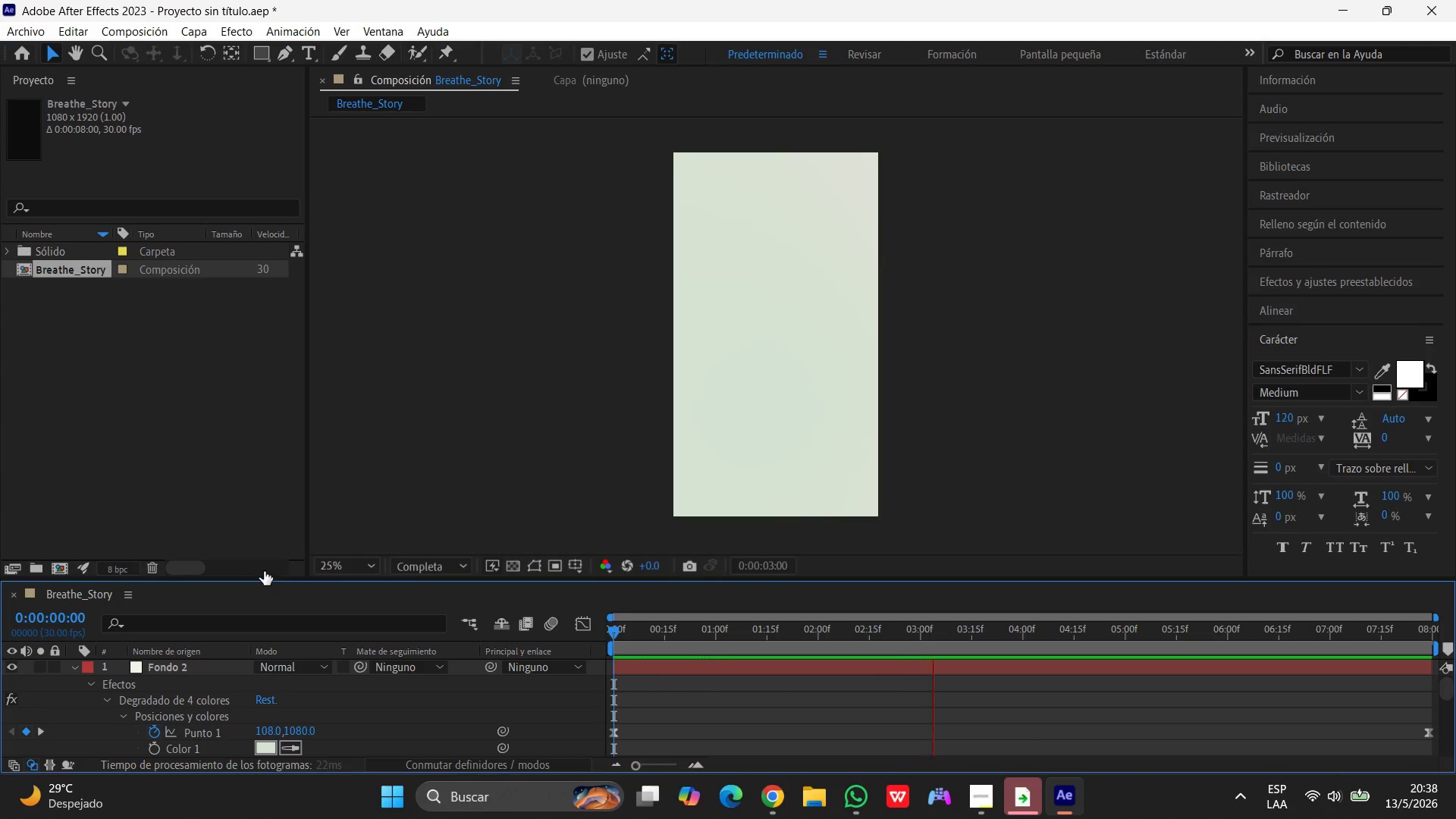 
wait(7.3)
 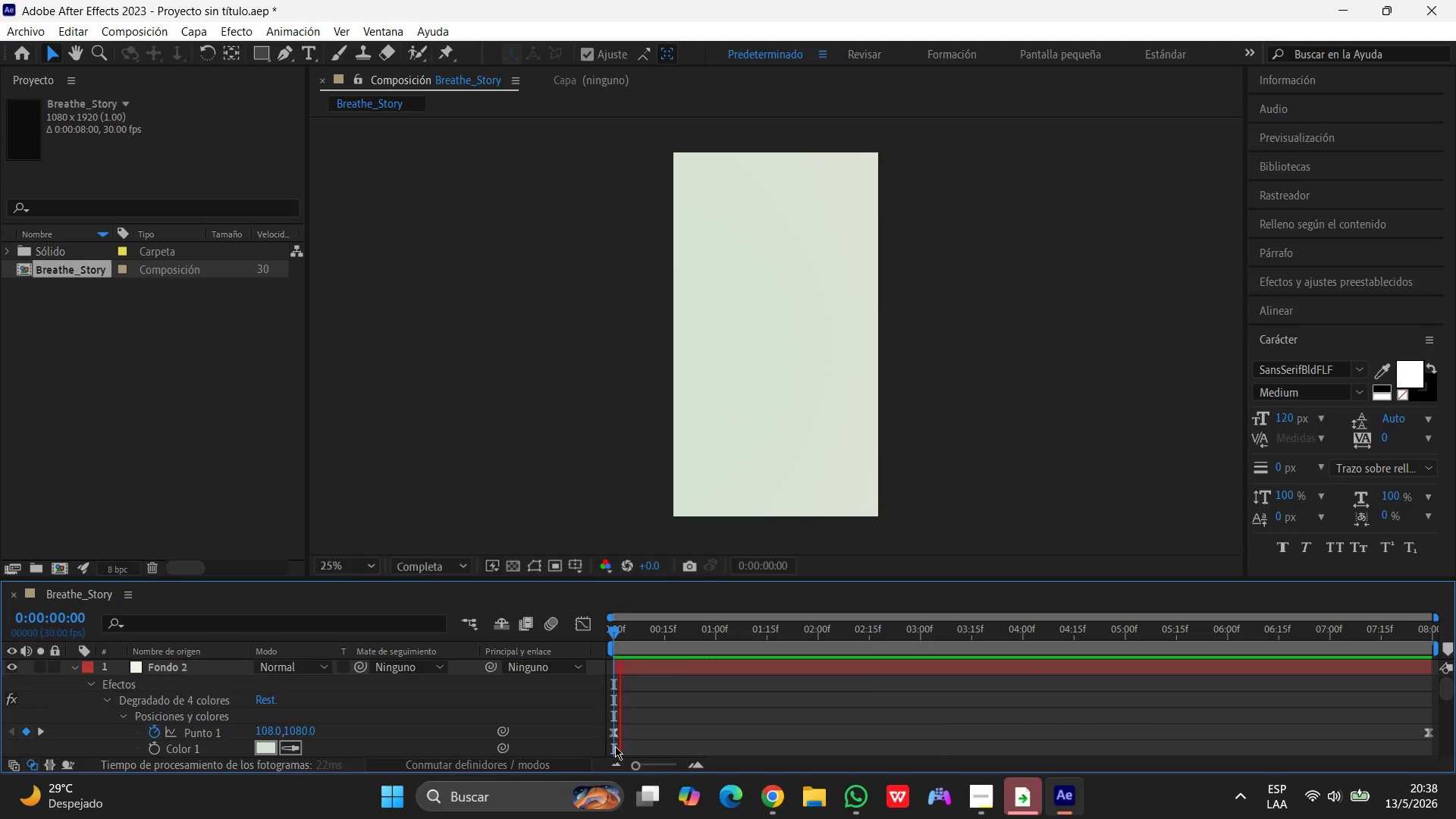 
scroll: coordinate [196, 644], scroll_direction: down, amount: 4.0
 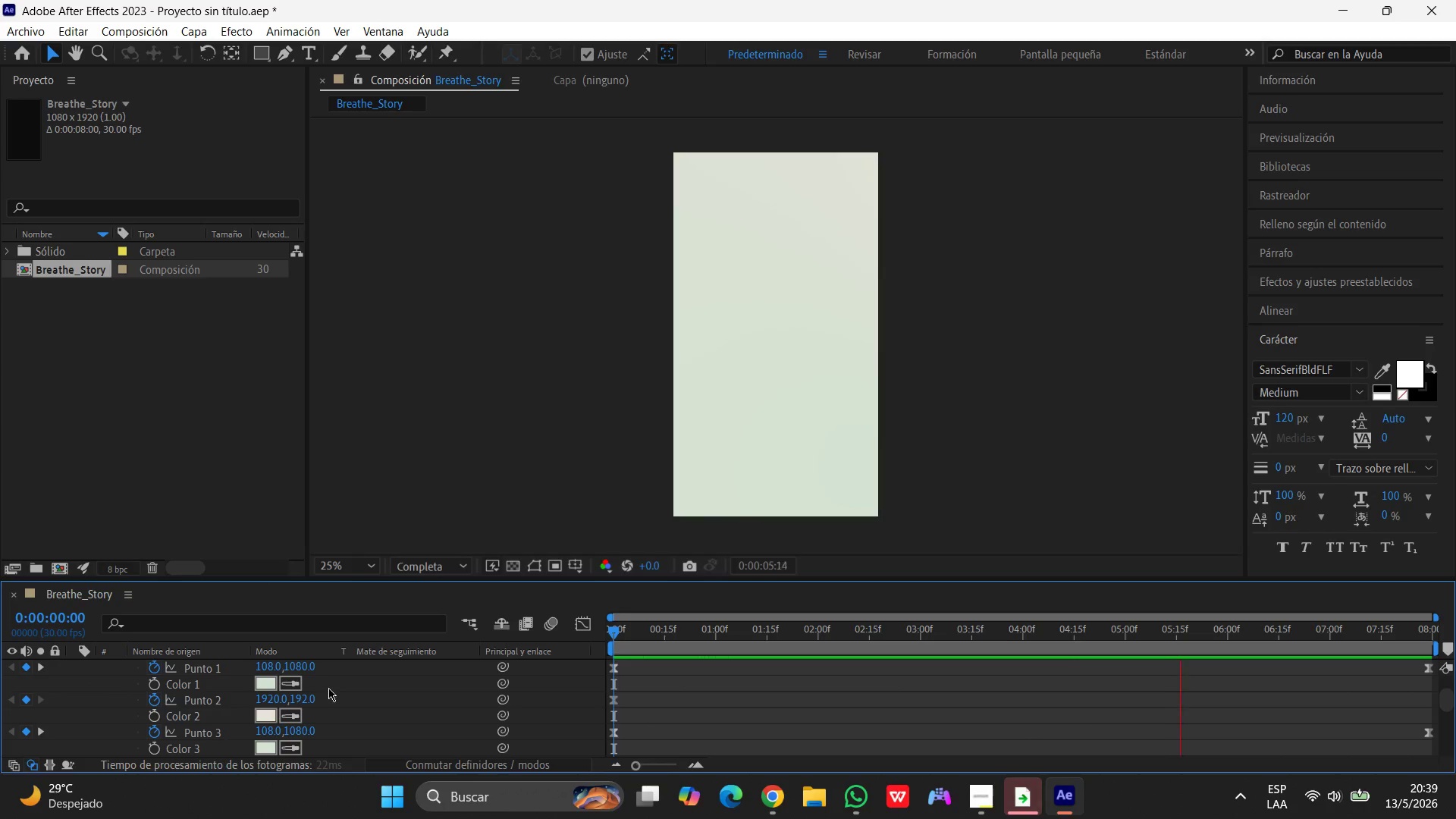 
scroll: coordinate [329, 692], scroll_direction: up, amount: 1.0
 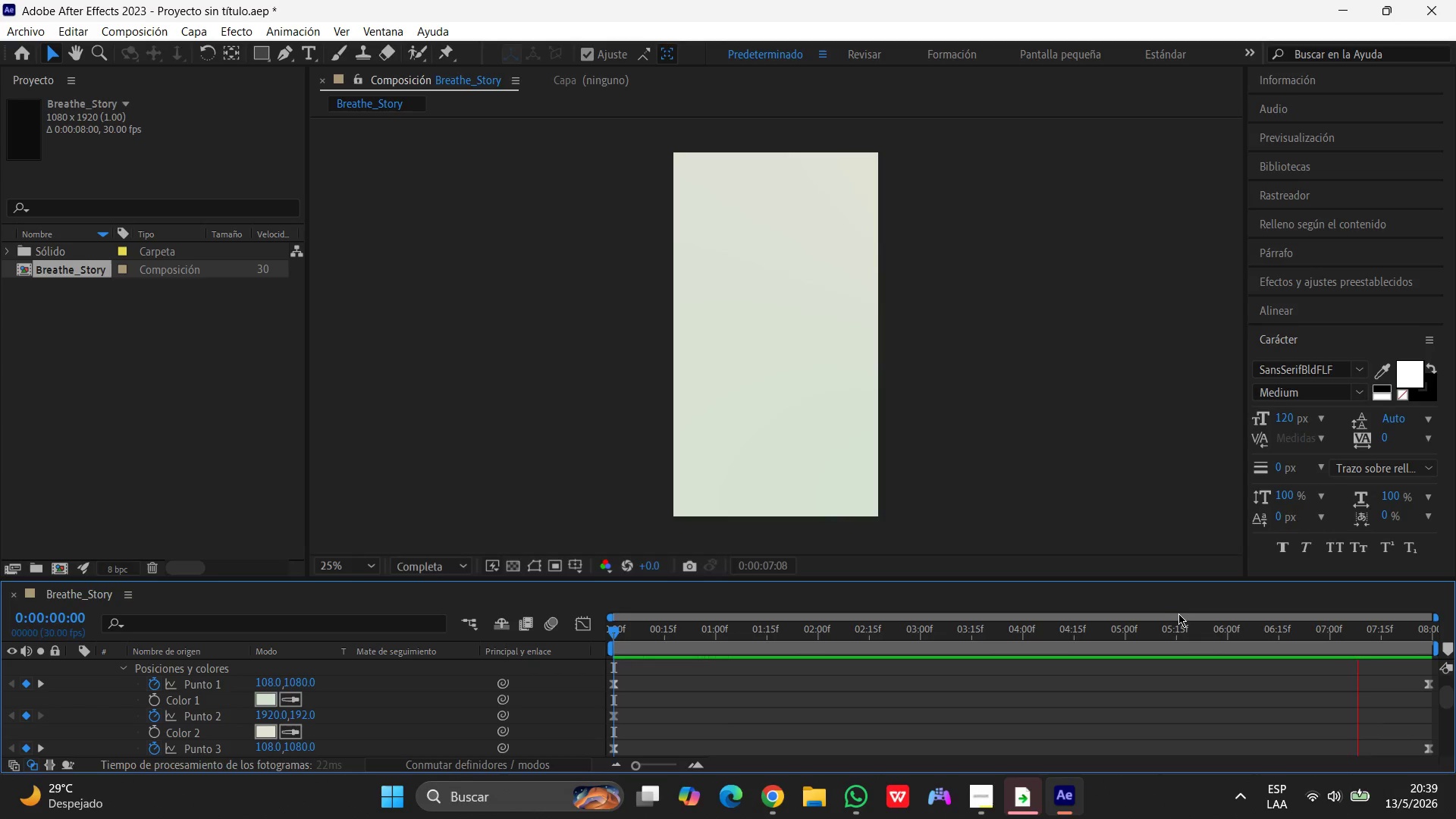 
key(Space)
 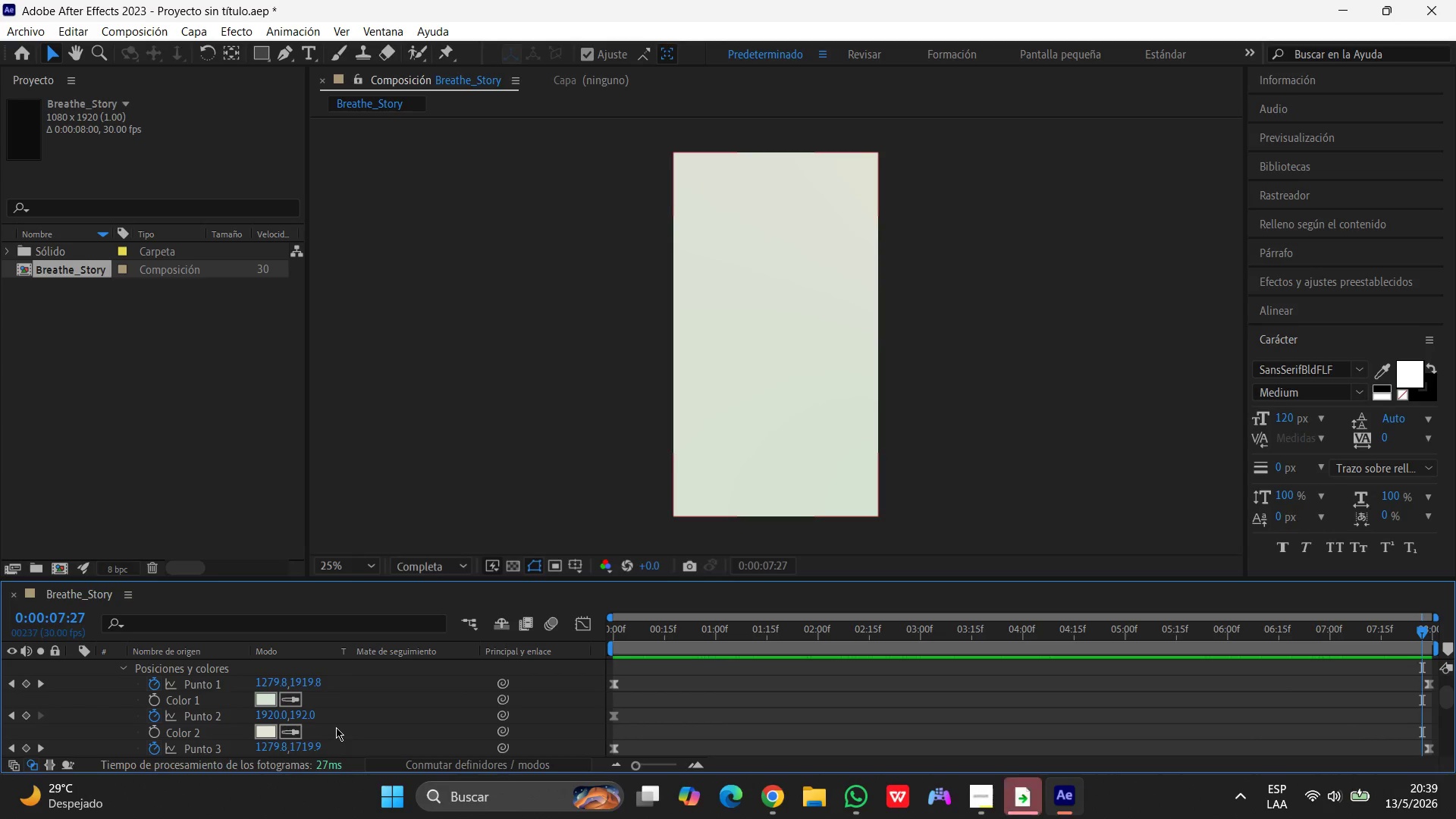 
left_click([268, 699])
 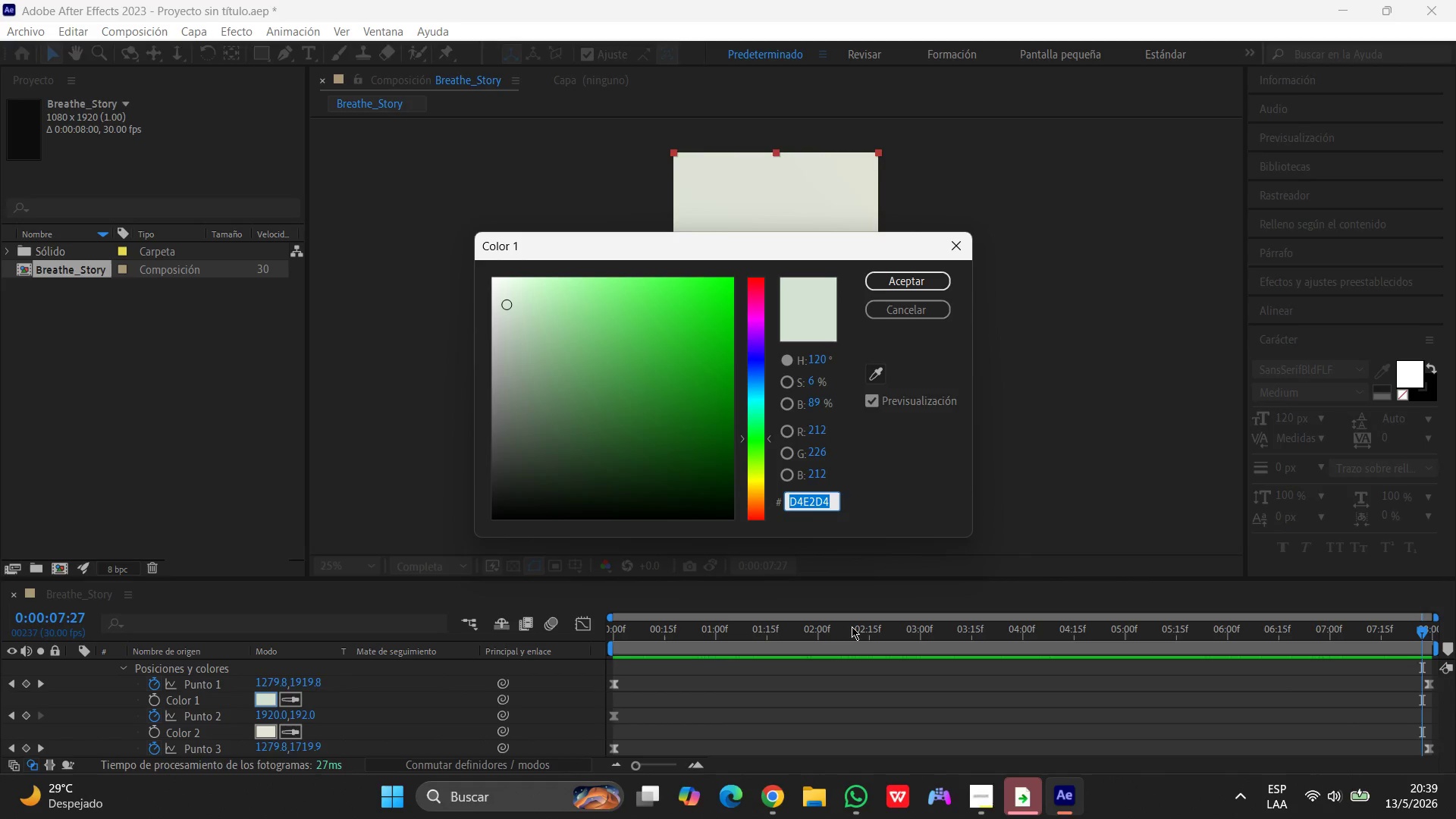 
type(c8d6c8)
 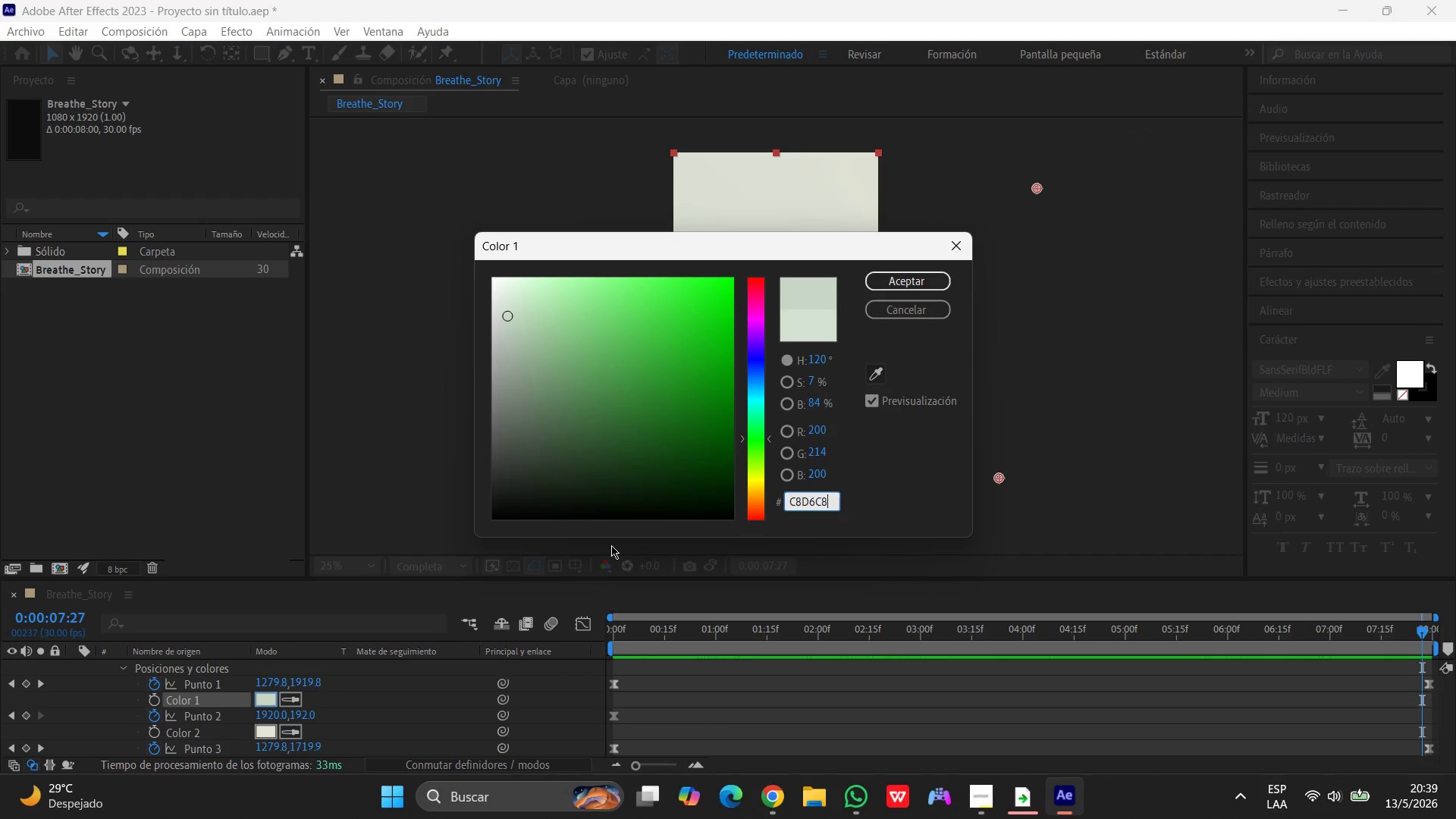 
left_click([564, 328])
 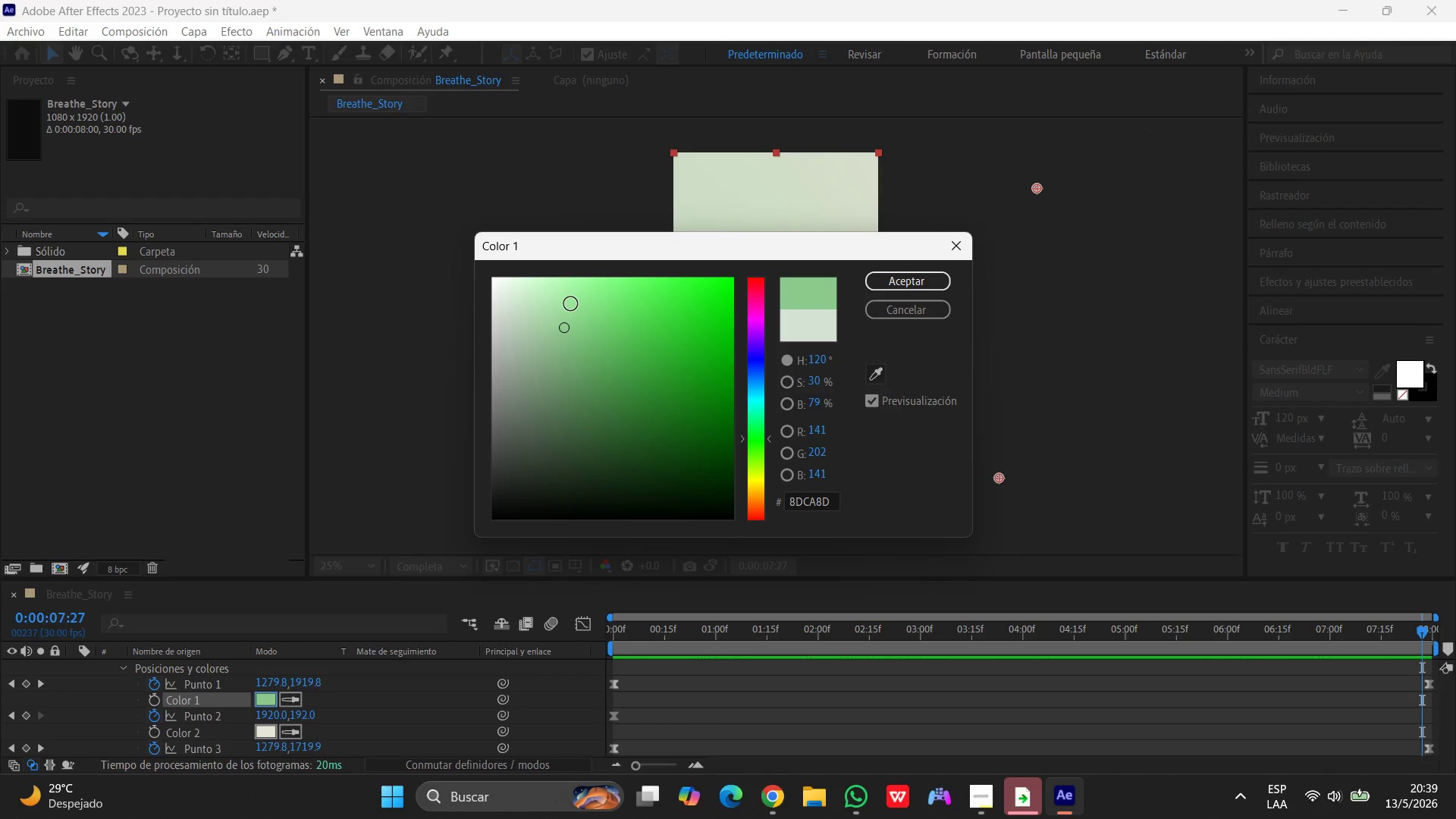 
left_click([563, 304])
 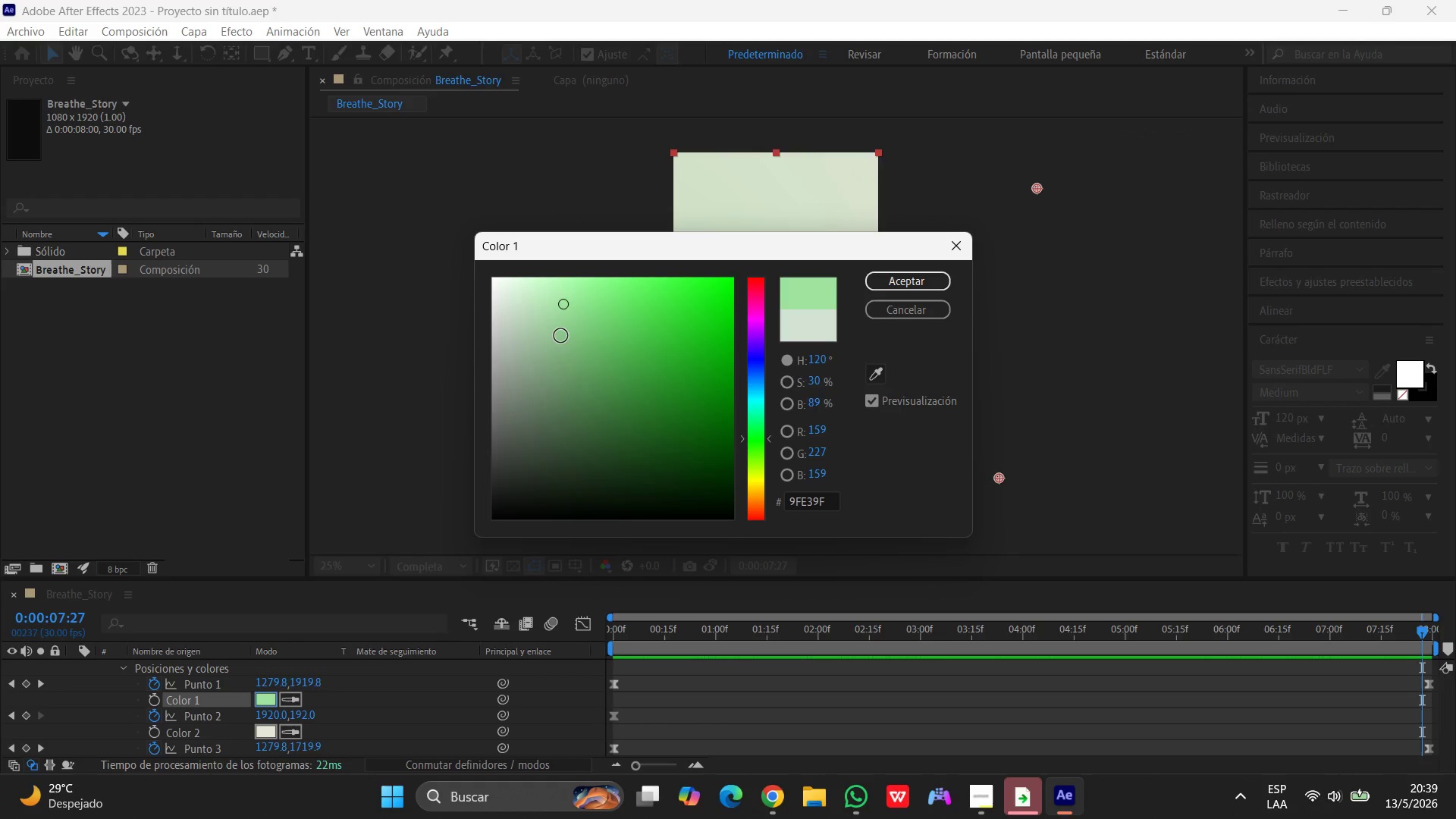 
left_click([557, 339])
 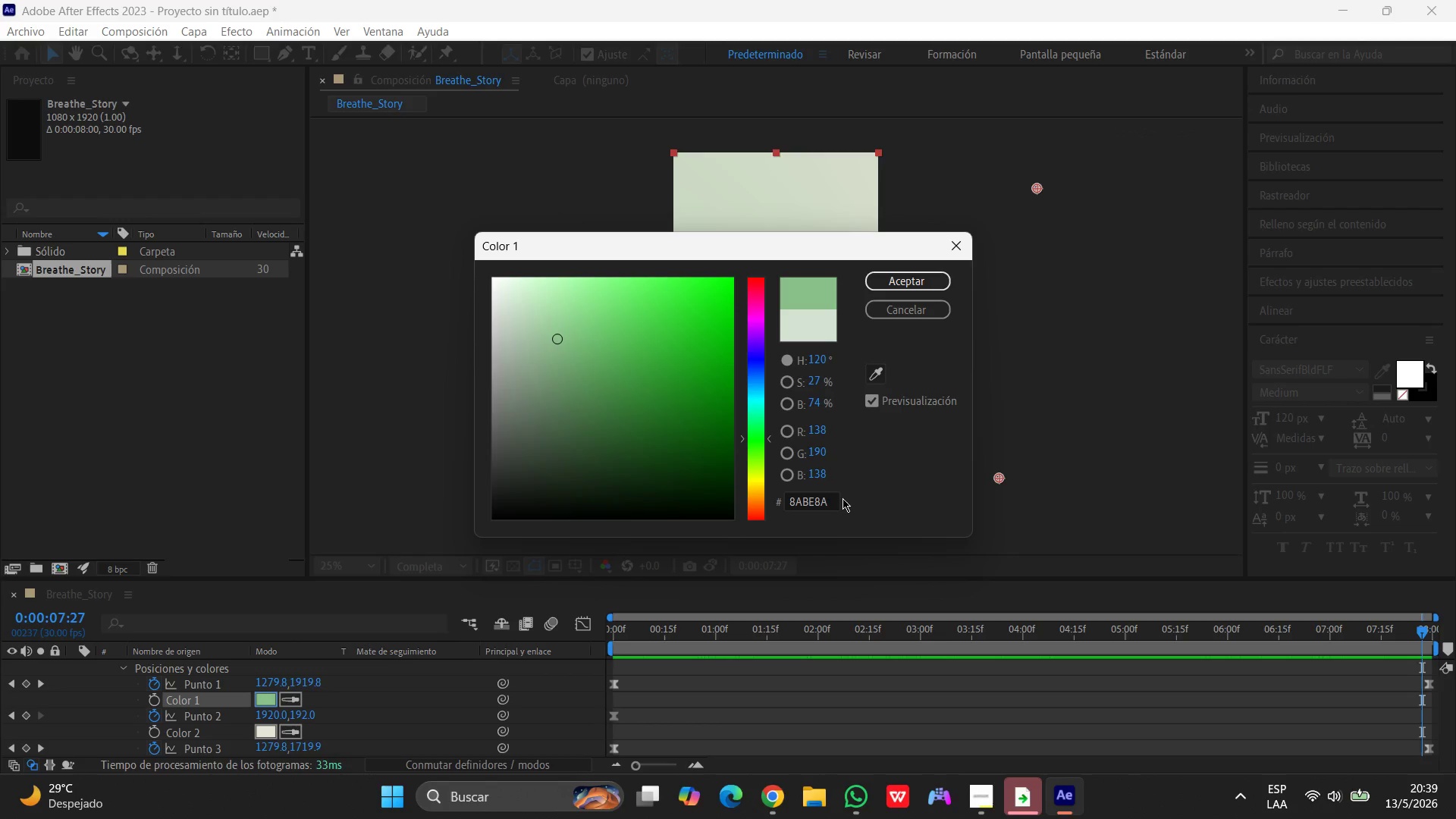 
left_click_drag(start_coordinate=[833, 503], to_coordinate=[768, 503])
 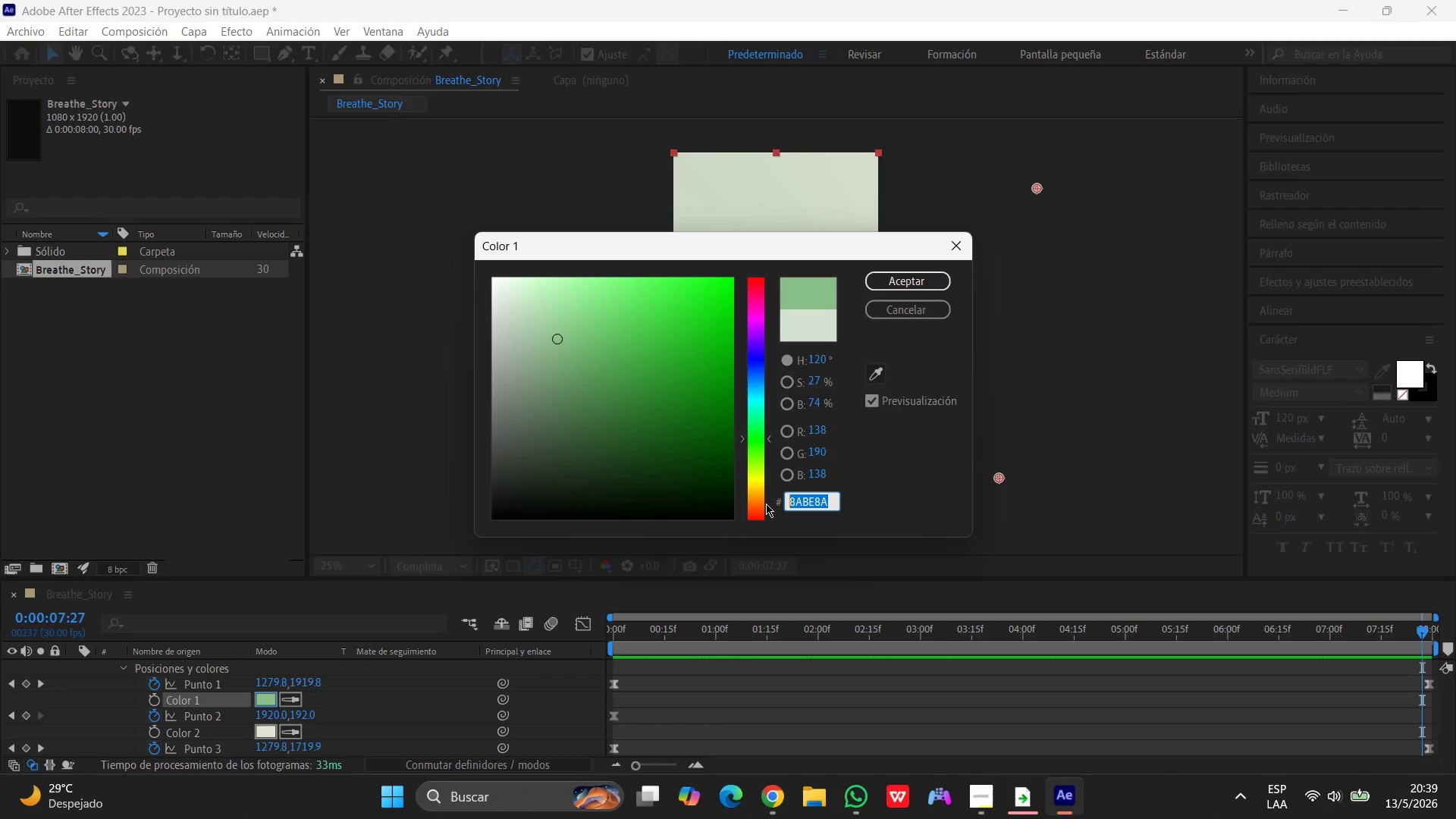 
key(Control+C)
 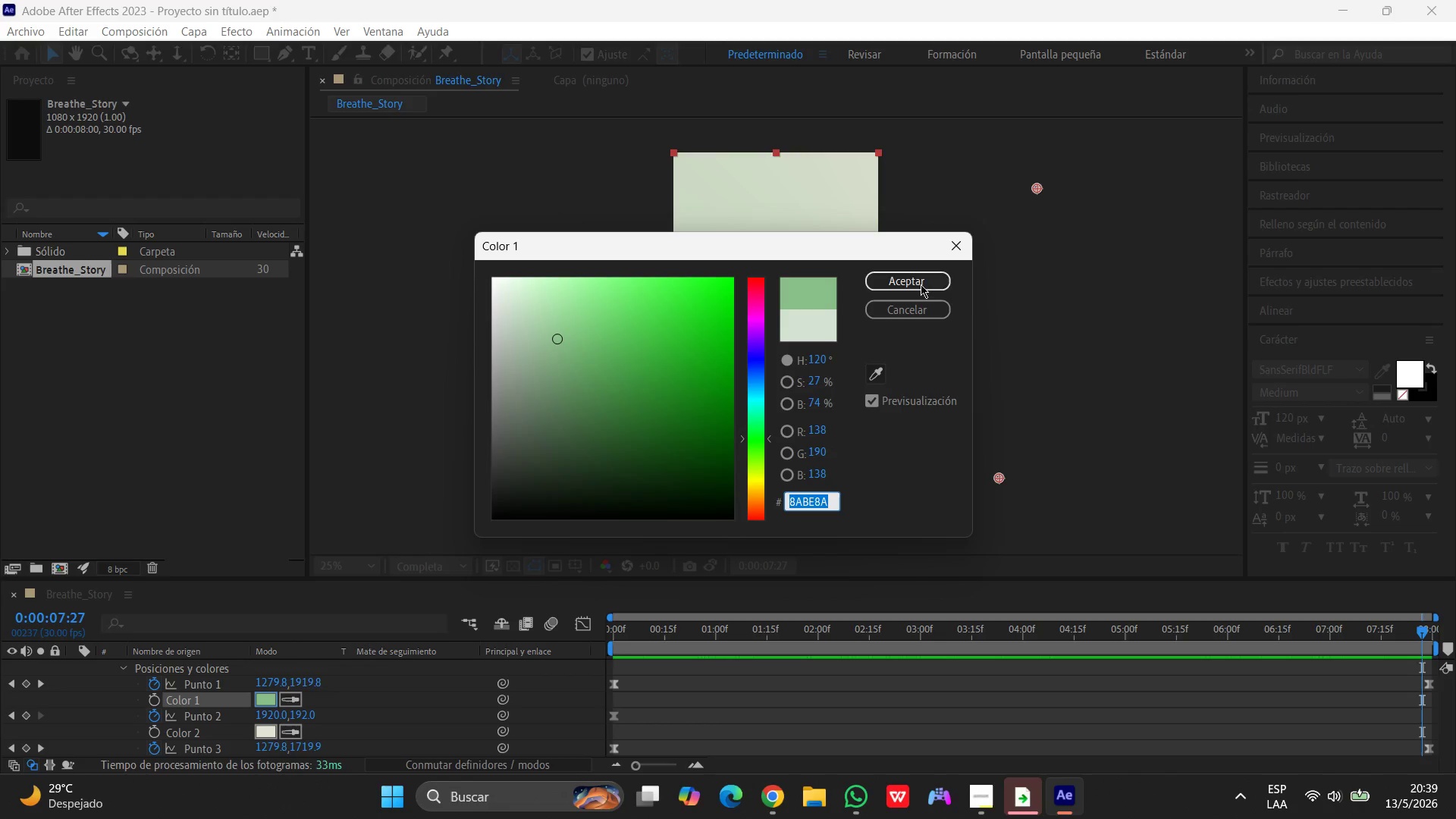 
left_click([920, 281])
 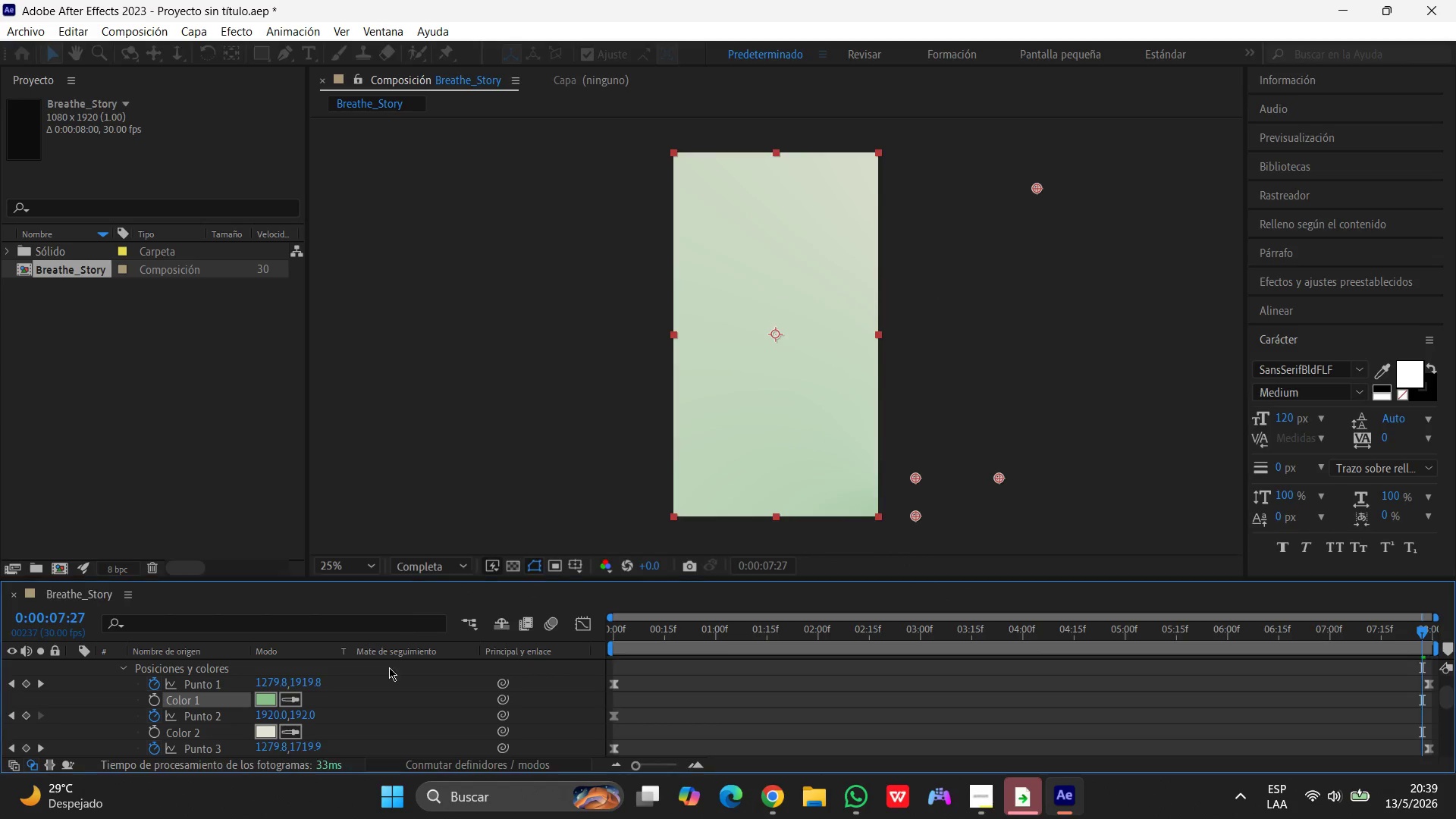 
scroll: coordinate [359, 708], scroll_direction: down, amount: 2.0
 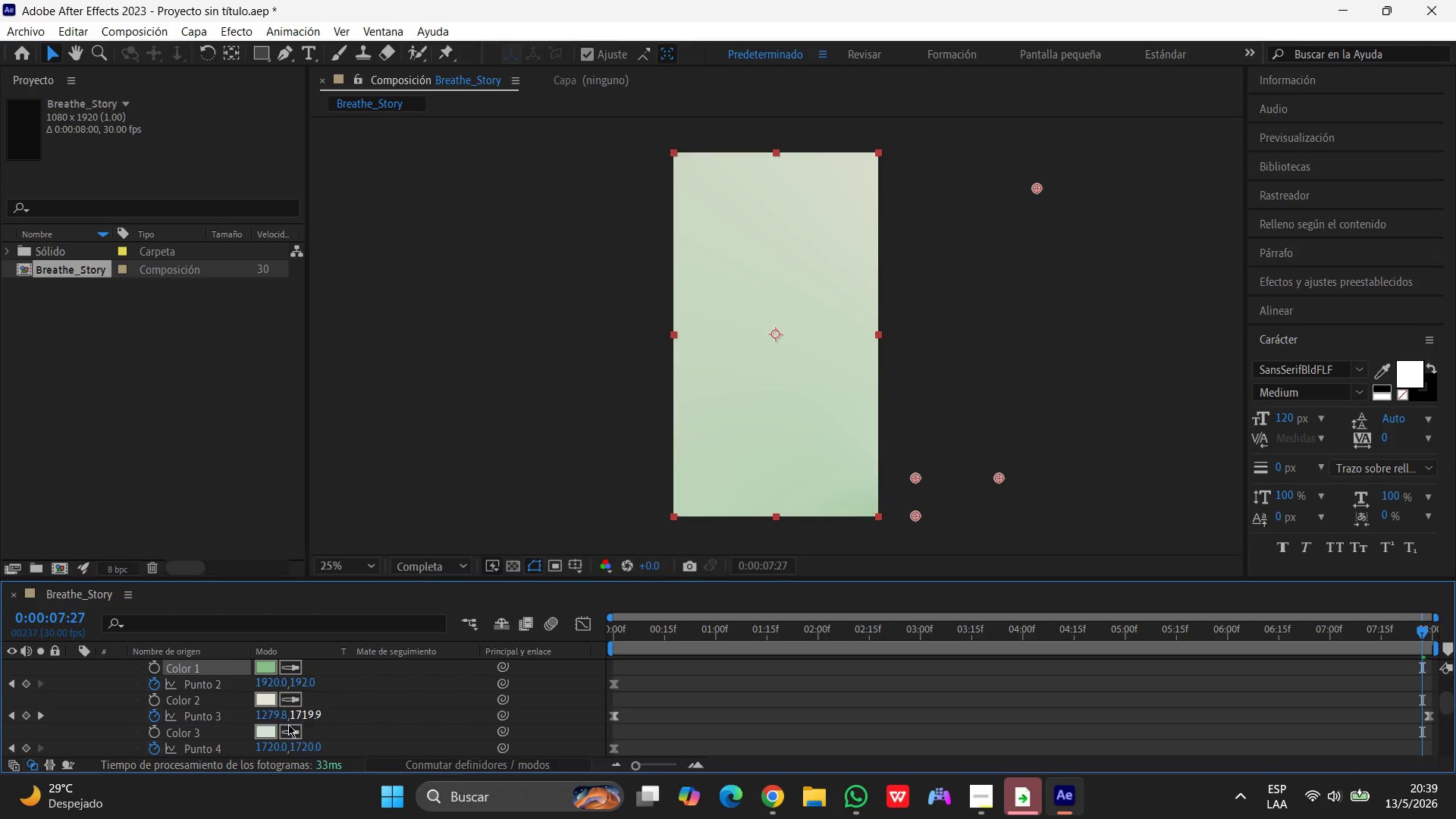 
left_click([271, 731])
 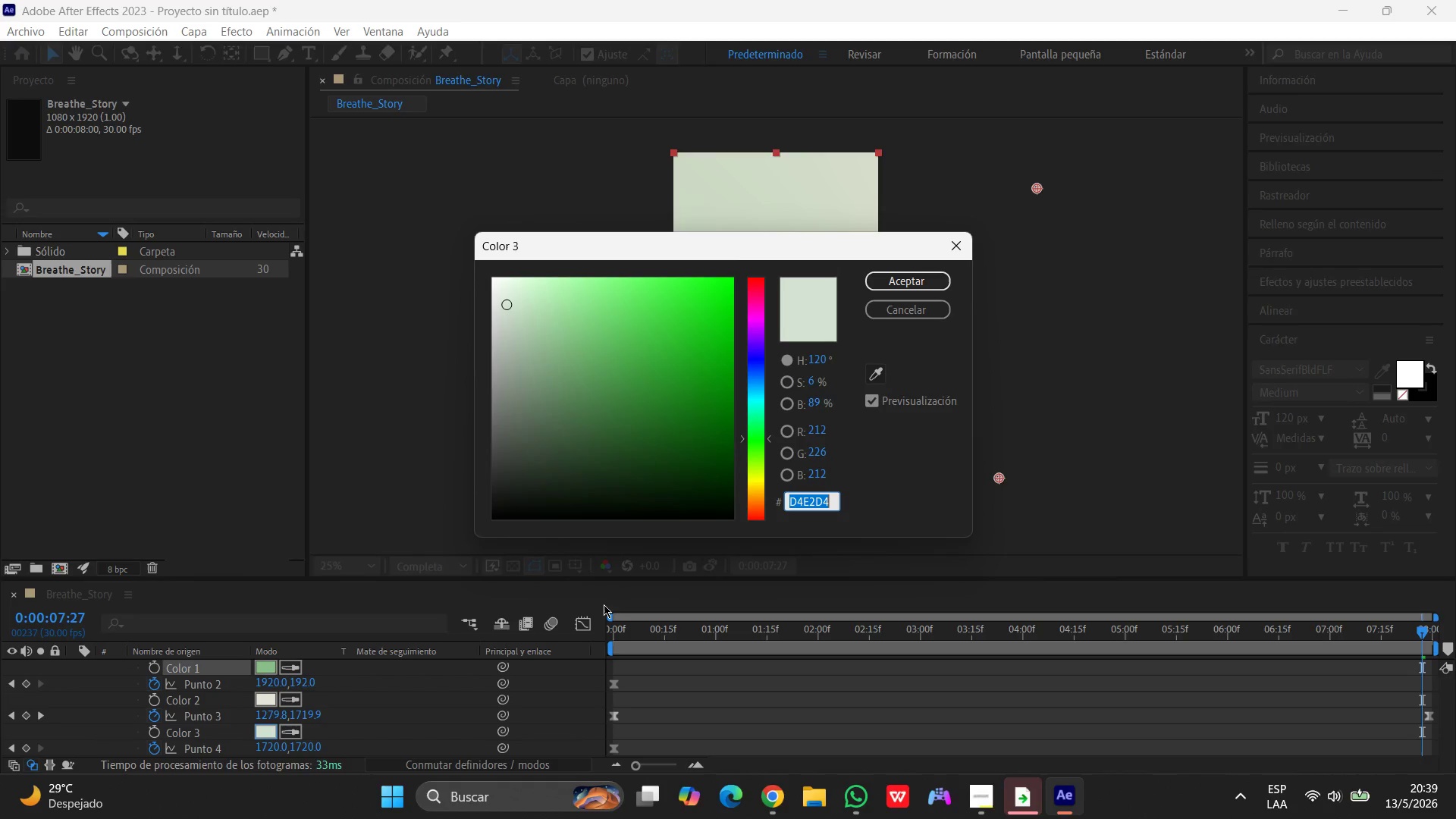 
key(Control+V)
 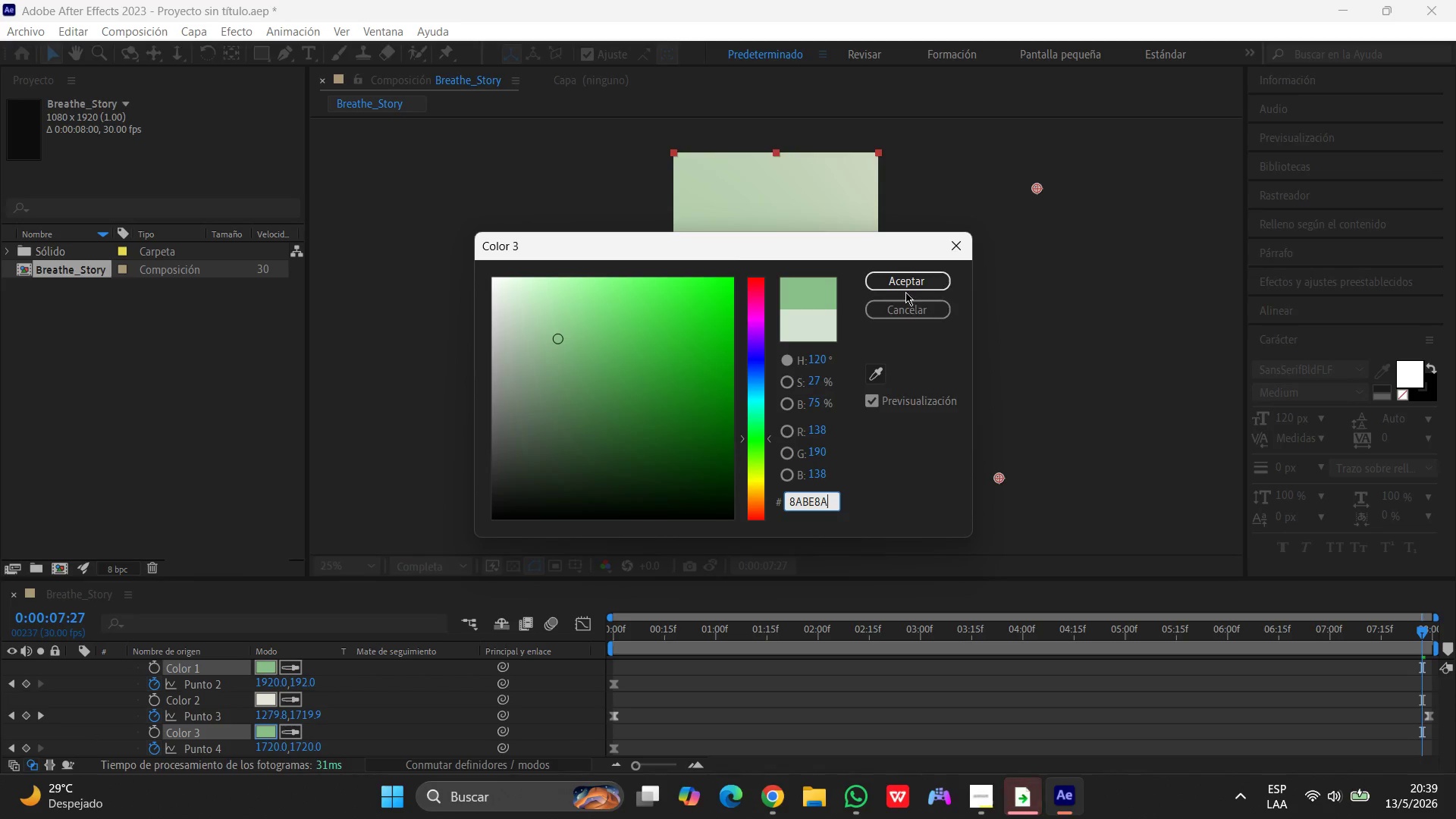 
left_click([911, 278])
 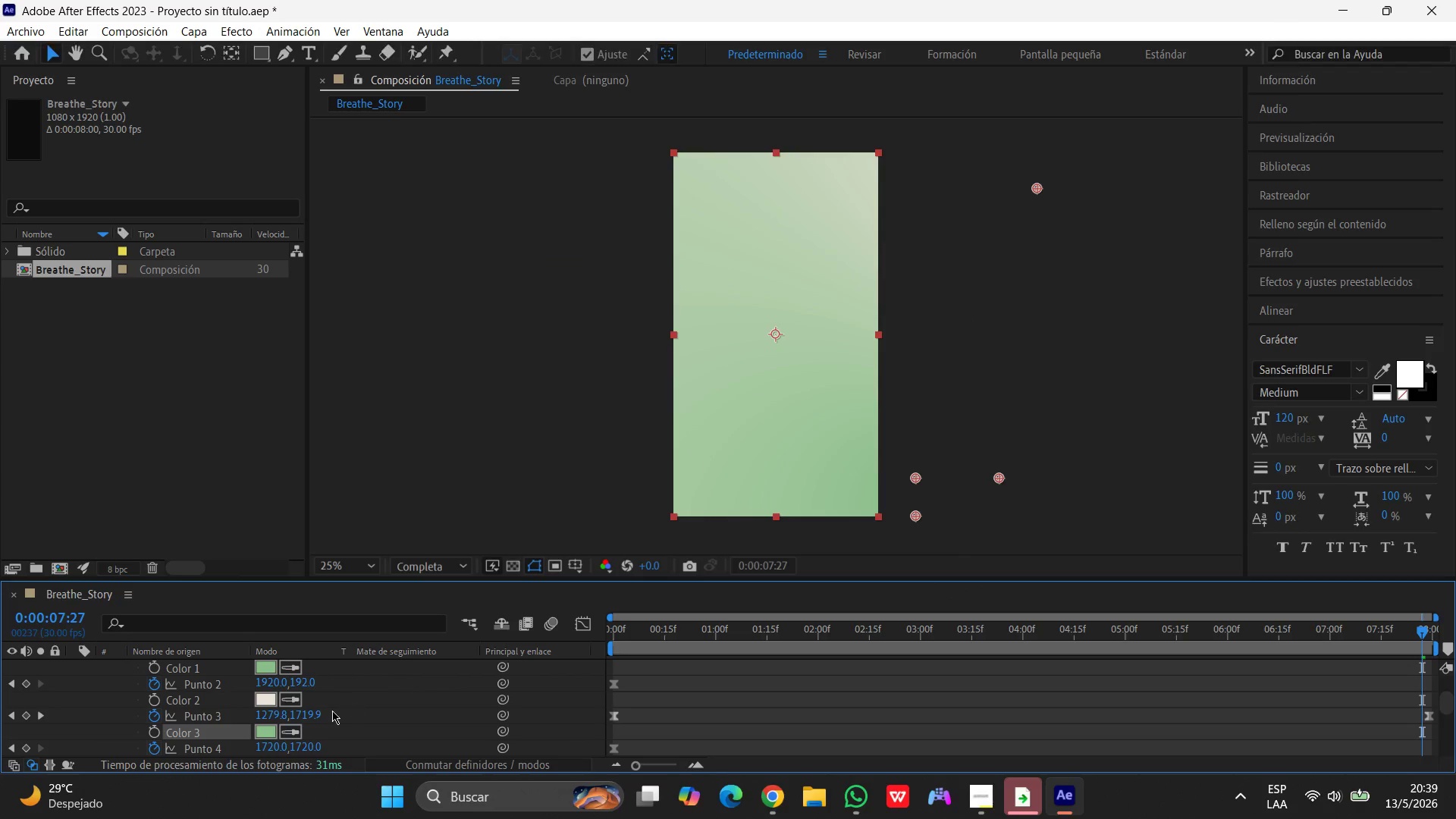 
scroll: coordinate [332, 710], scroll_direction: down, amount: 1.0
 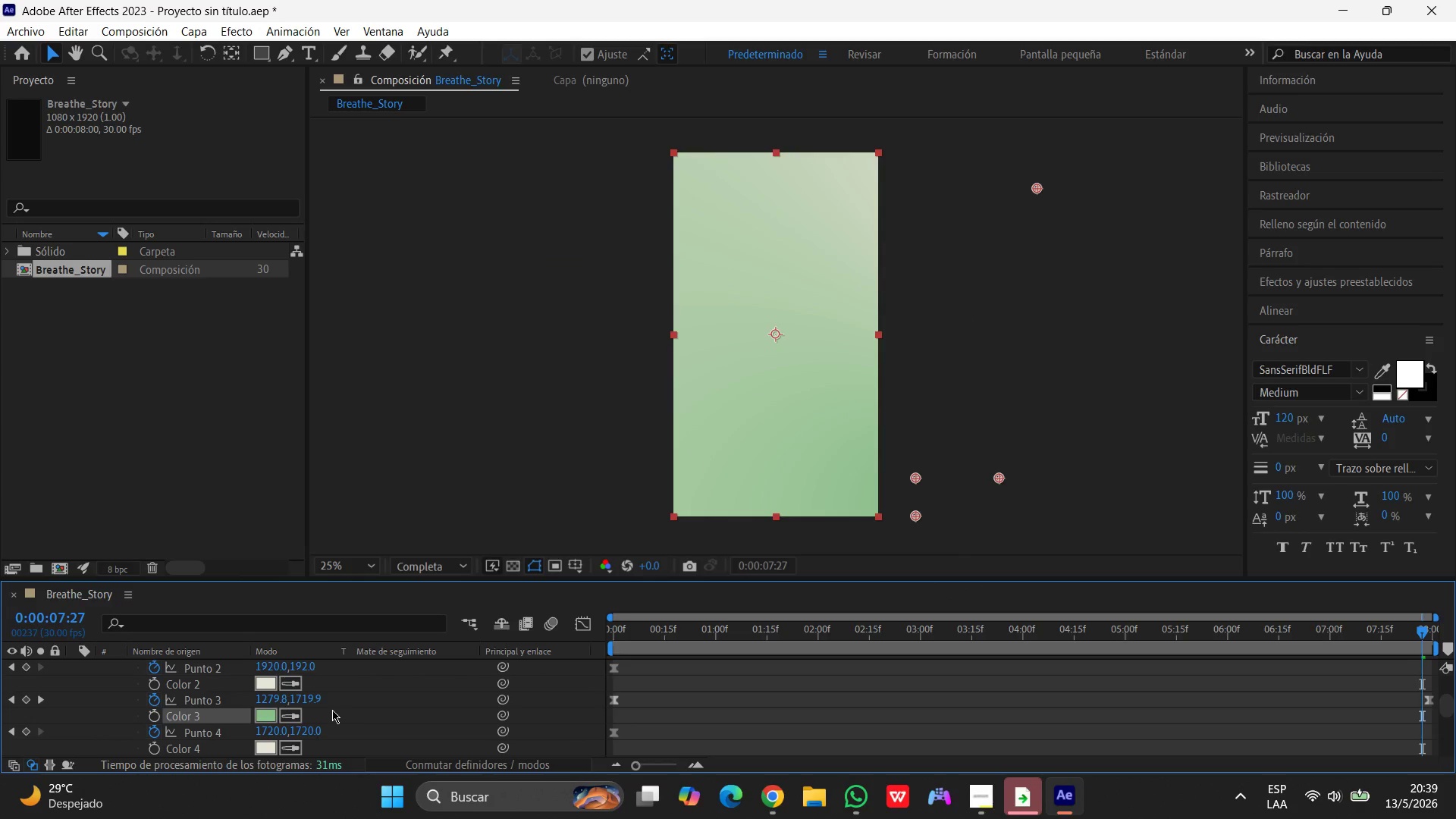 
scroll: coordinate [332, 710], scroll_direction: up, amount: 1.0
 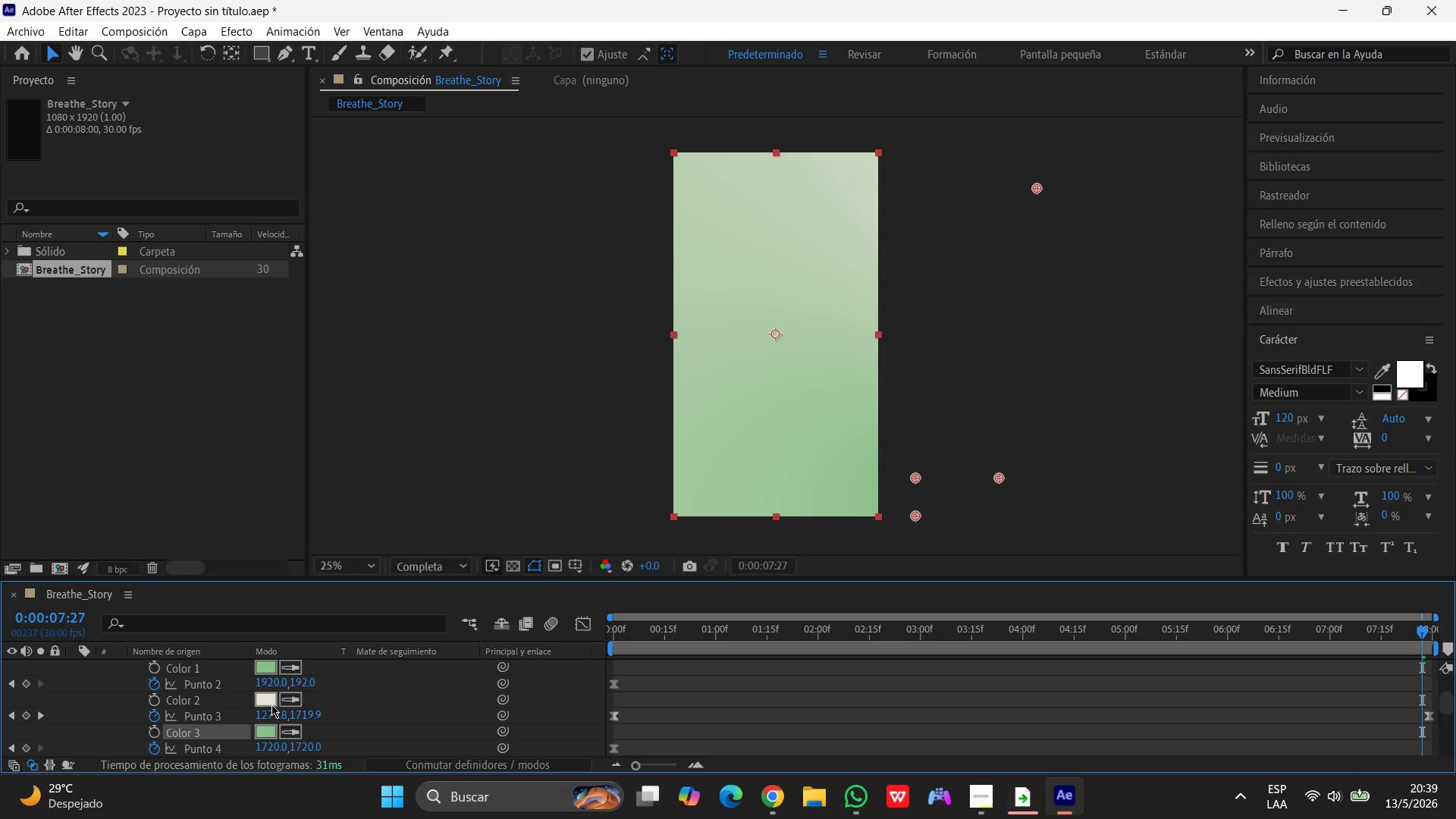 
left_click([270, 703])
 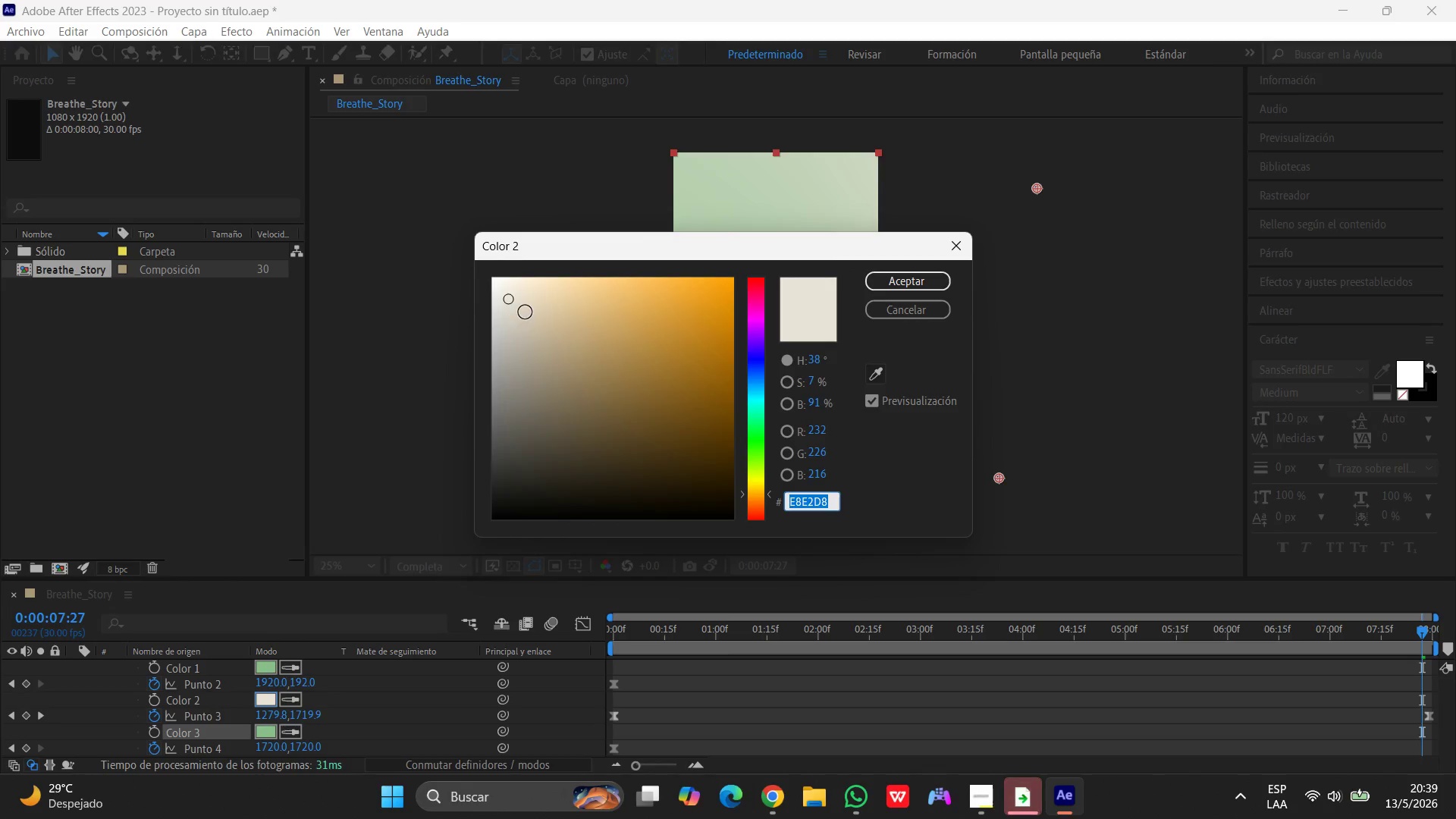 
left_click([526, 312])
 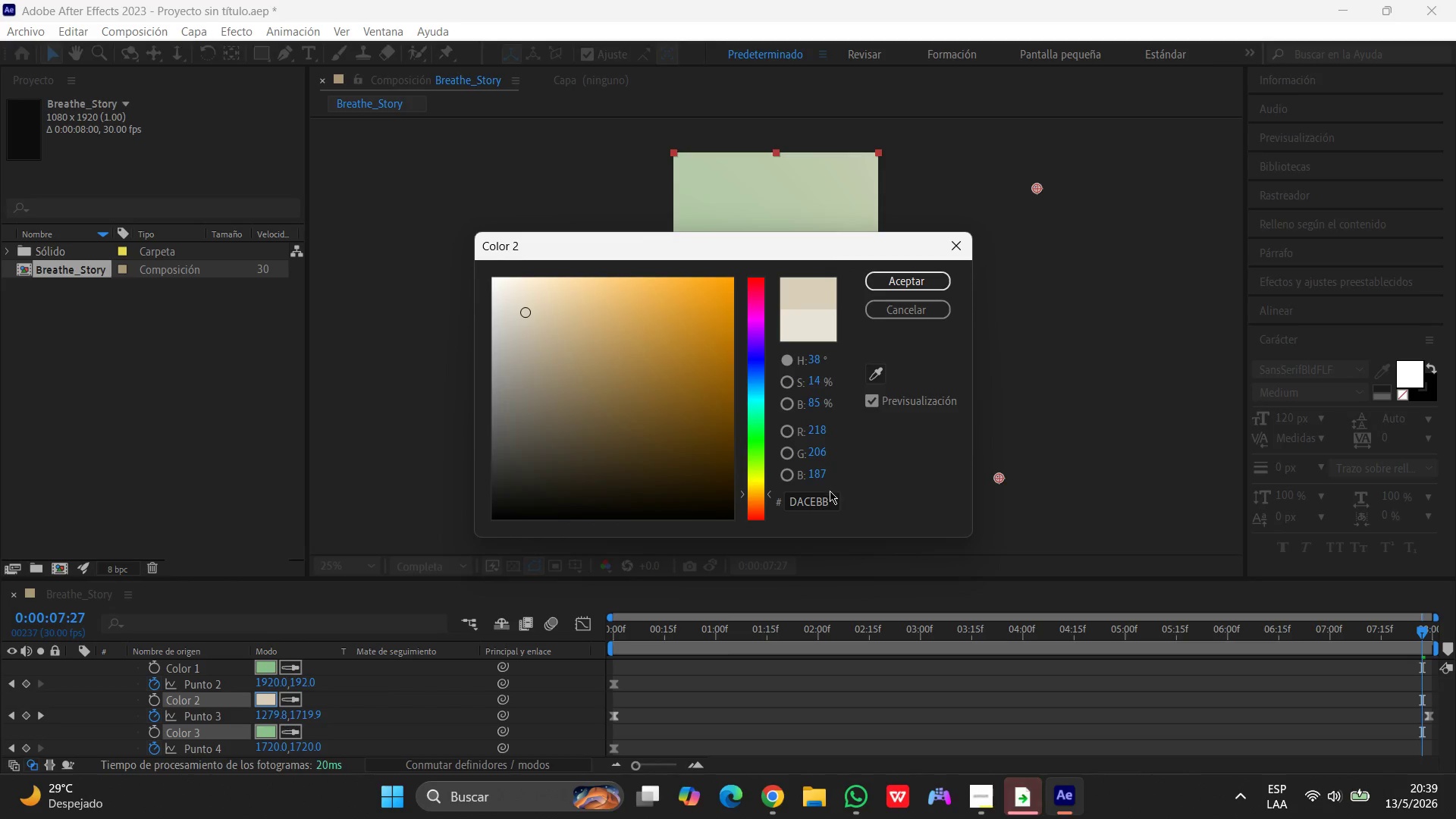 
left_click_drag(start_coordinate=[830, 500], to_coordinate=[770, 500])
 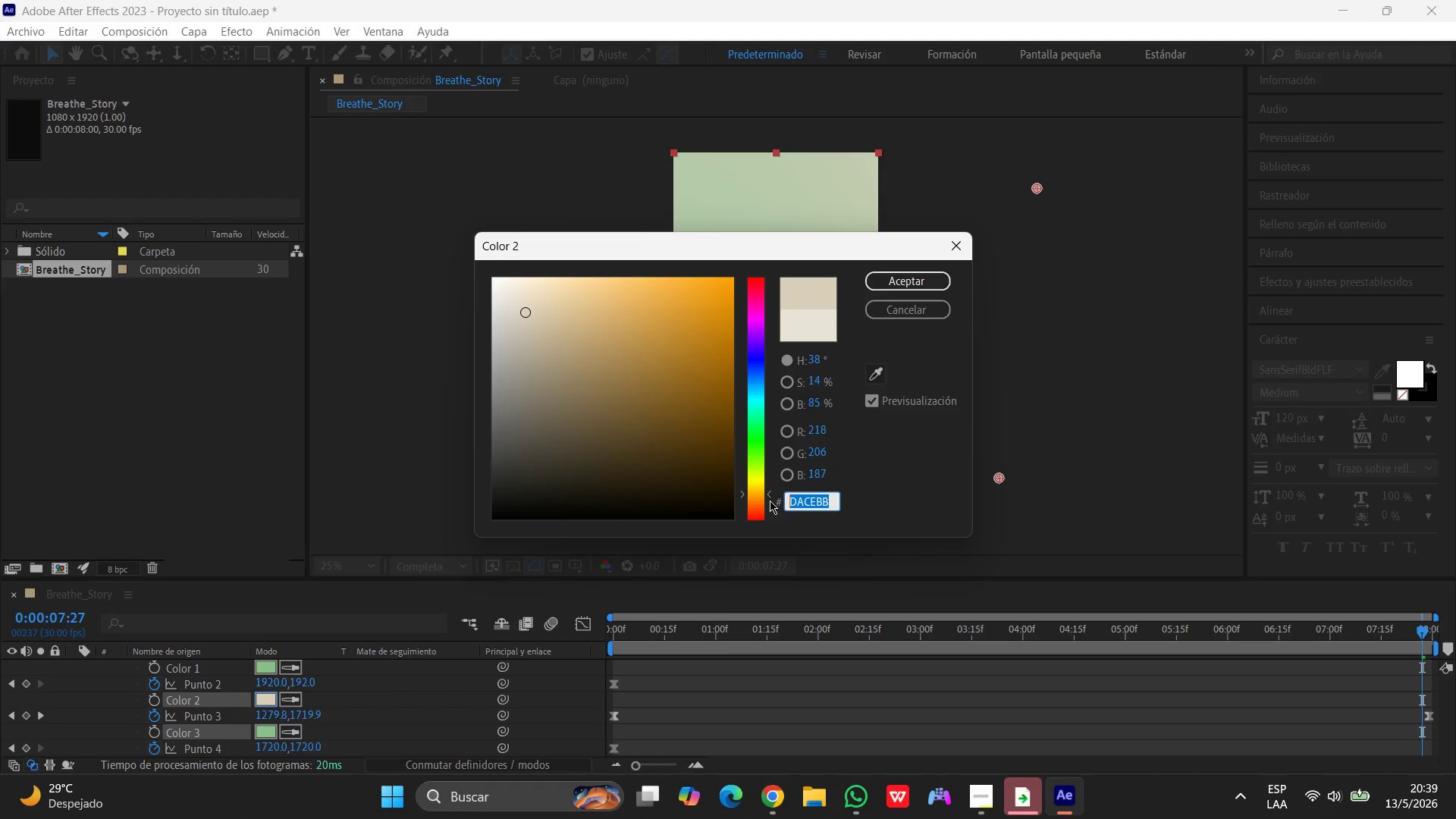 
key(Control+C)
 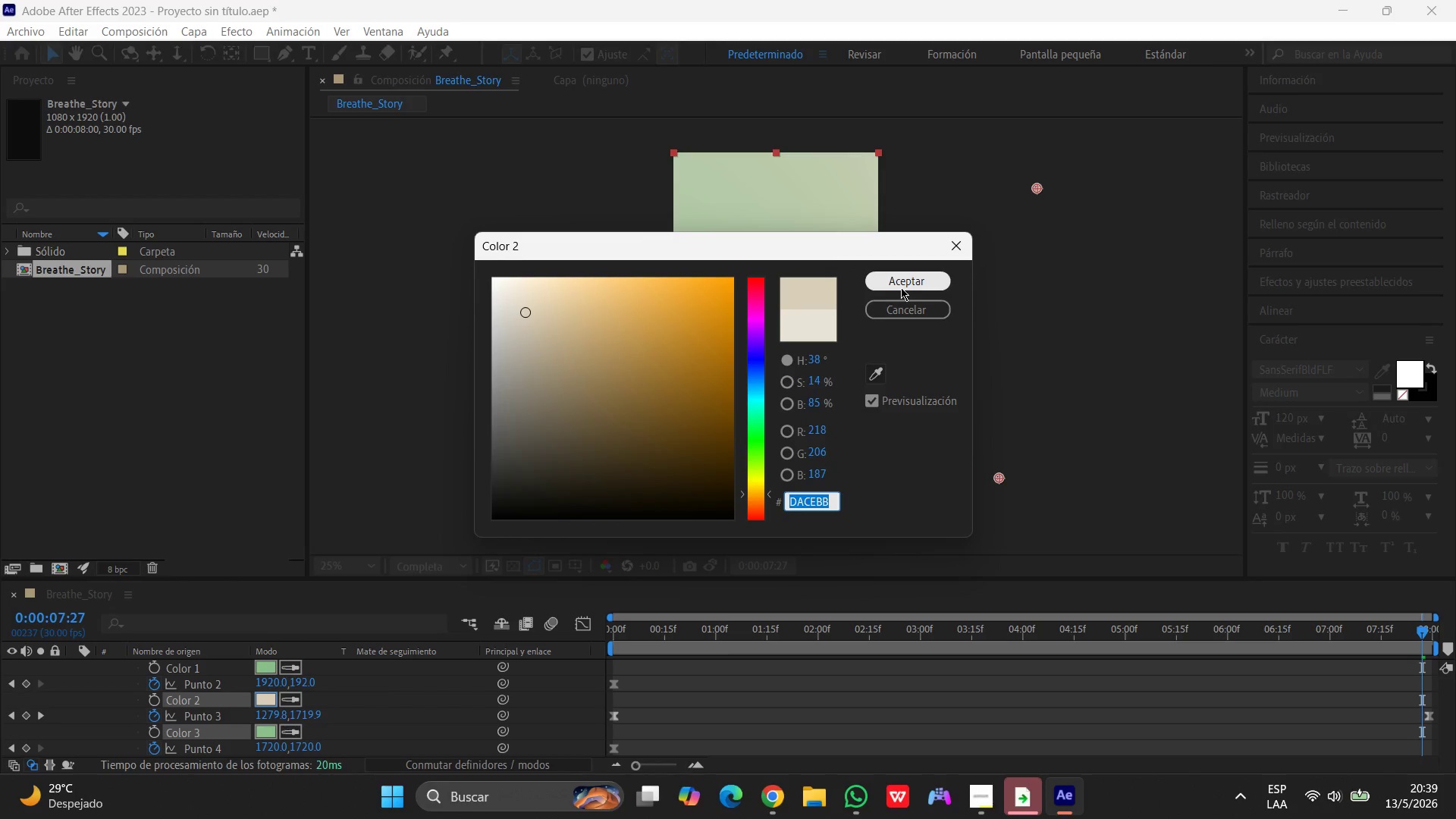 
left_click([901, 287])
 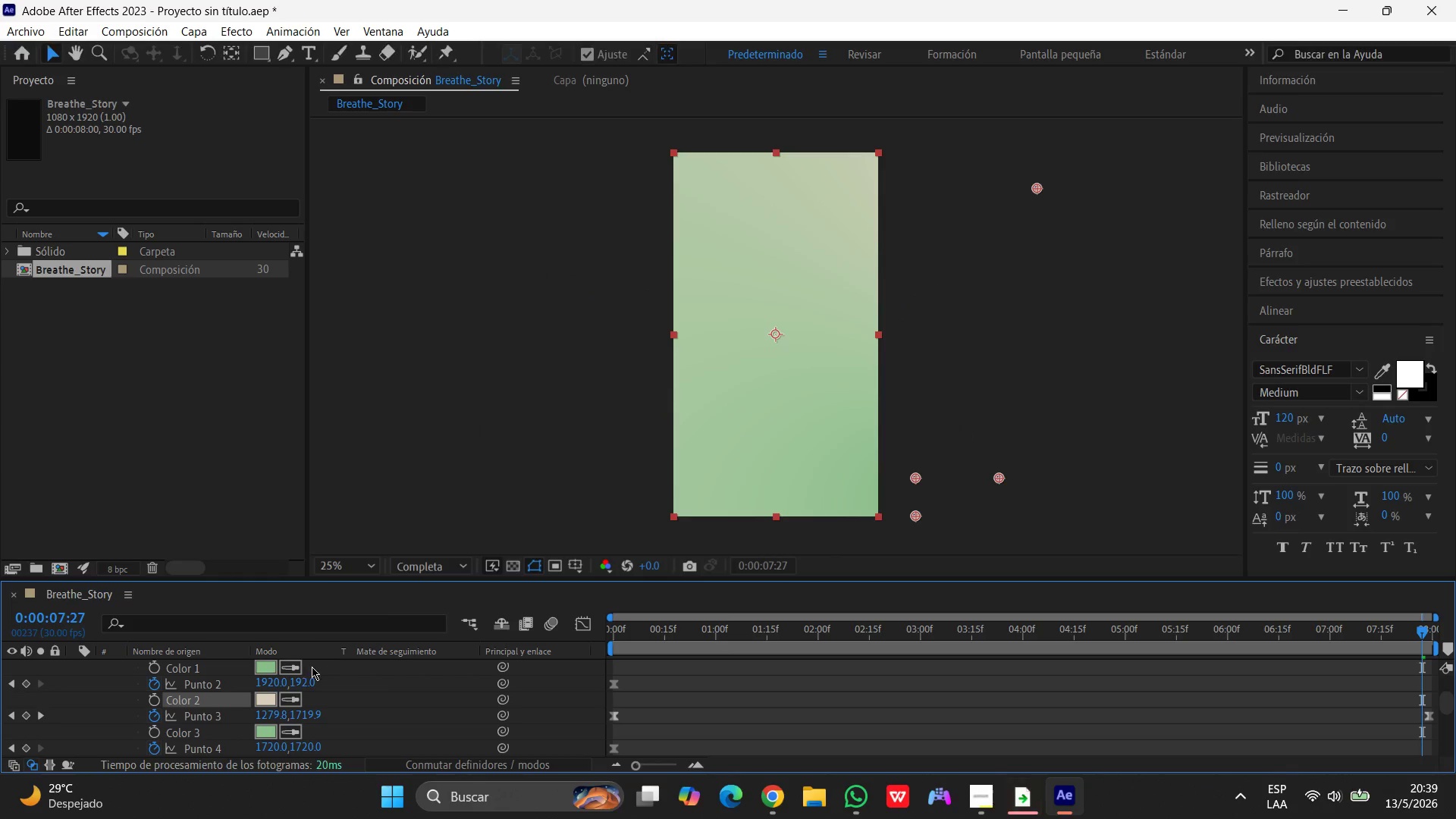 
scroll: coordinate [296, 685], scroll_direction: down, amount: 2.0
 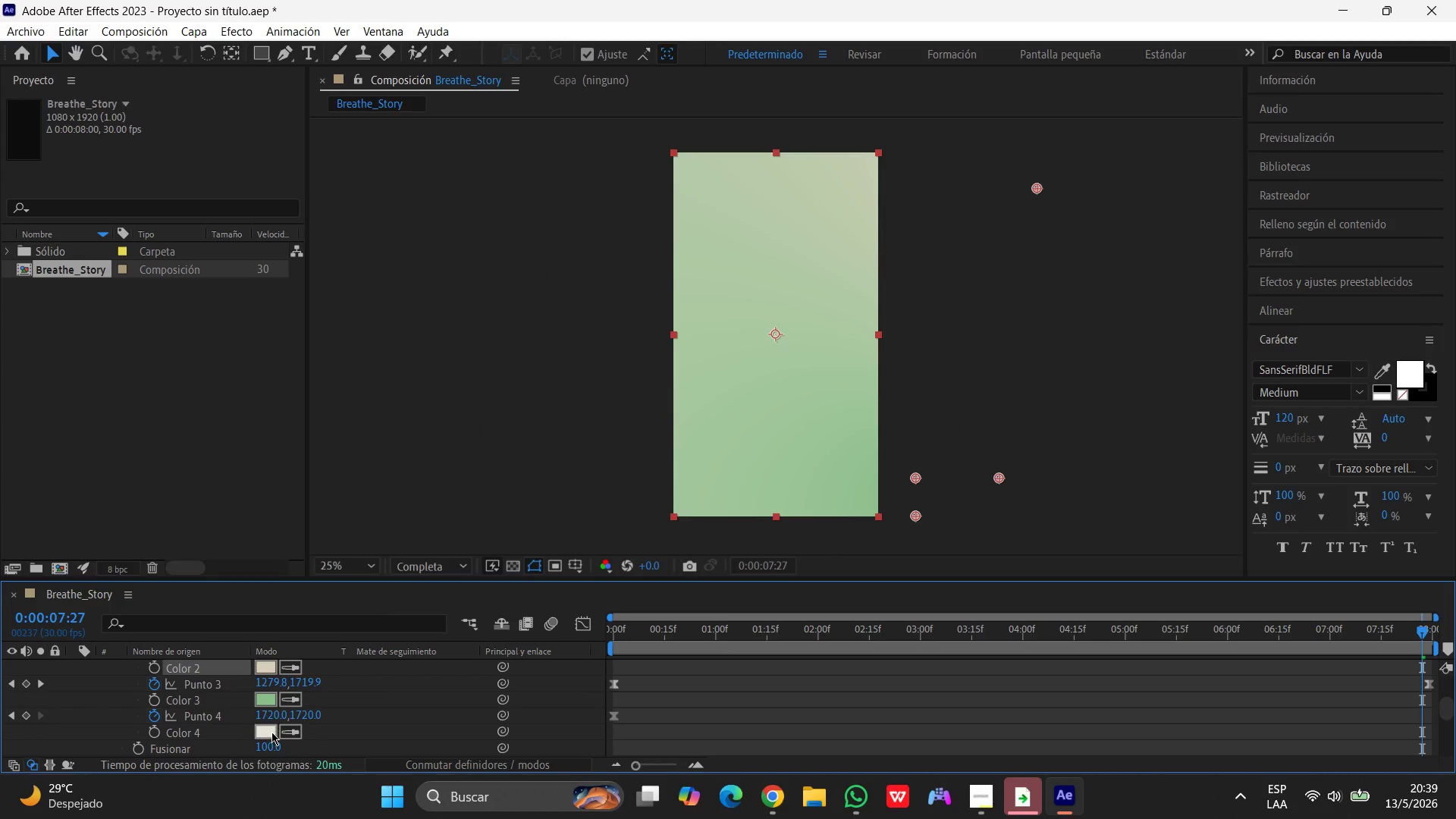 
left_click([271, 732])
 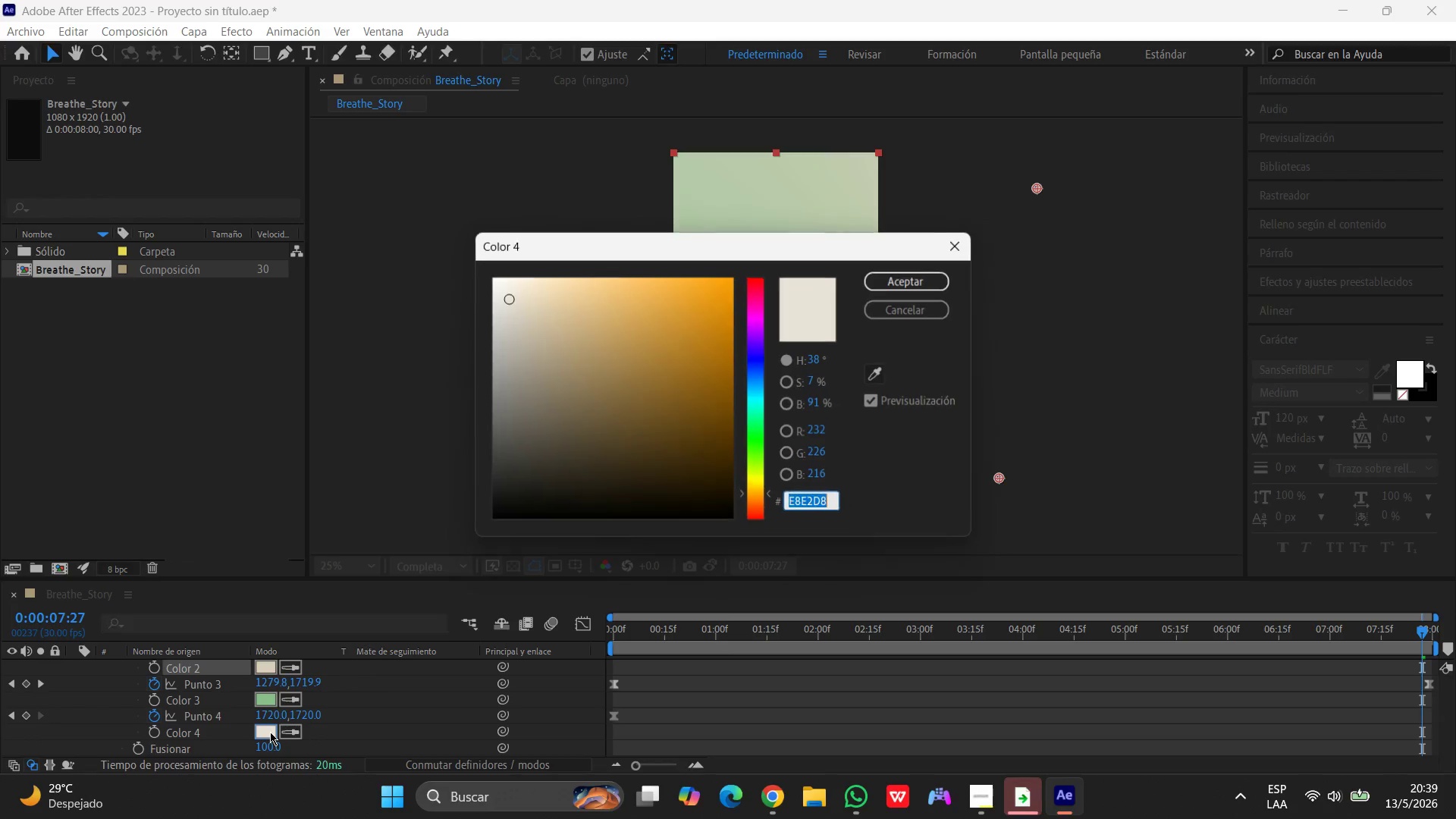 
key(Control+V)
 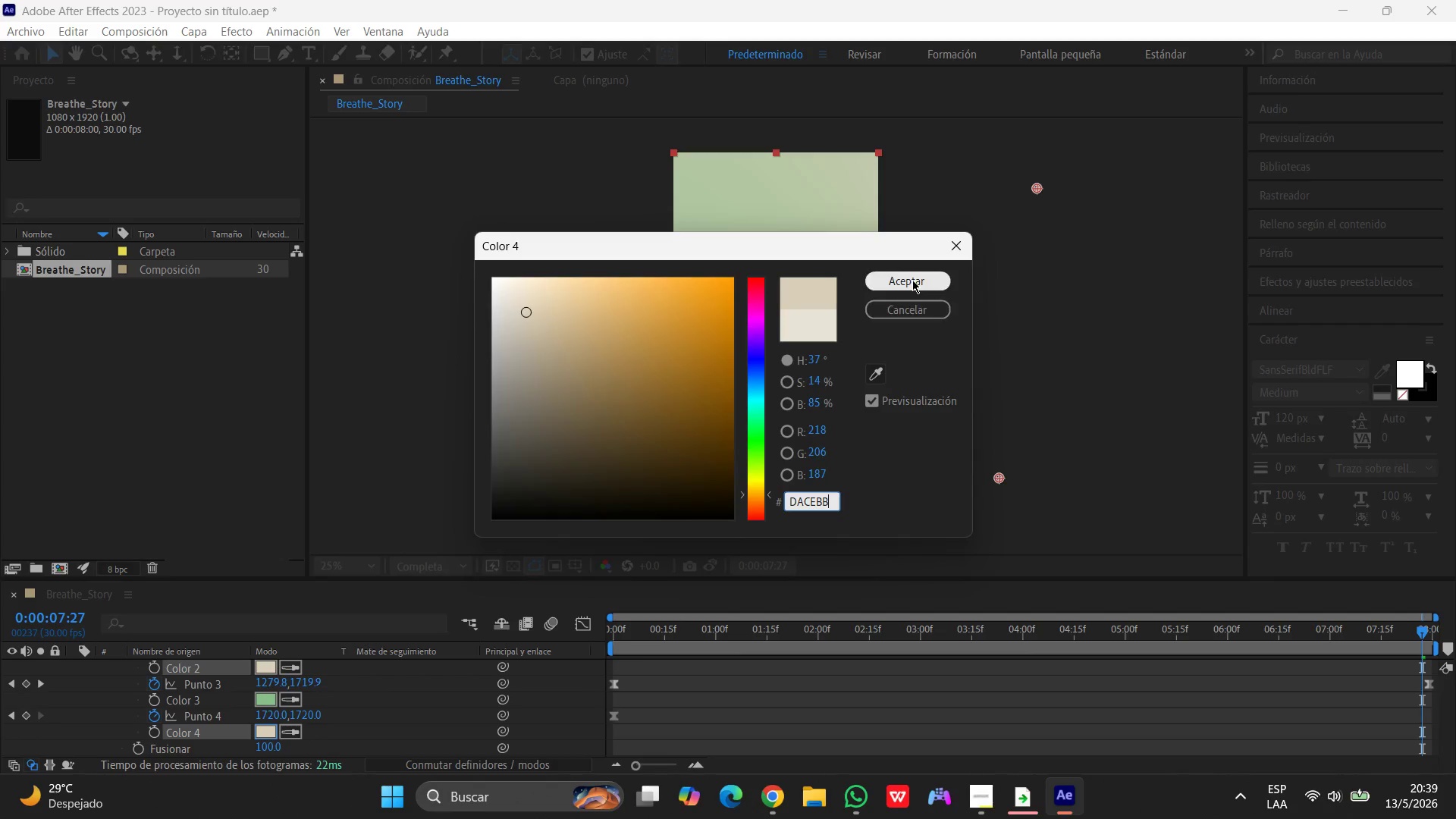 
left_click([912, 280])
 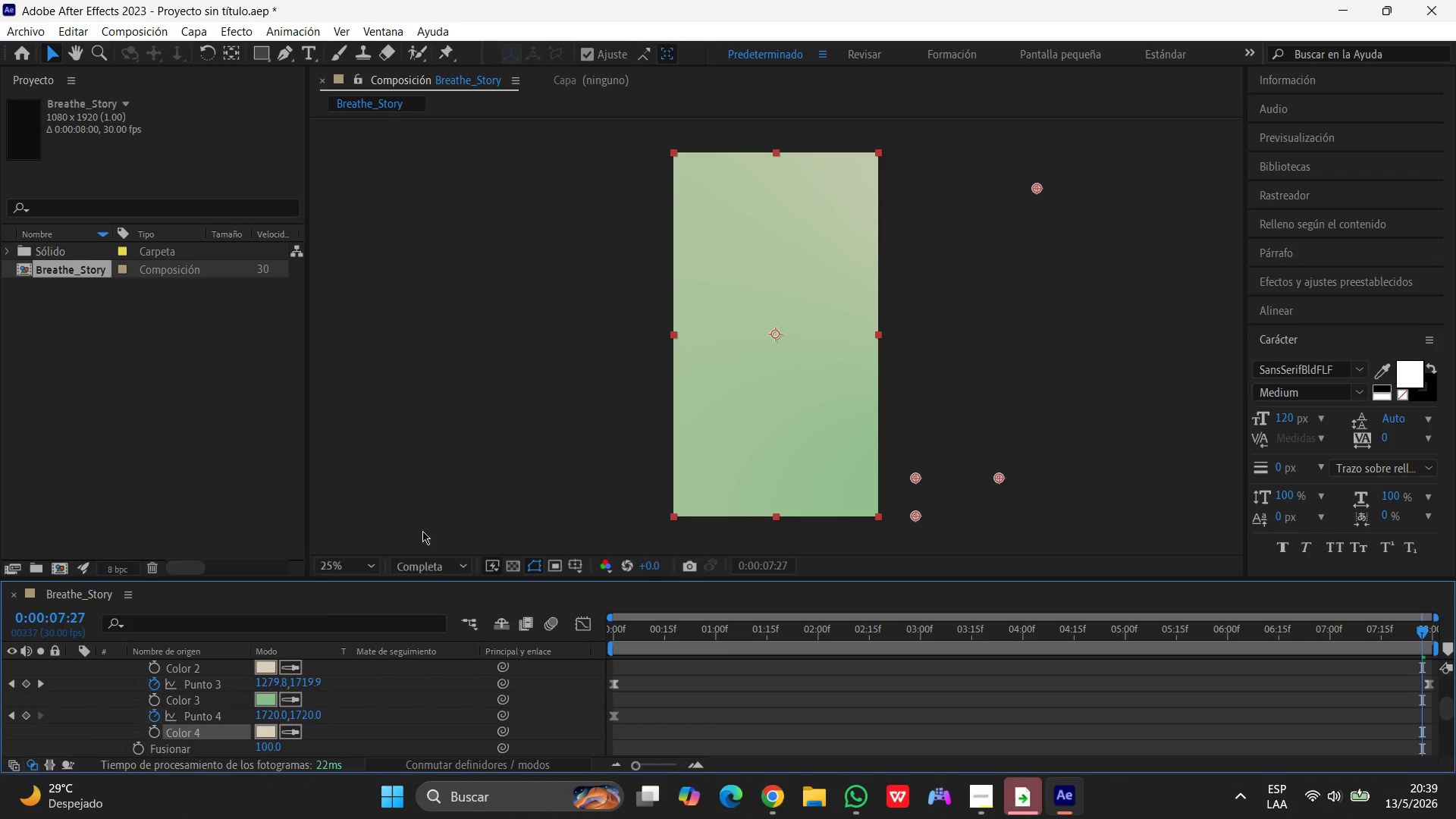 
left_click([483, 488])
 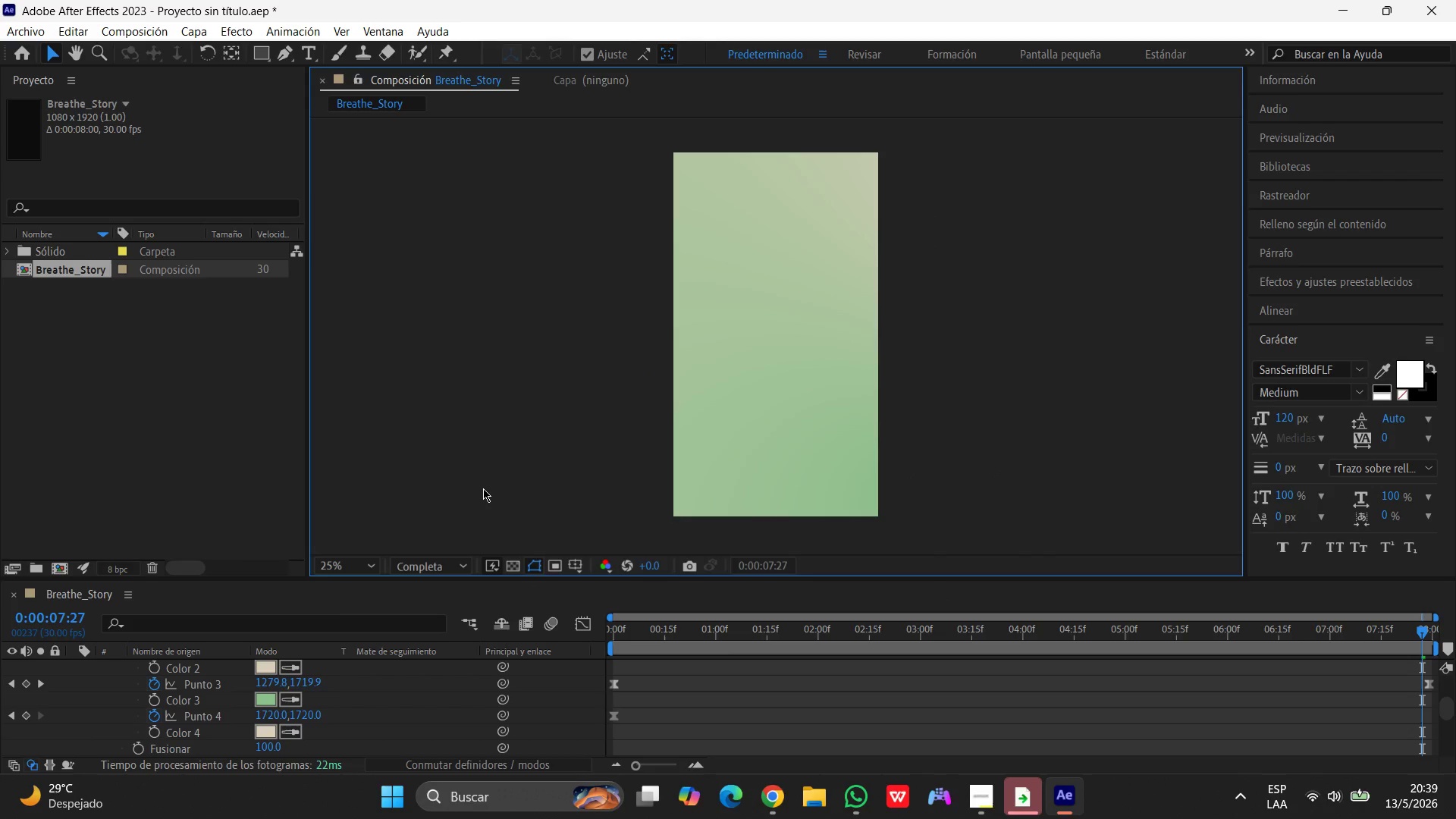 
wait(9.47)
 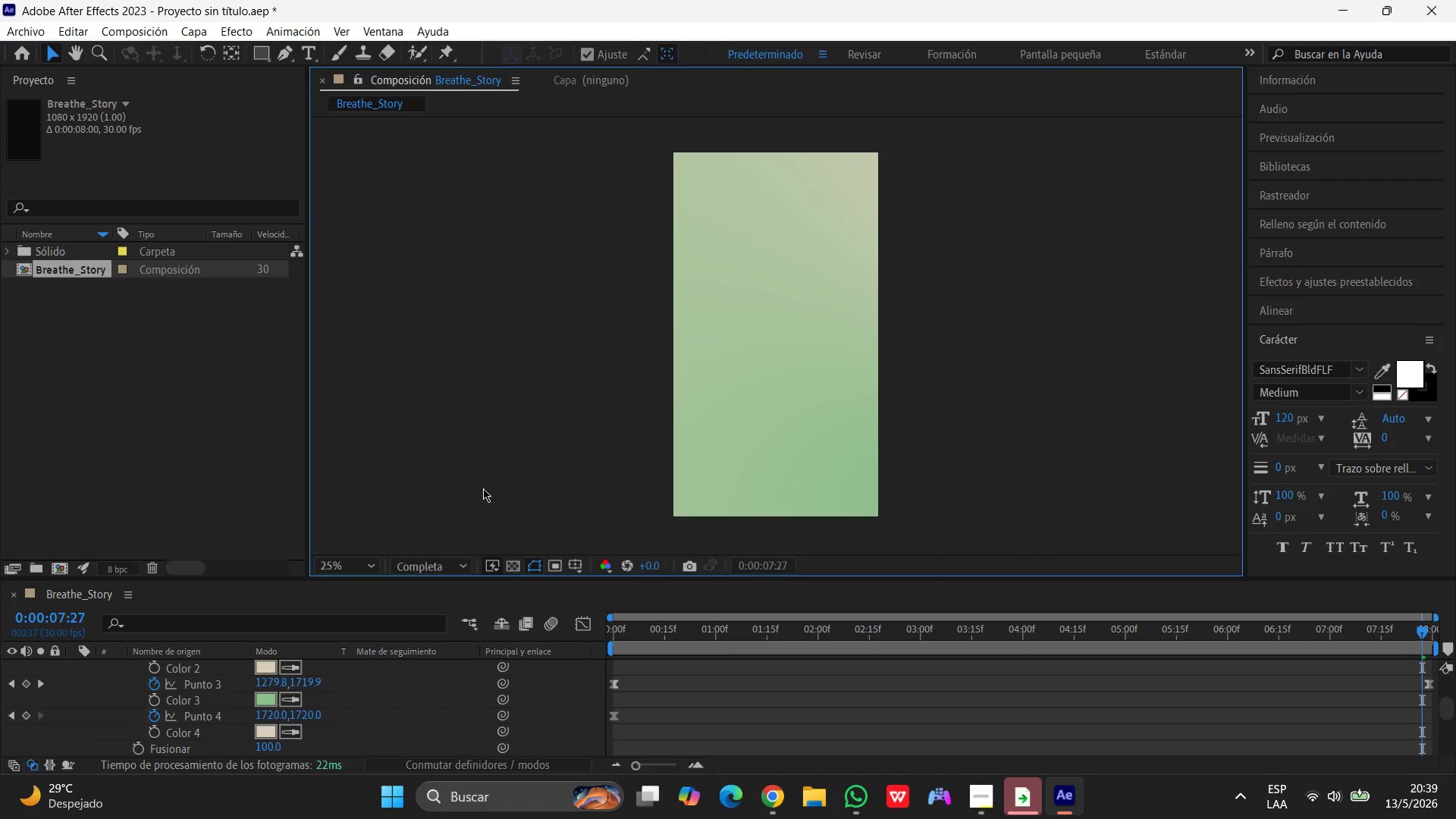 
scroll: coordinate [198, 725], scroll_direction: up, amount: 10.0
 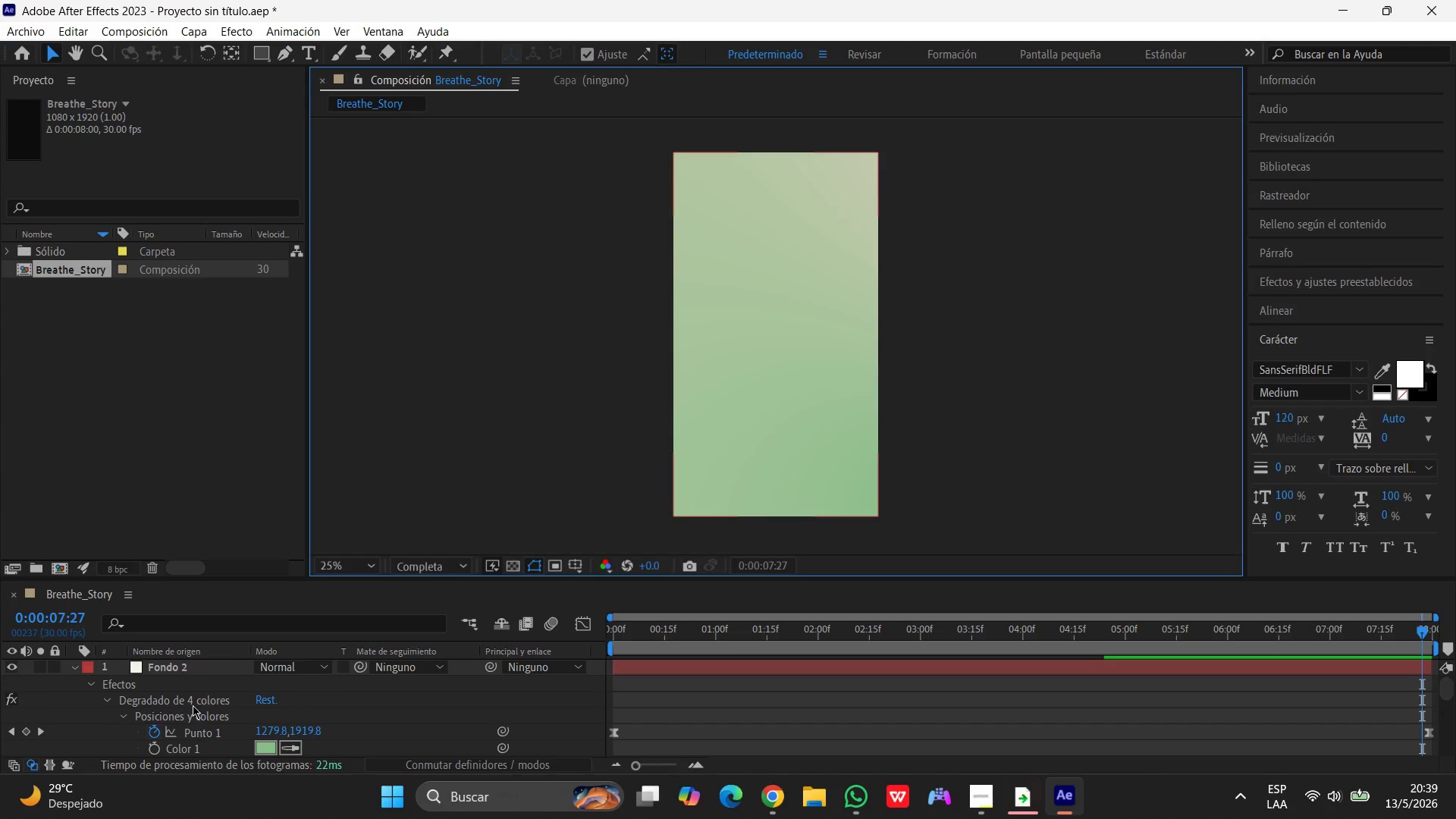 
left_click([190, 692])
 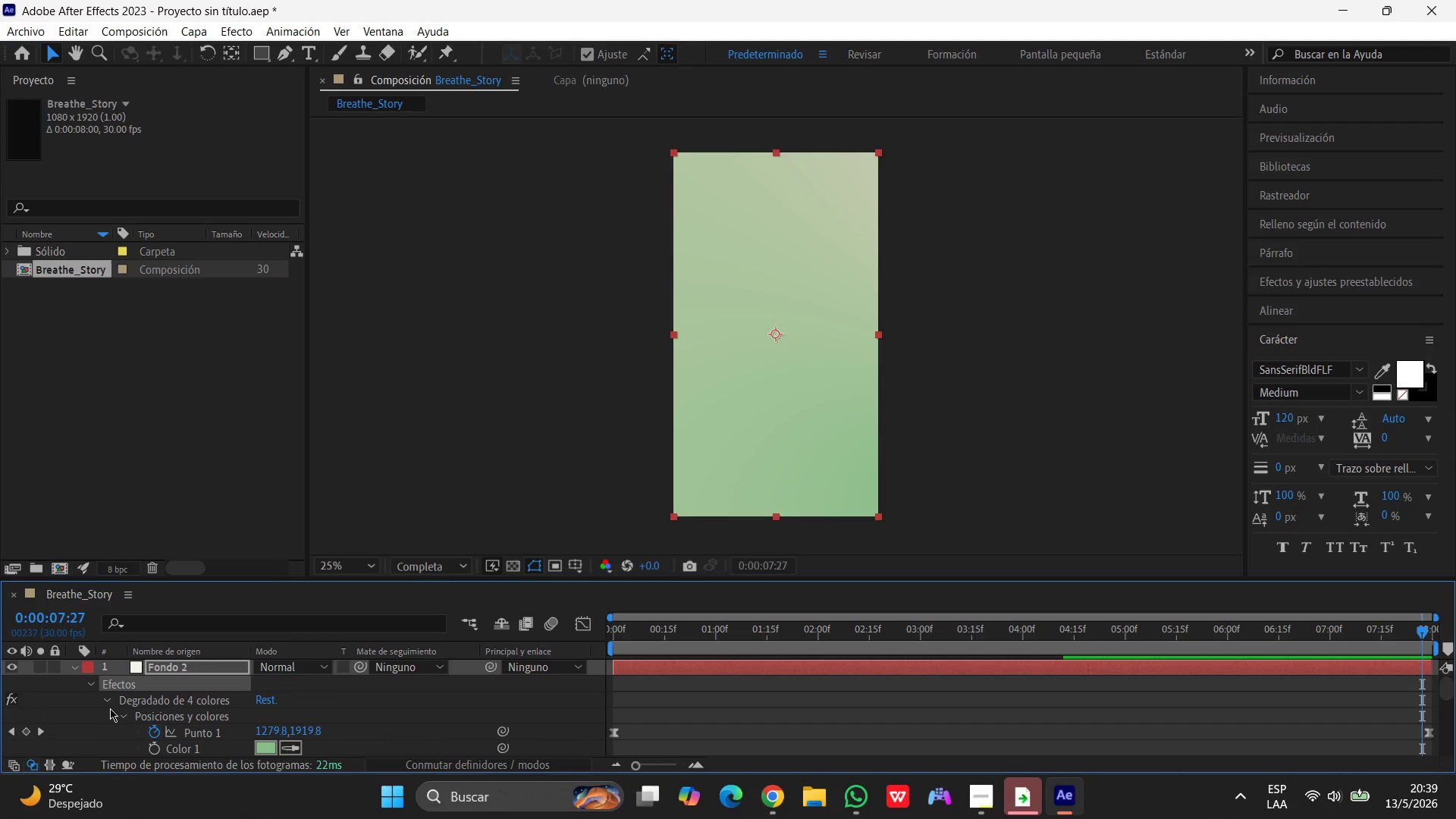 
left_click([108, 702])
 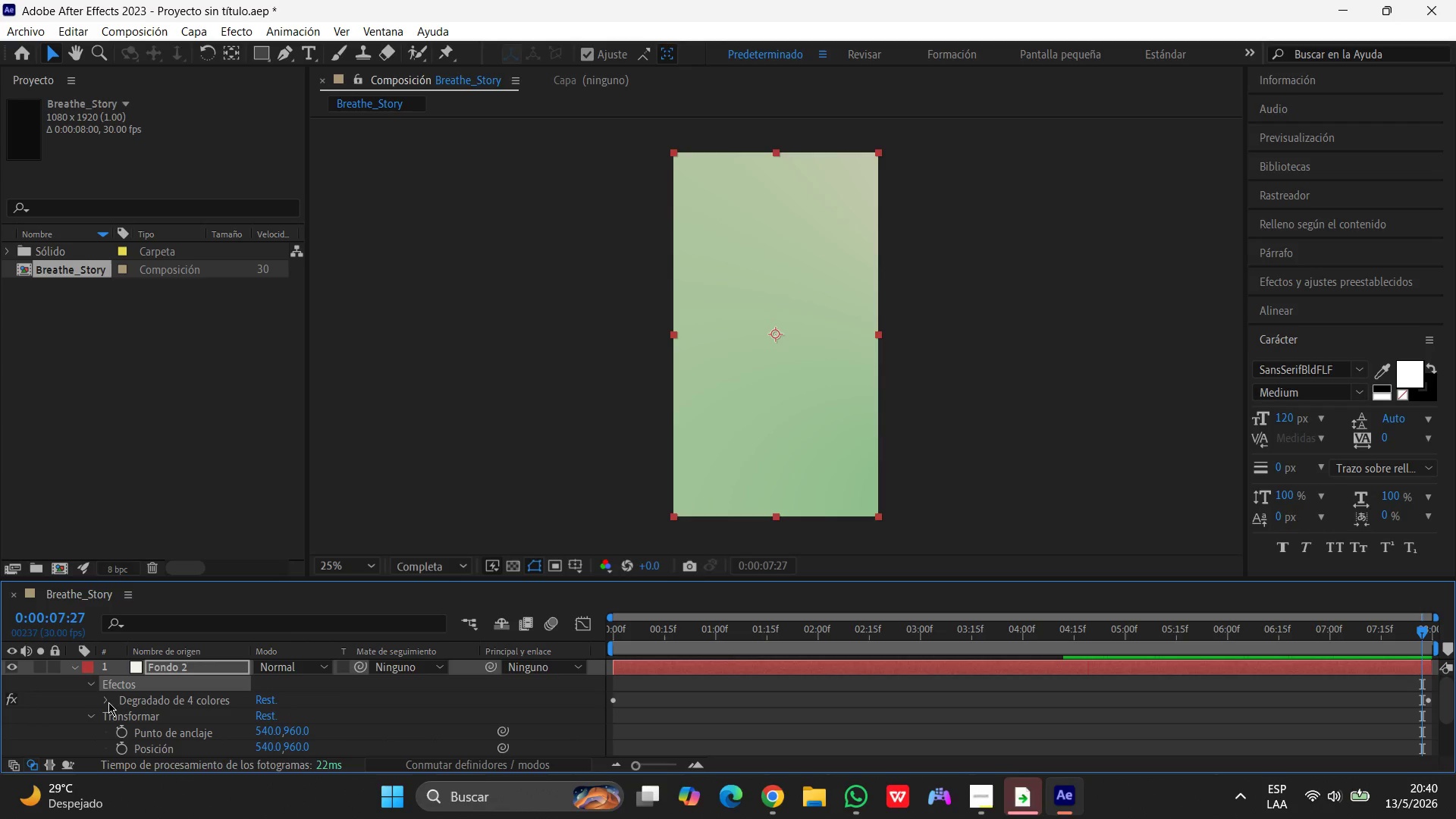 
left_click([108, 702])
 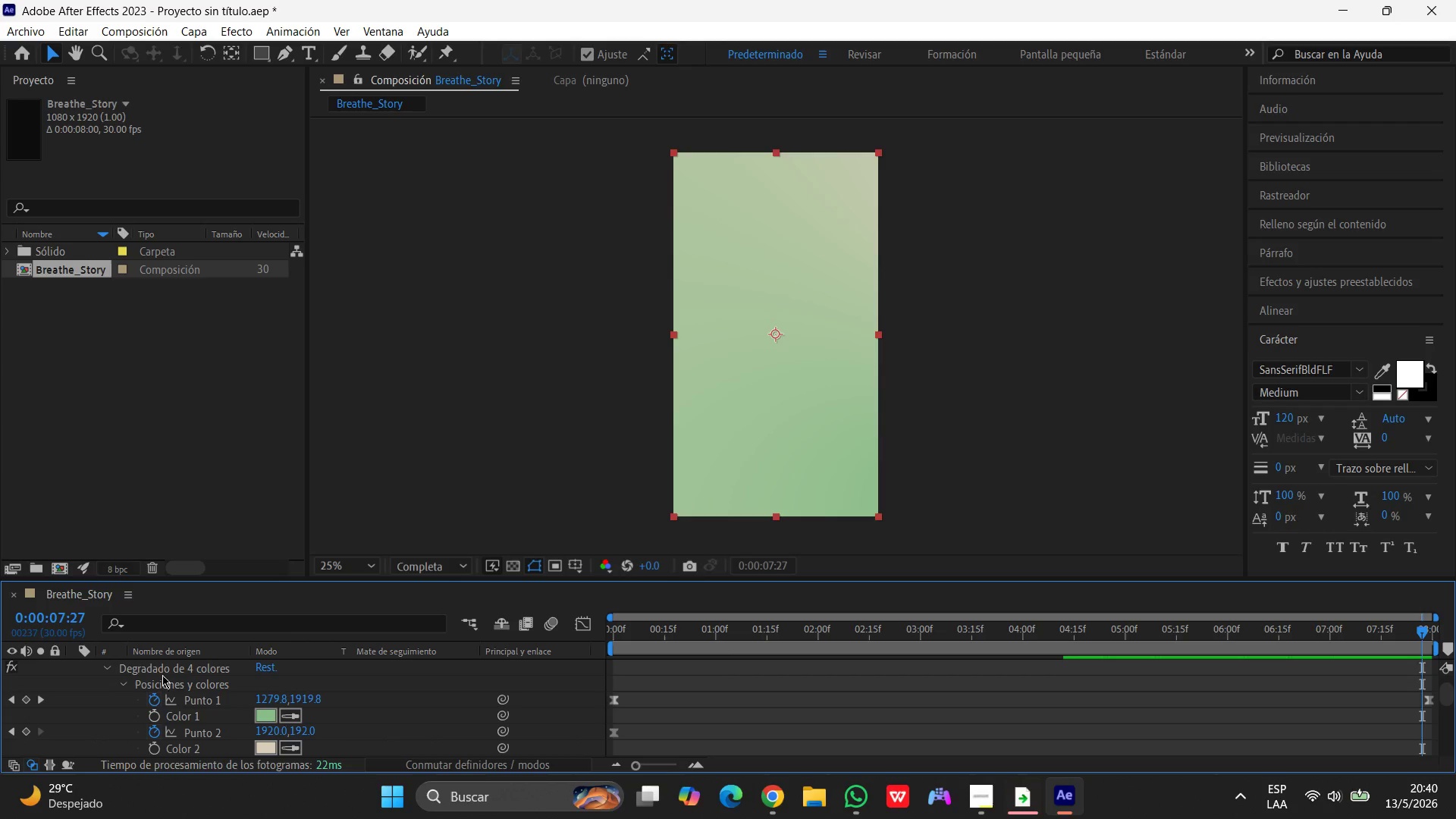 
left_click([166, 670])
 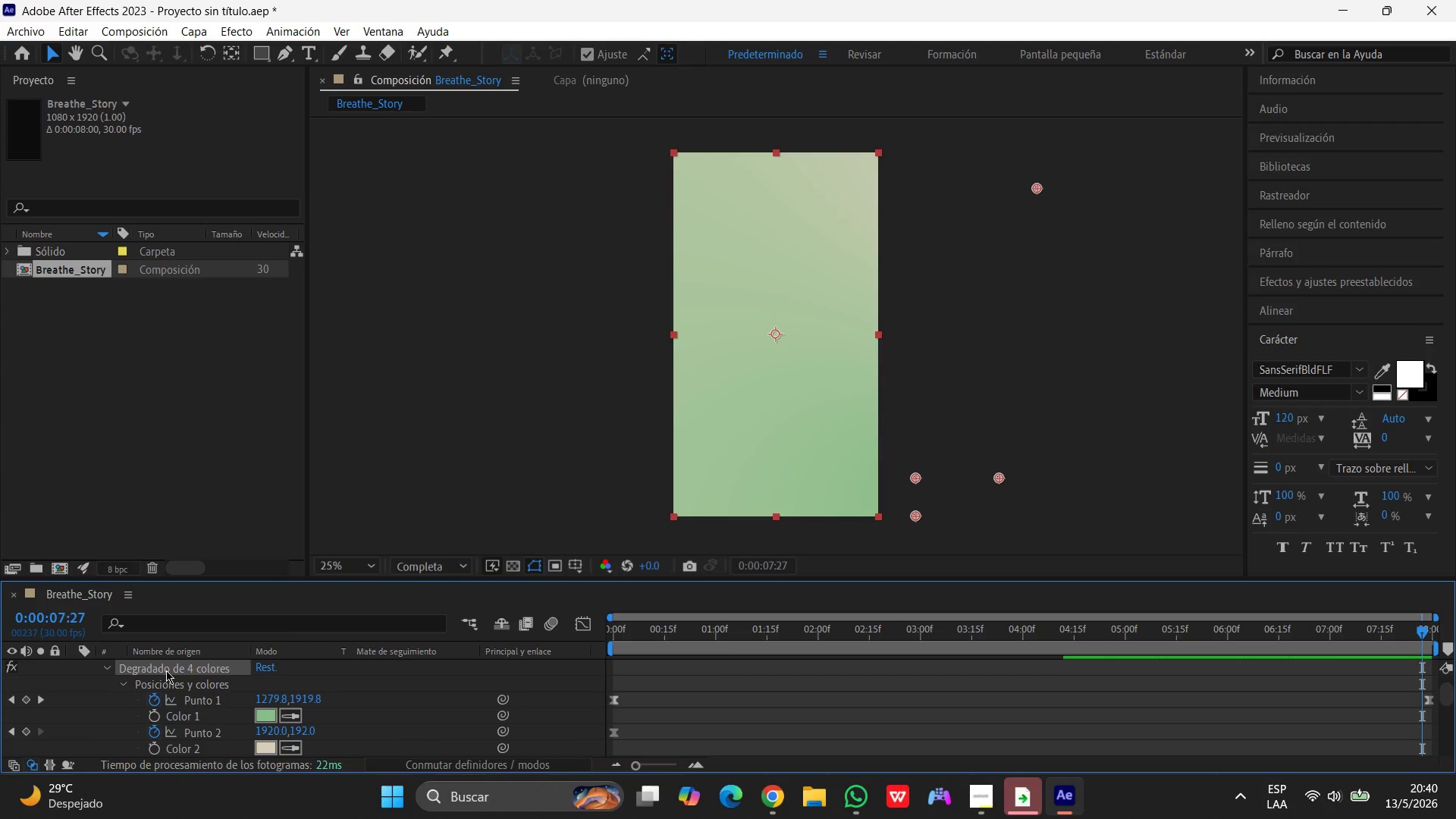 
left_click([166, 670])
 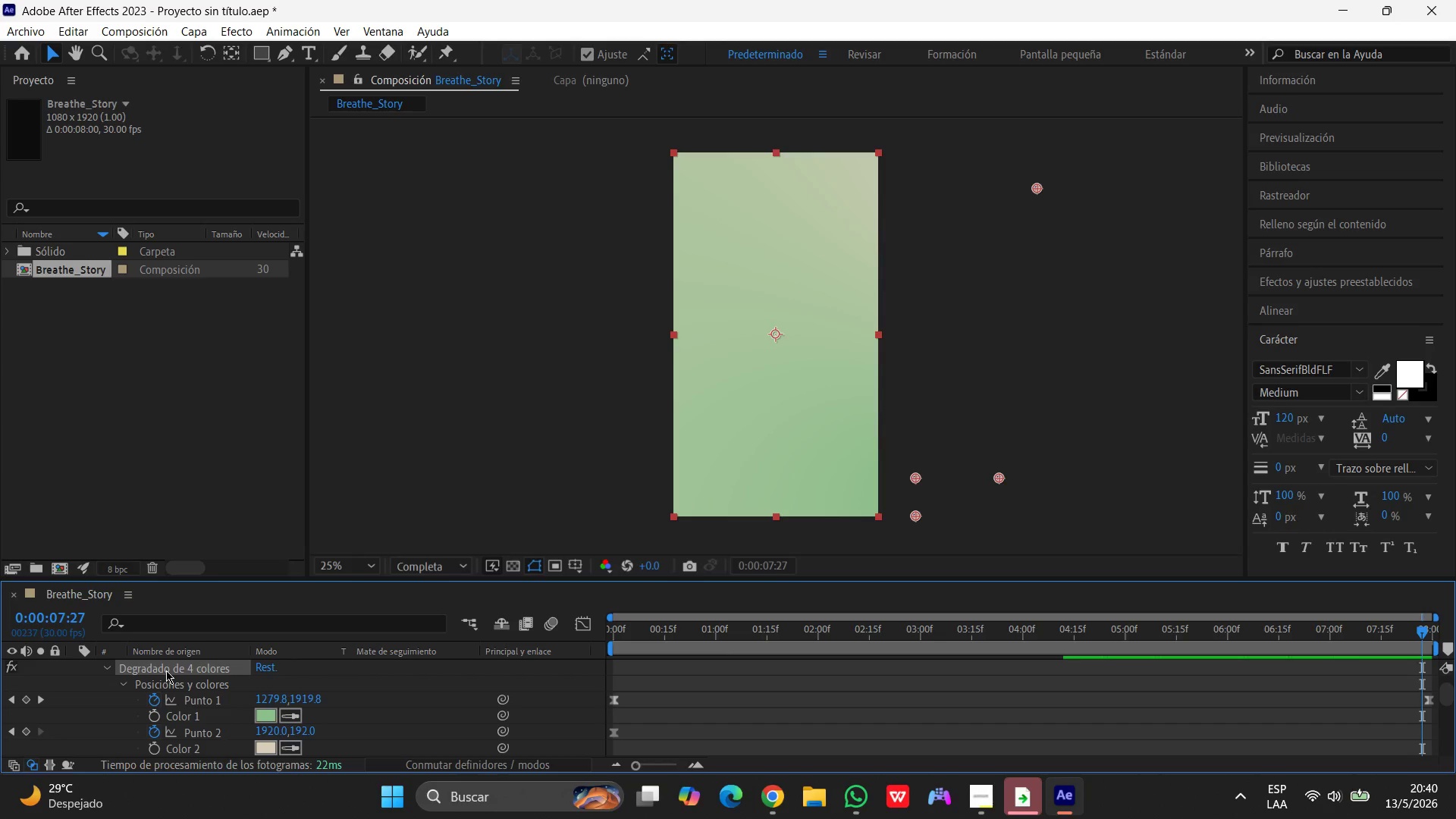 
scroll: coordinate [164, 670], scroll_direction: down, amount: 6.0
 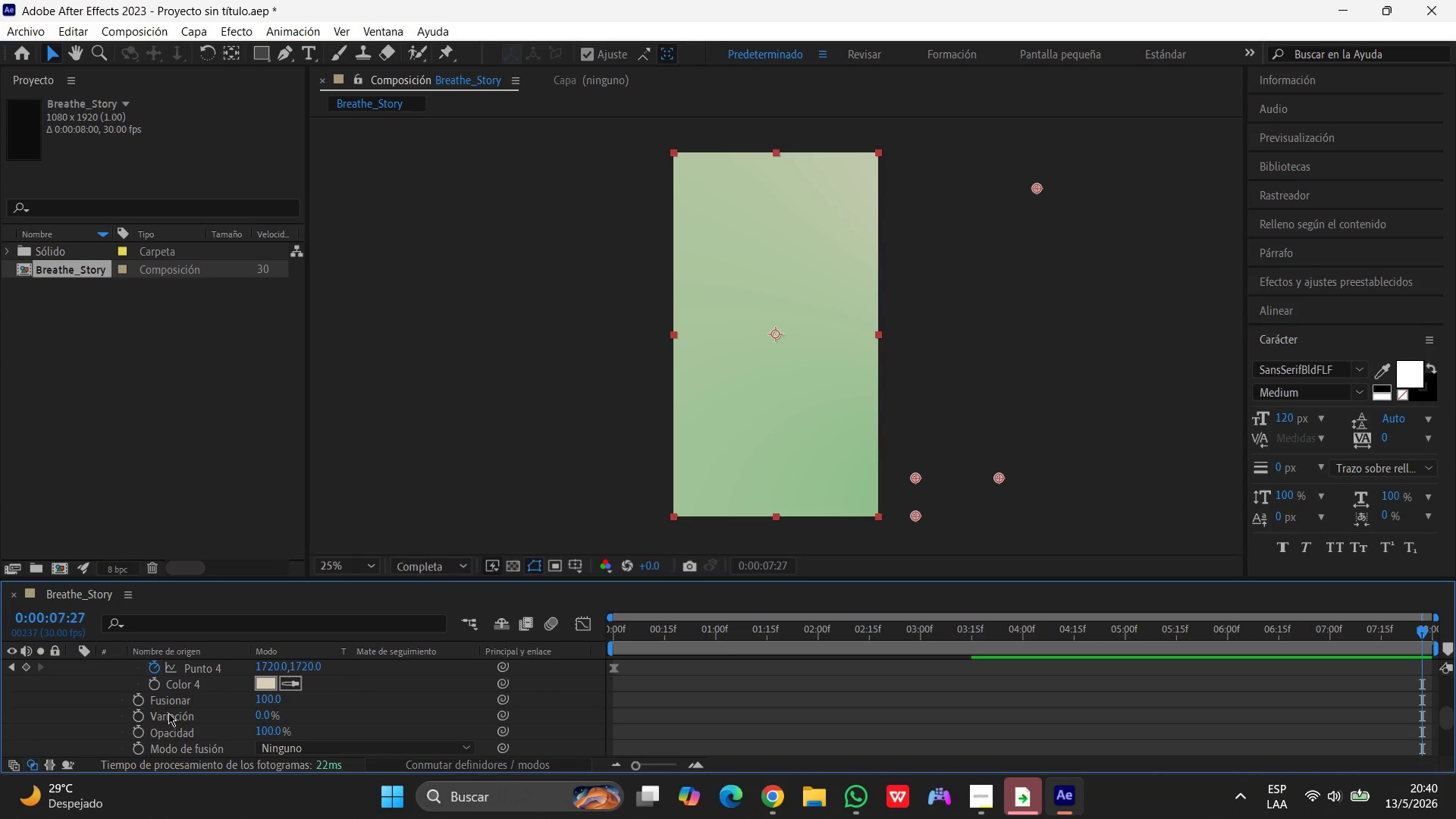 
left_click([263, 713])
 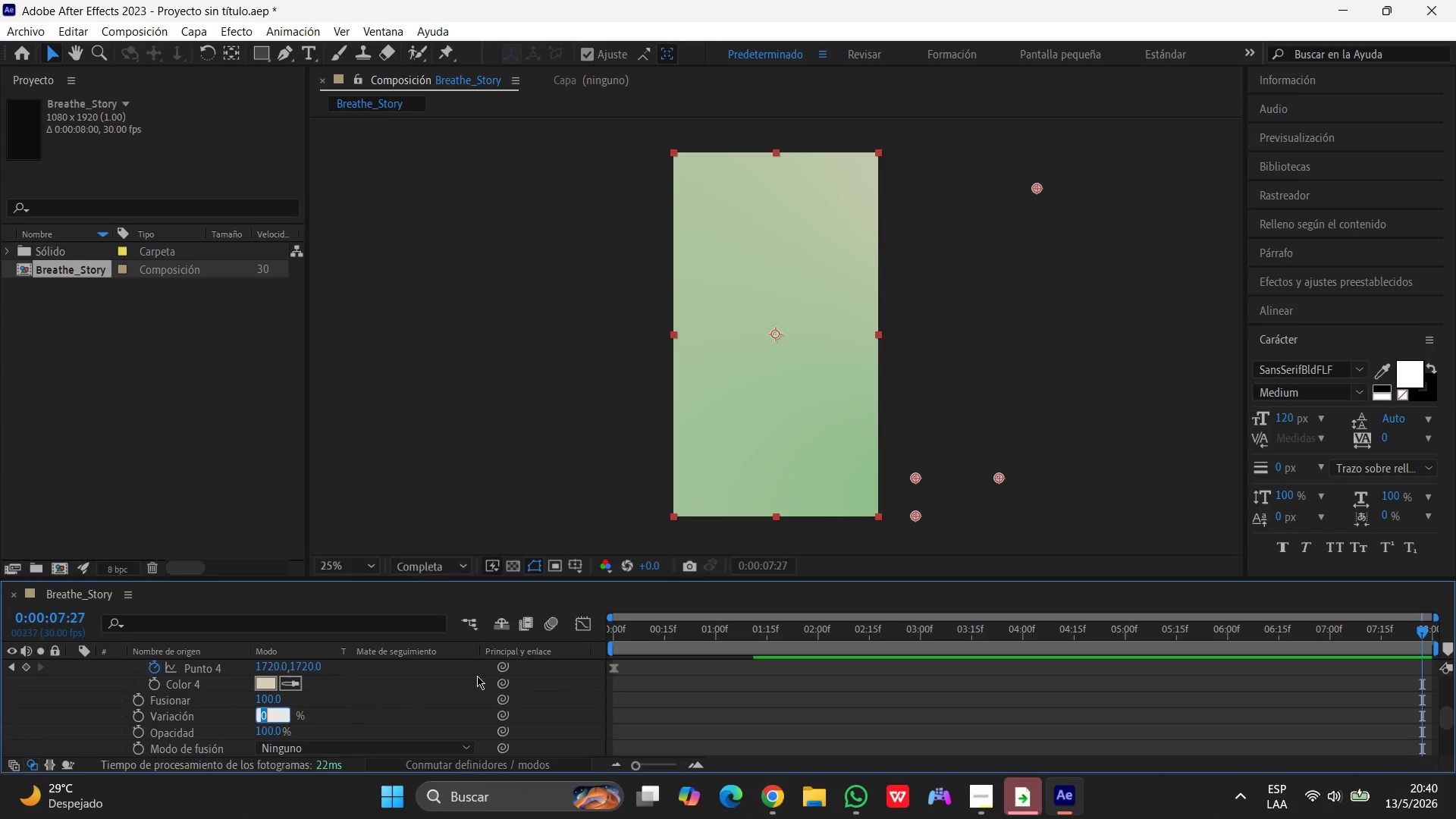 
key(Numpad1)
 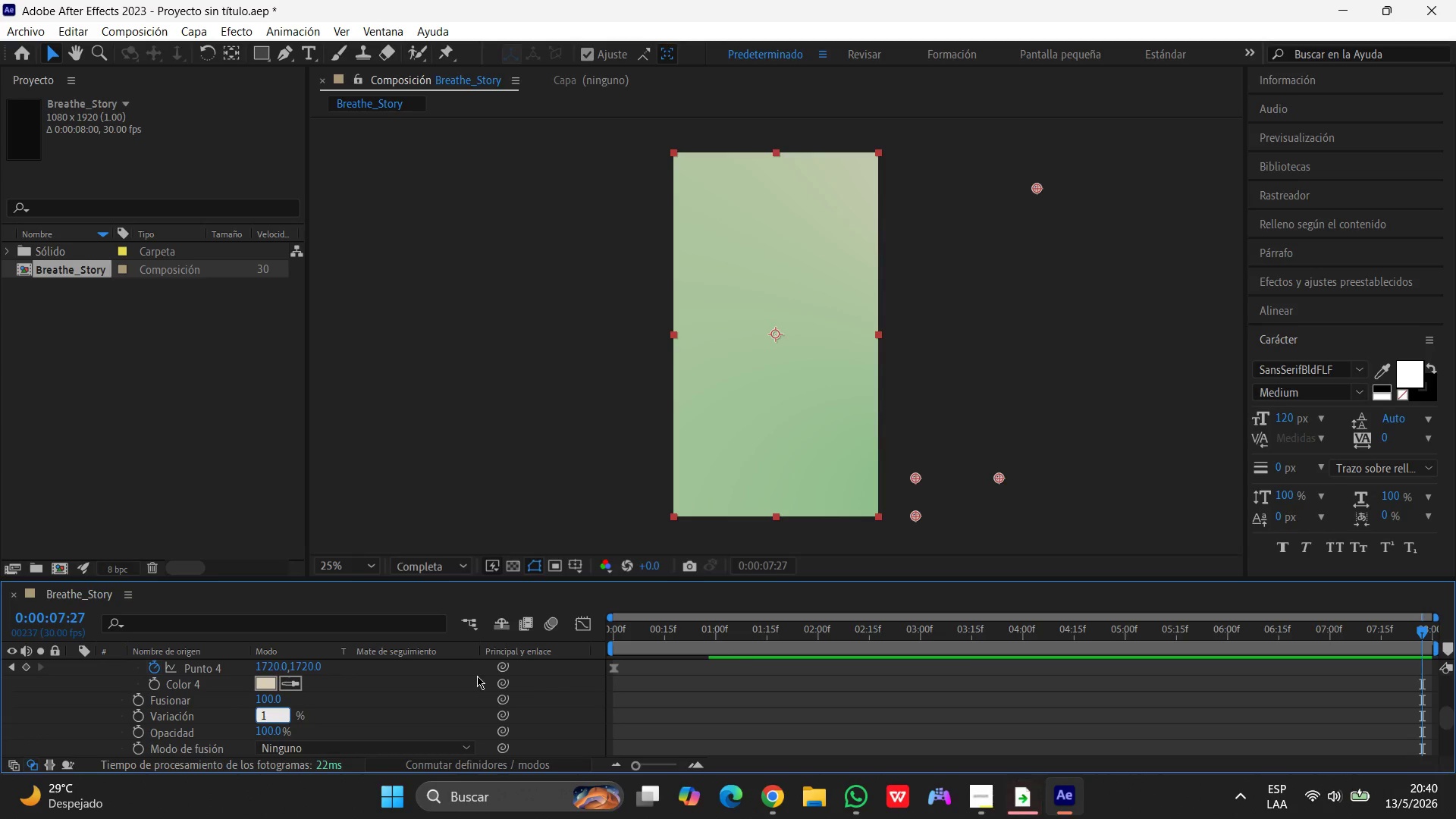 
key(Numpad5)
 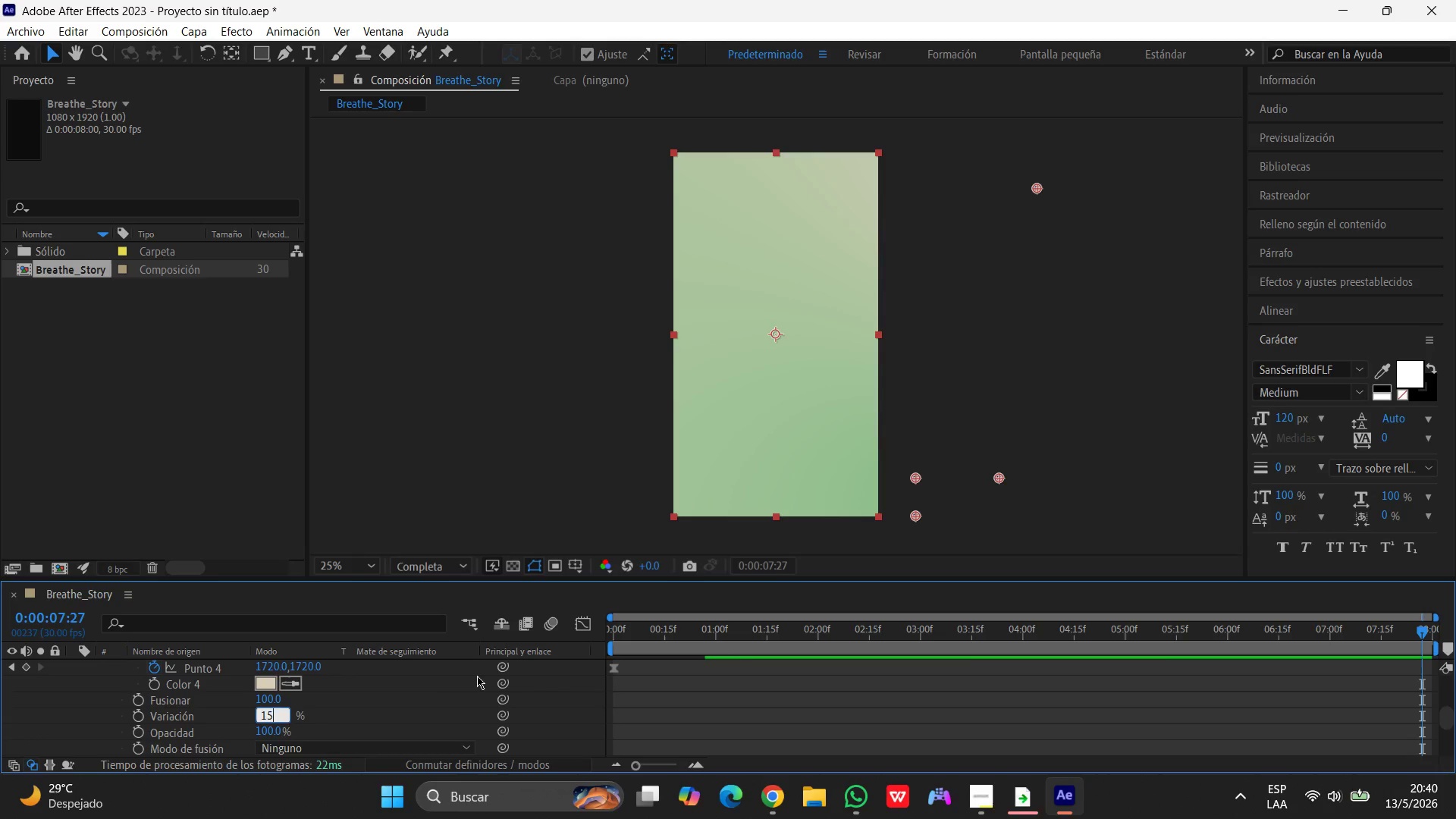 
key(Enter)
 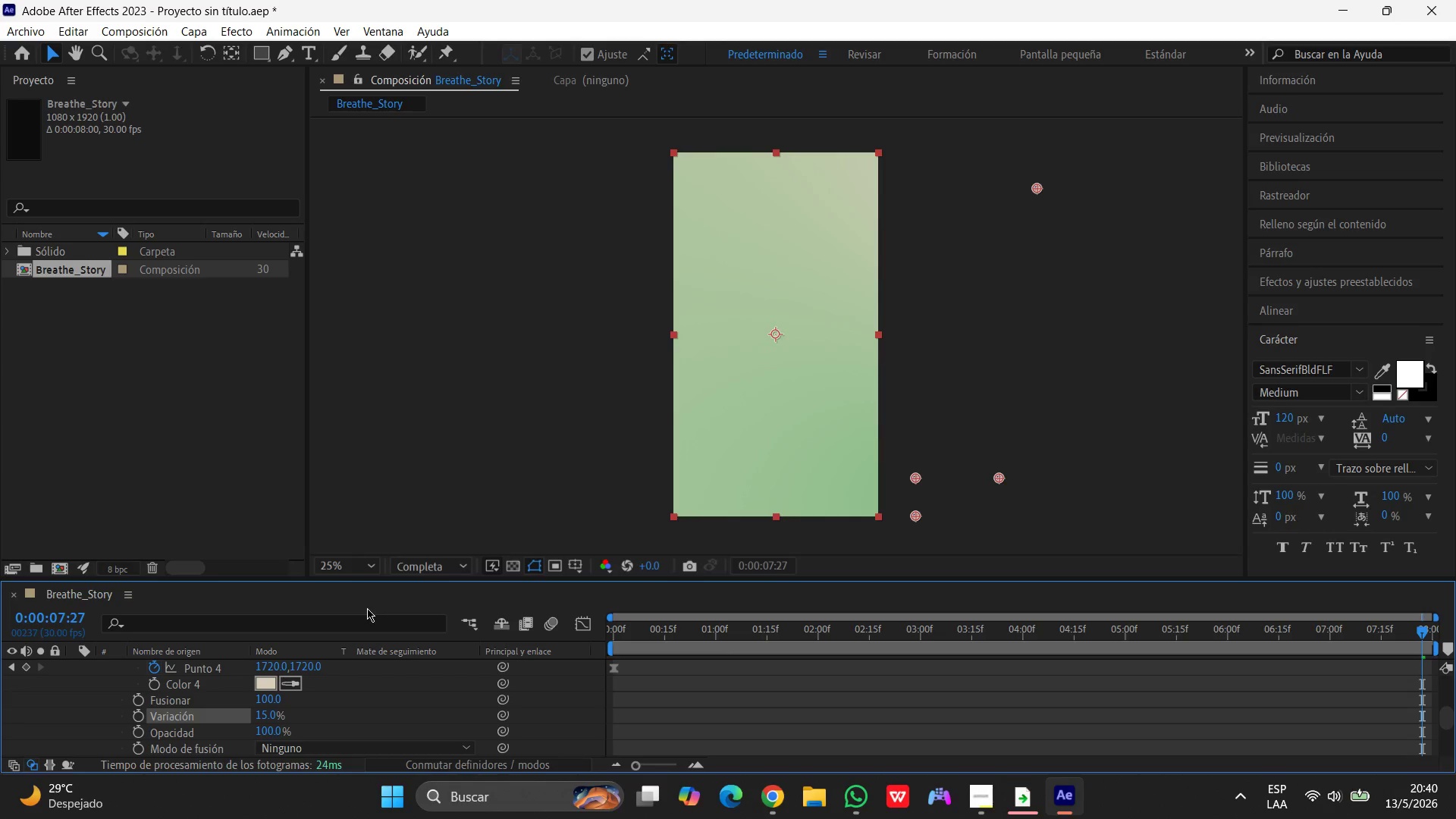 
wait(8.17)
 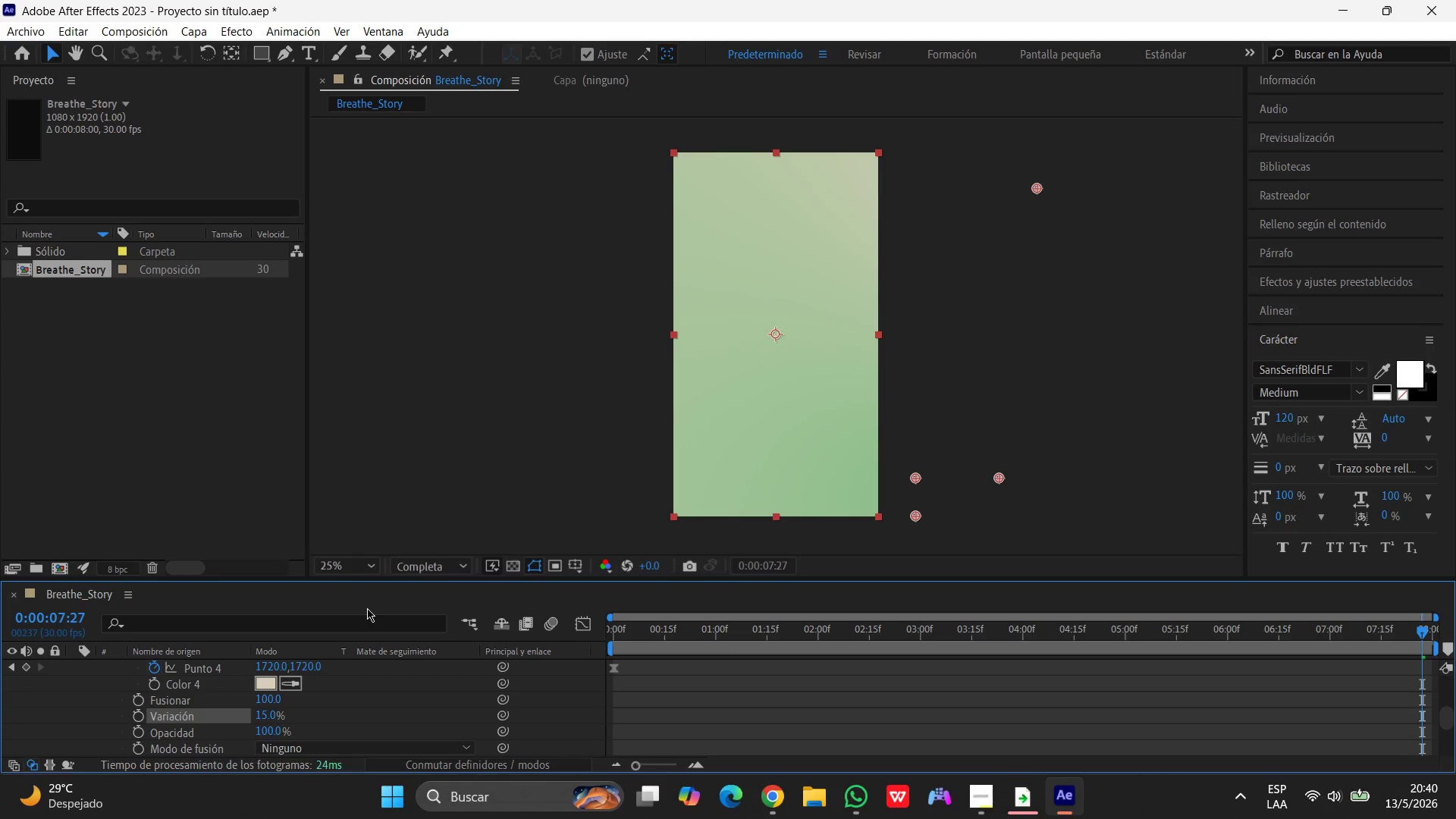 
scroll: coordinate [234, 714], scroll_direction: up, amount: 16.0
 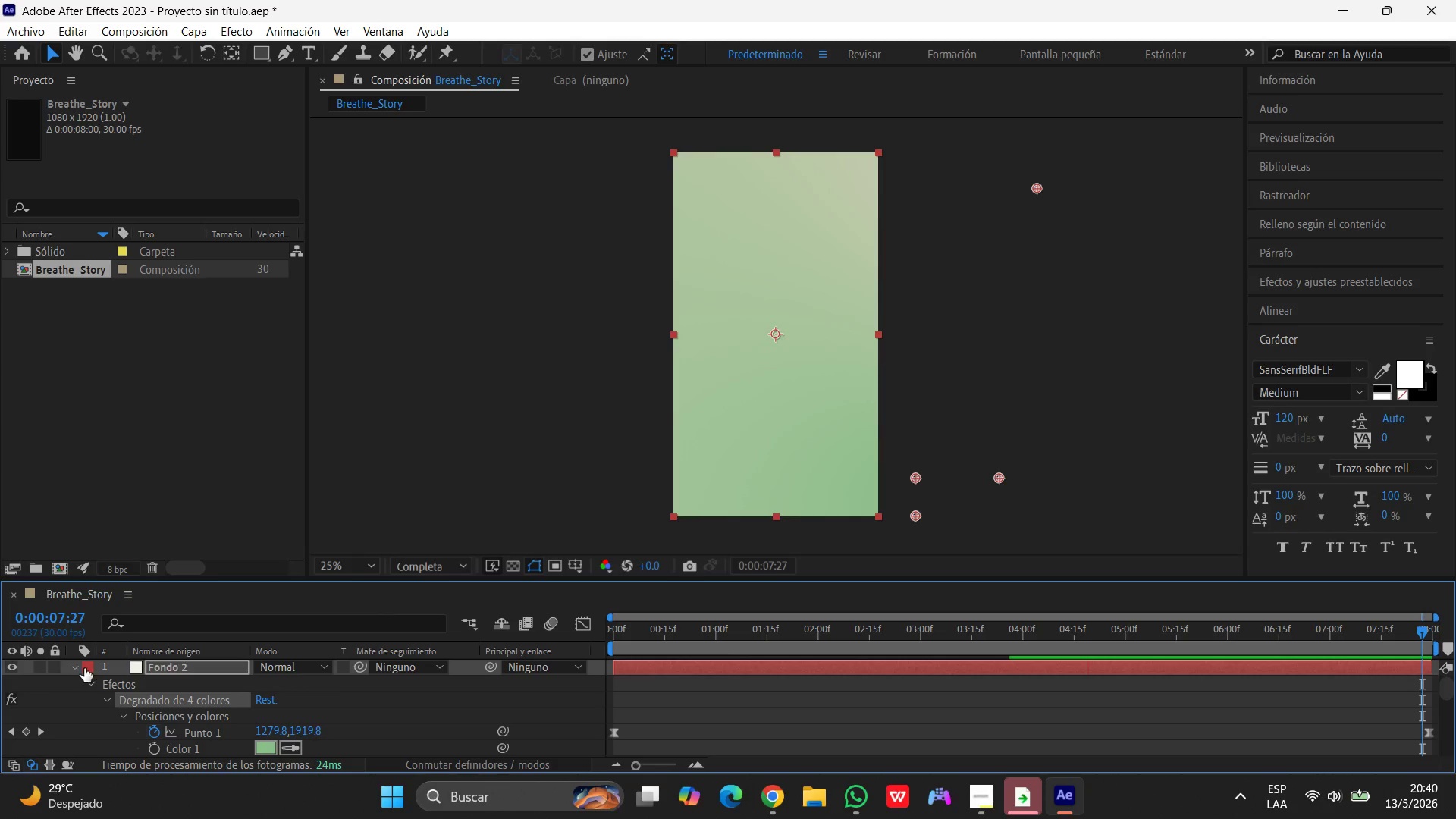 
left_click([320, 664])
 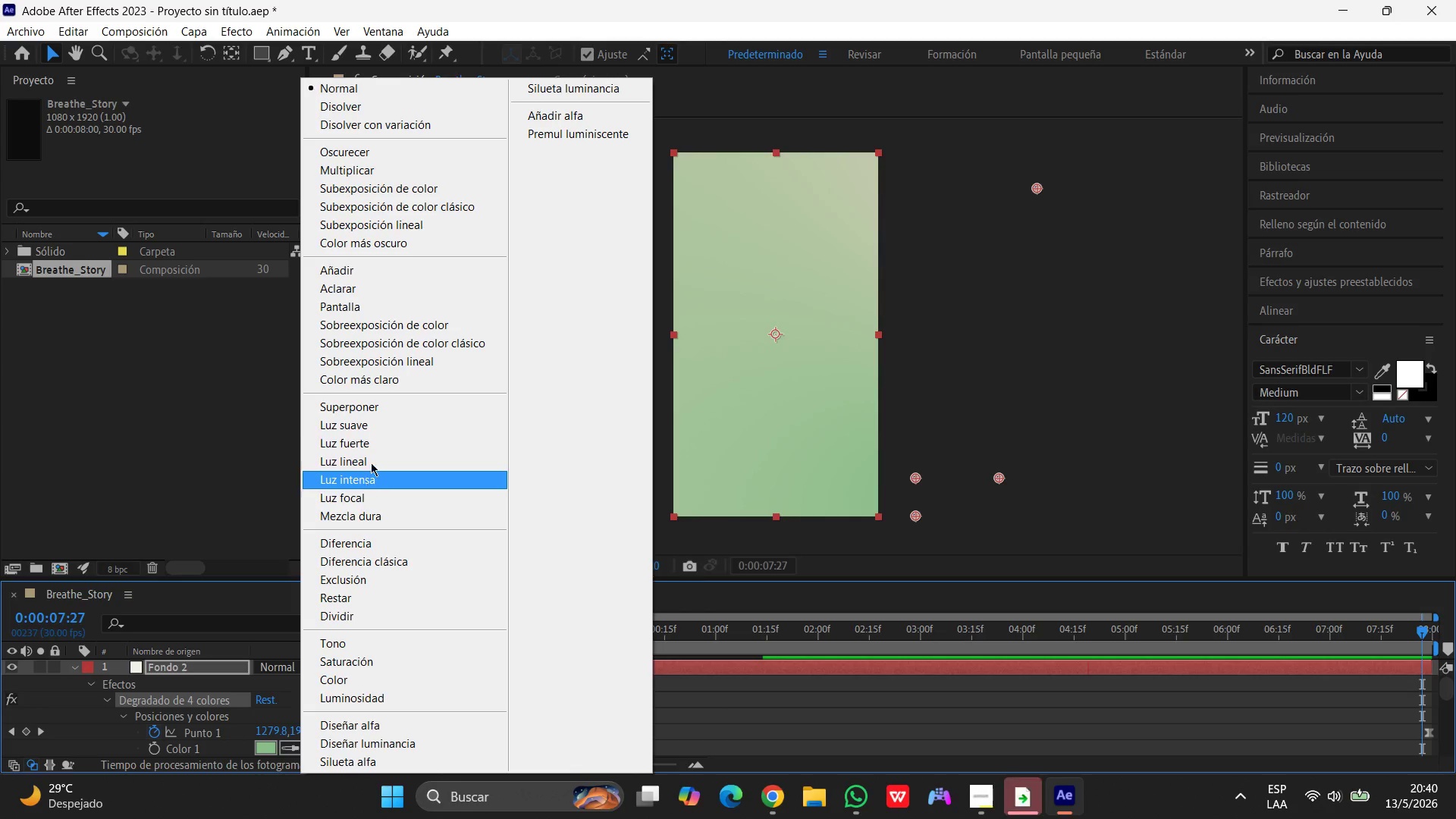 
left_click([378, 413])
 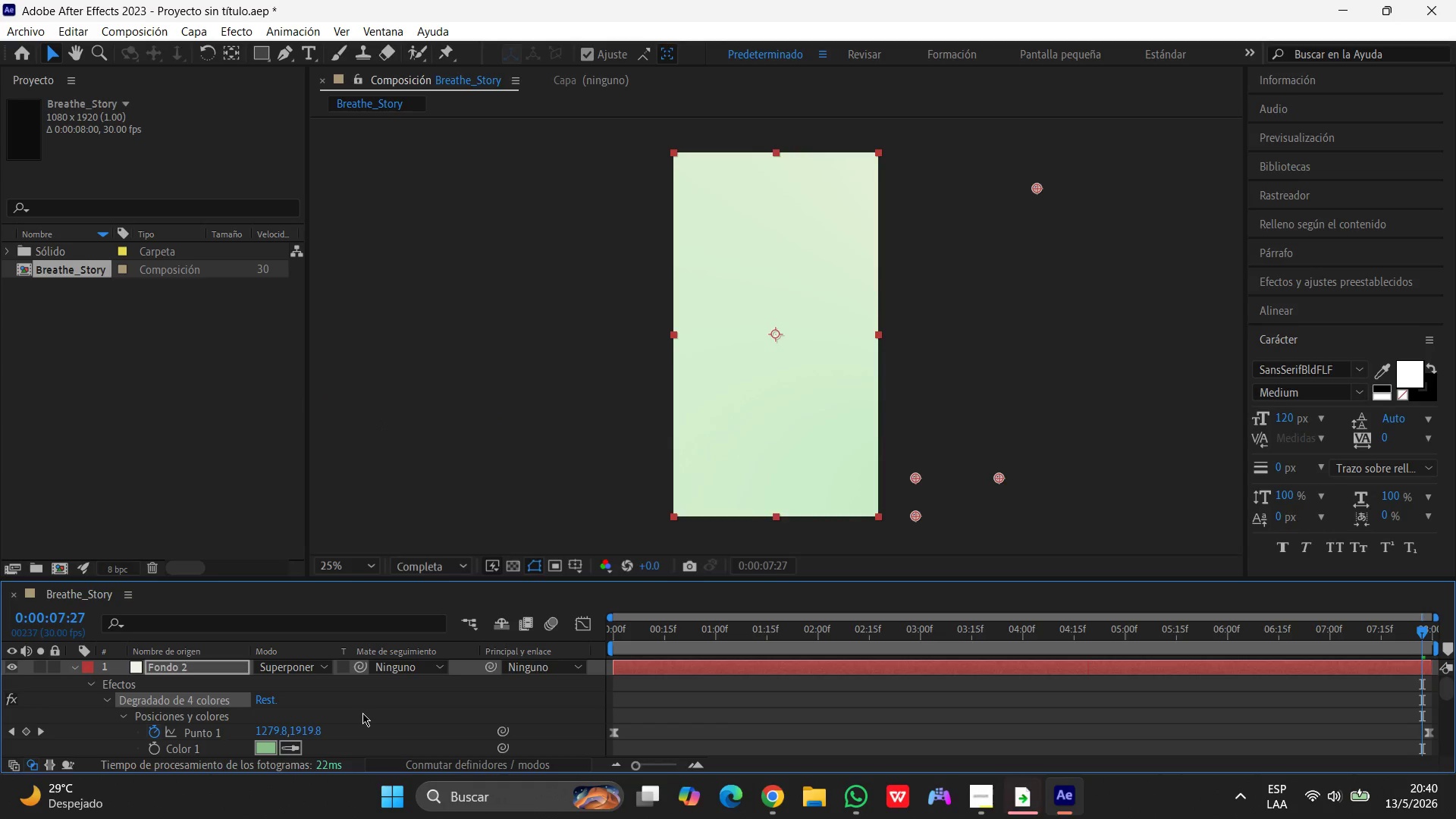 
key(Control+Z)
 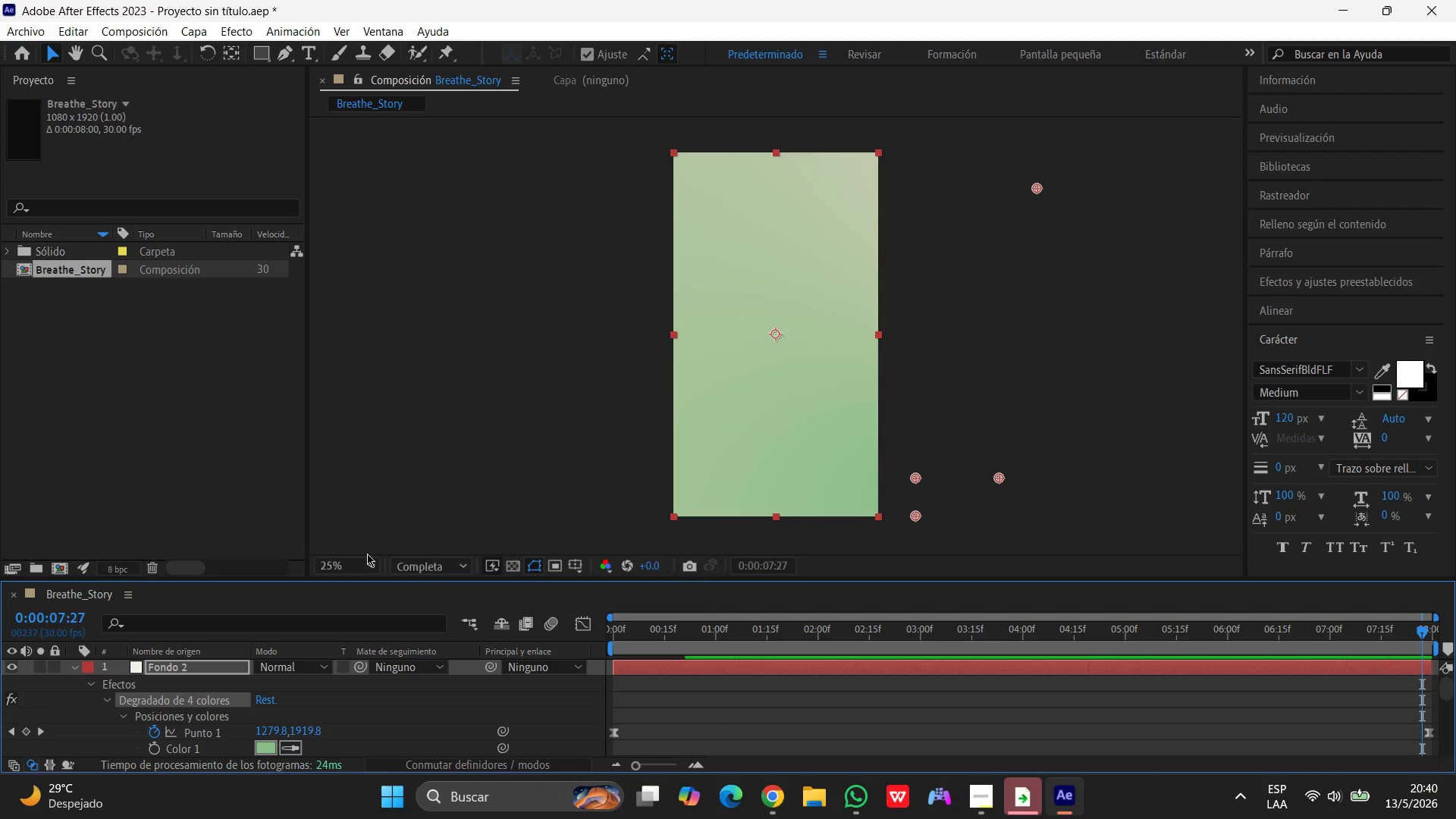 
left_click([262, 749])
 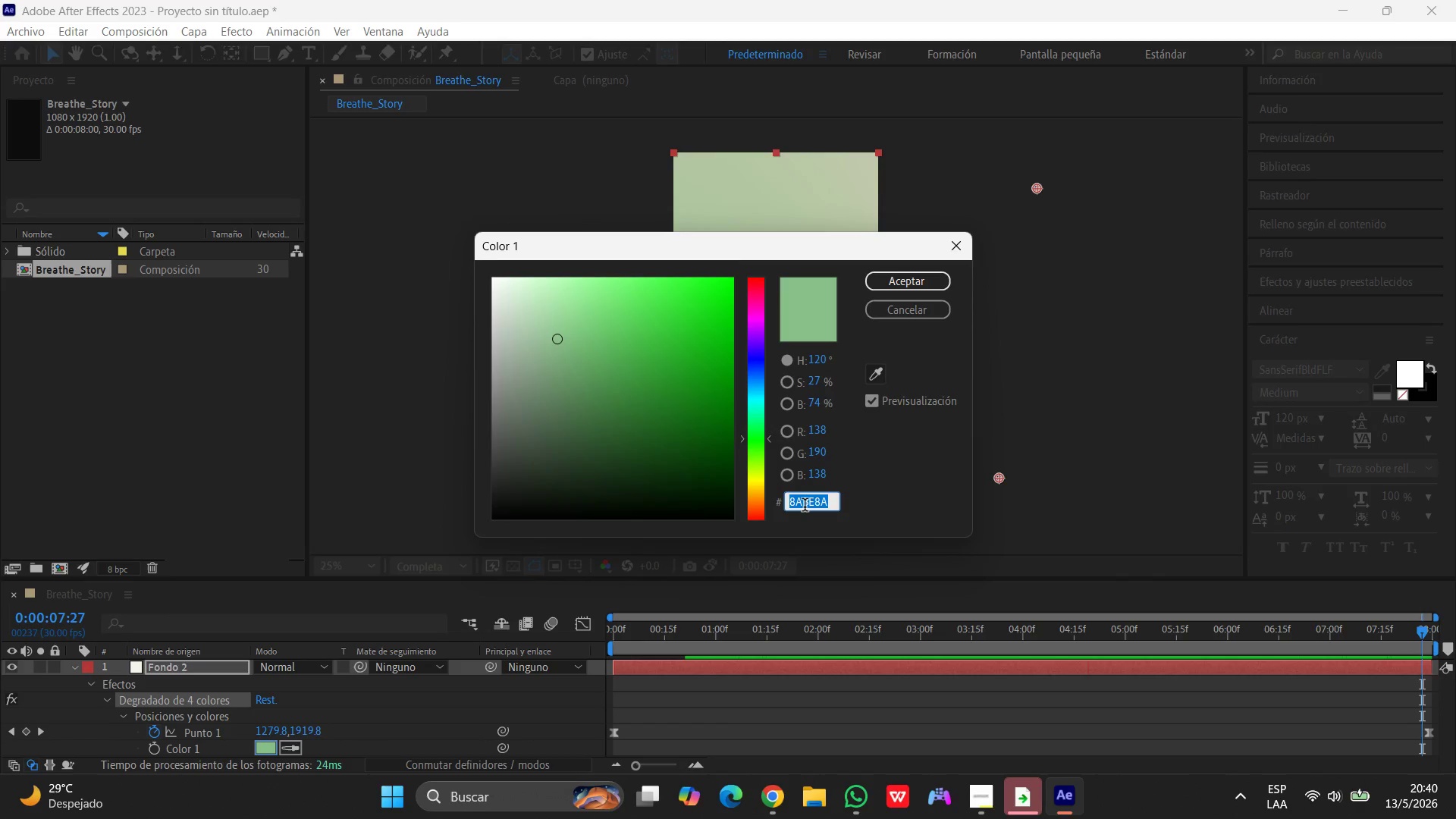 
key(Control+C)
 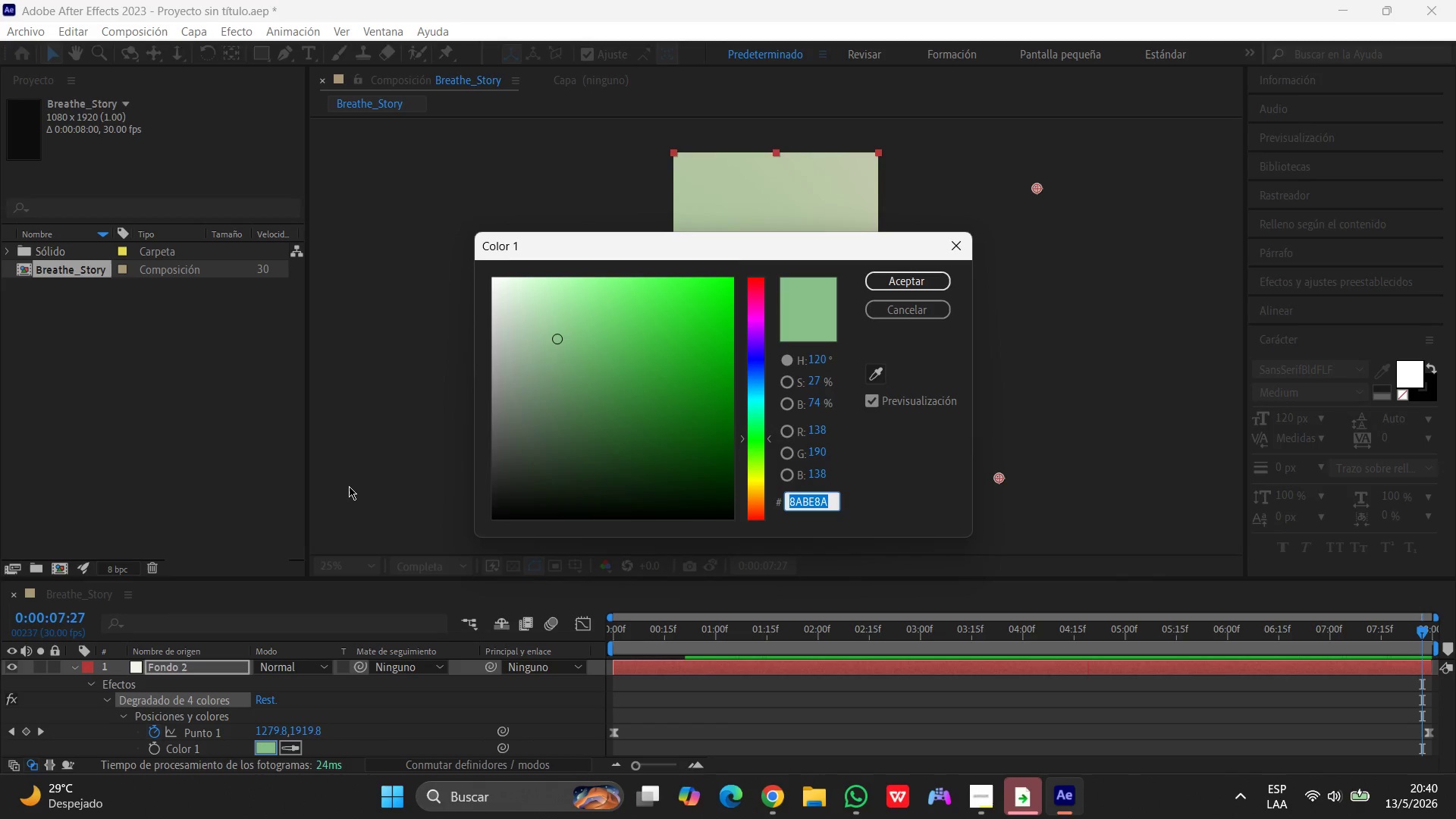 
left_click([349, 486])
 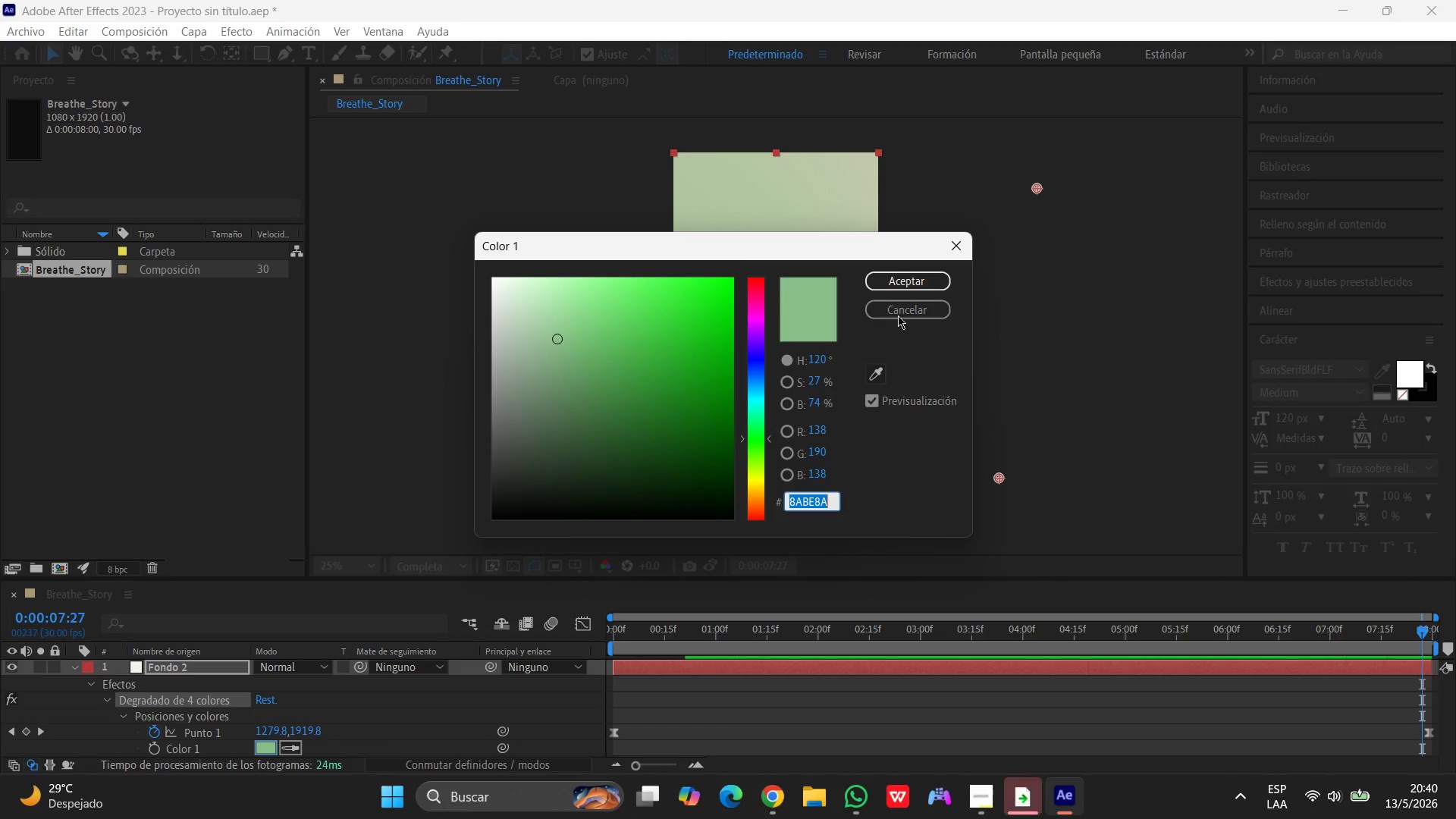 
left_click([912, 284])
 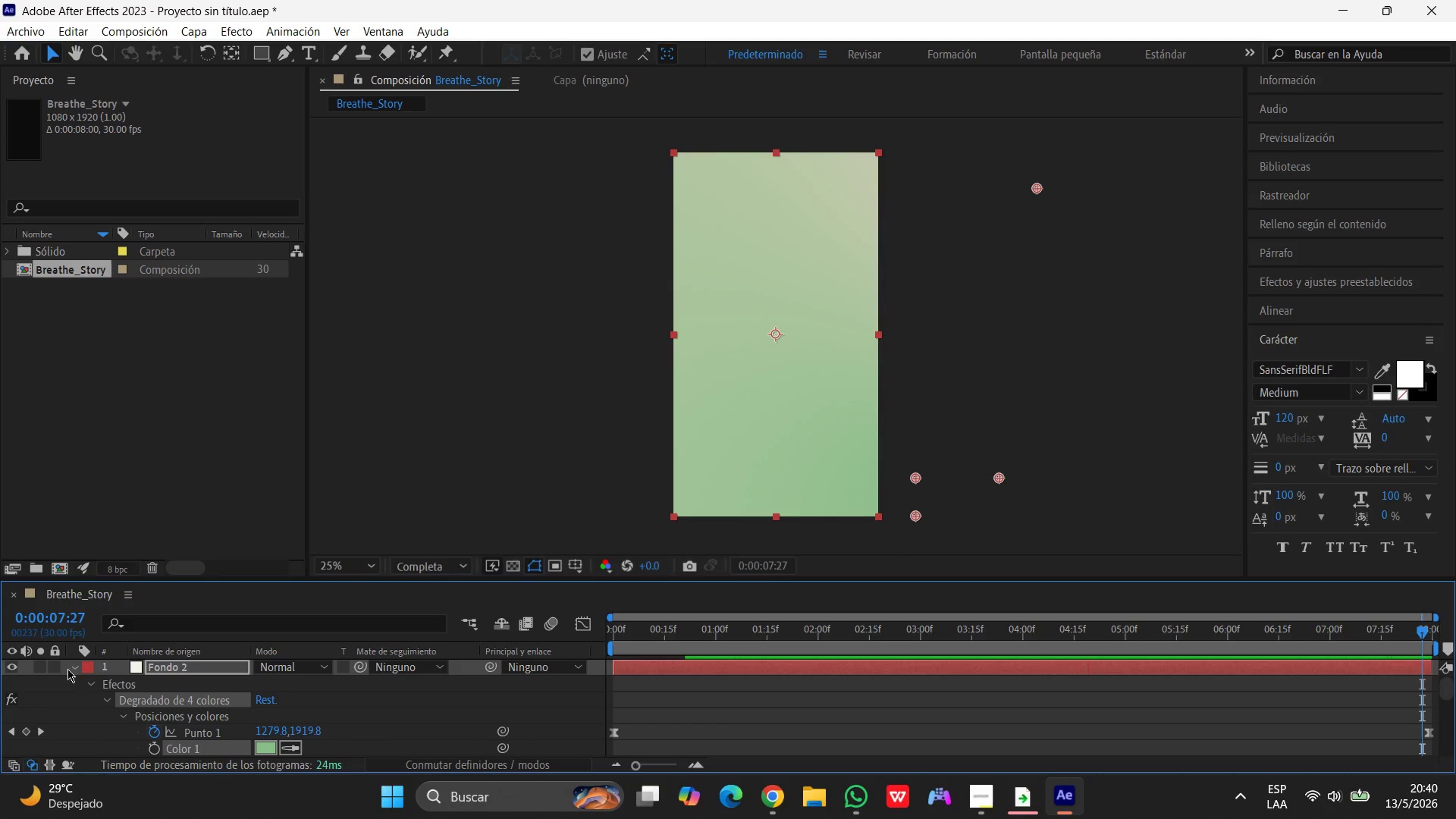 
left_click([73, 667])
 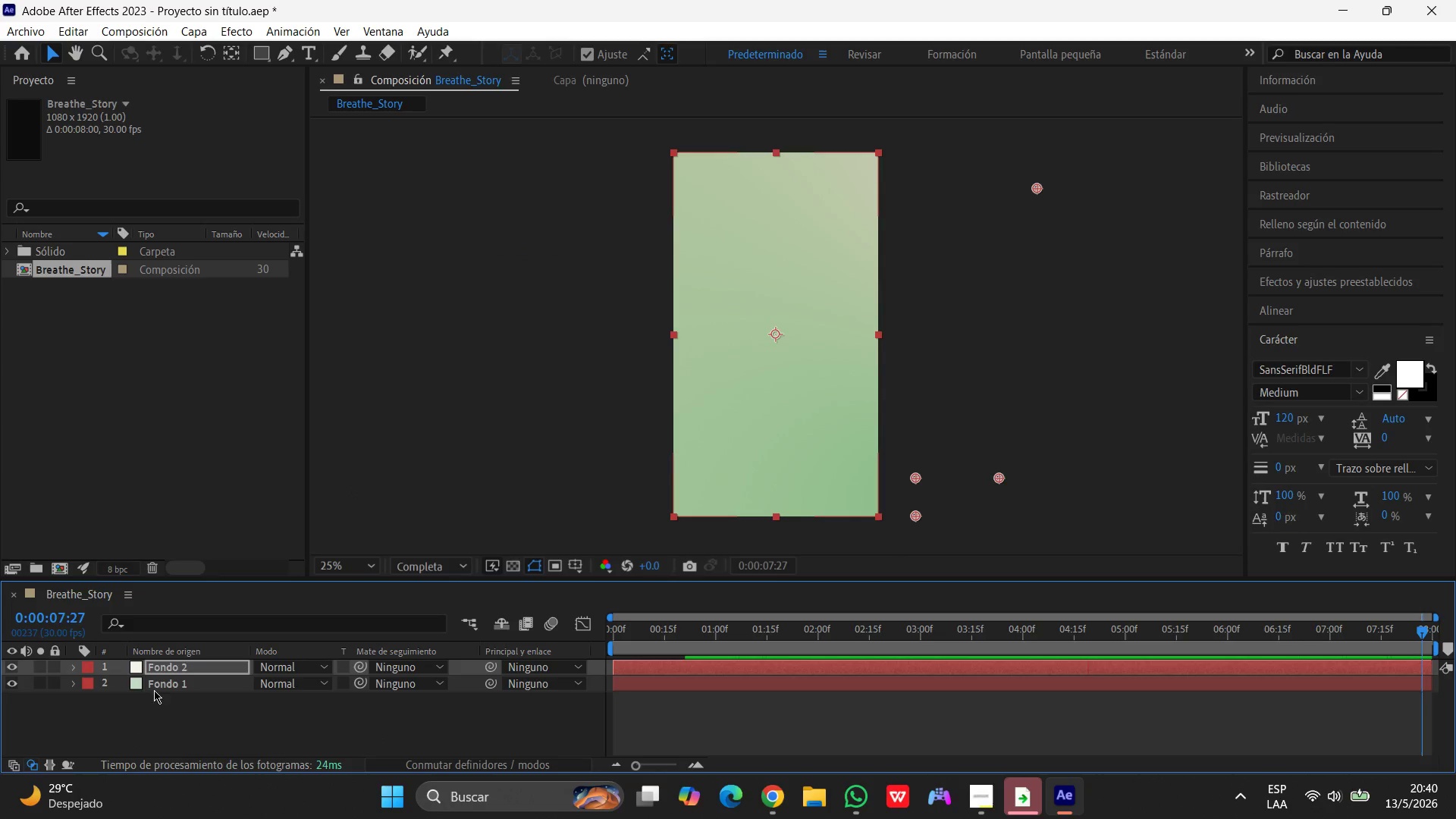 
left_click([160, 683])
 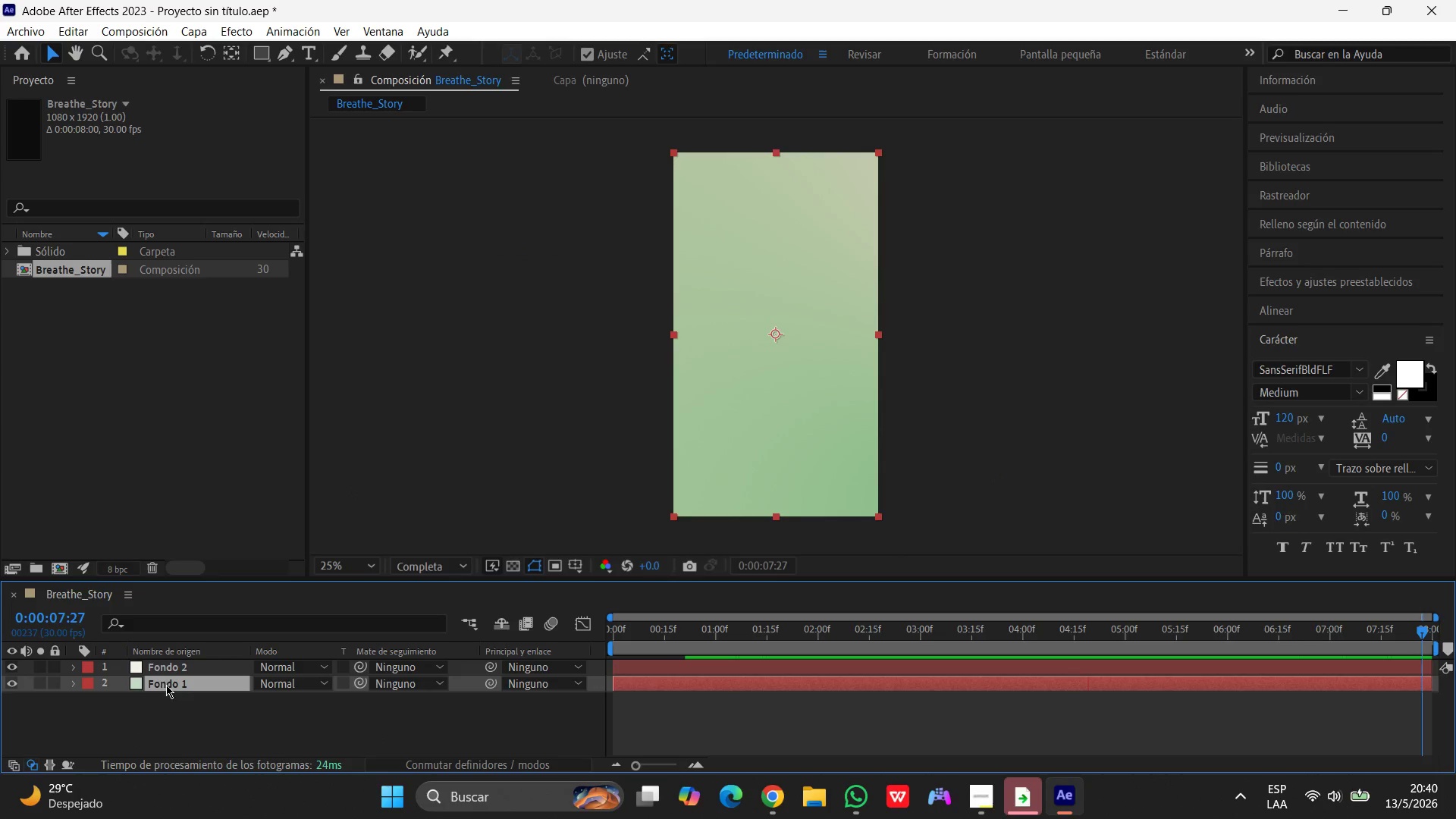 
left_click([207, 686])
 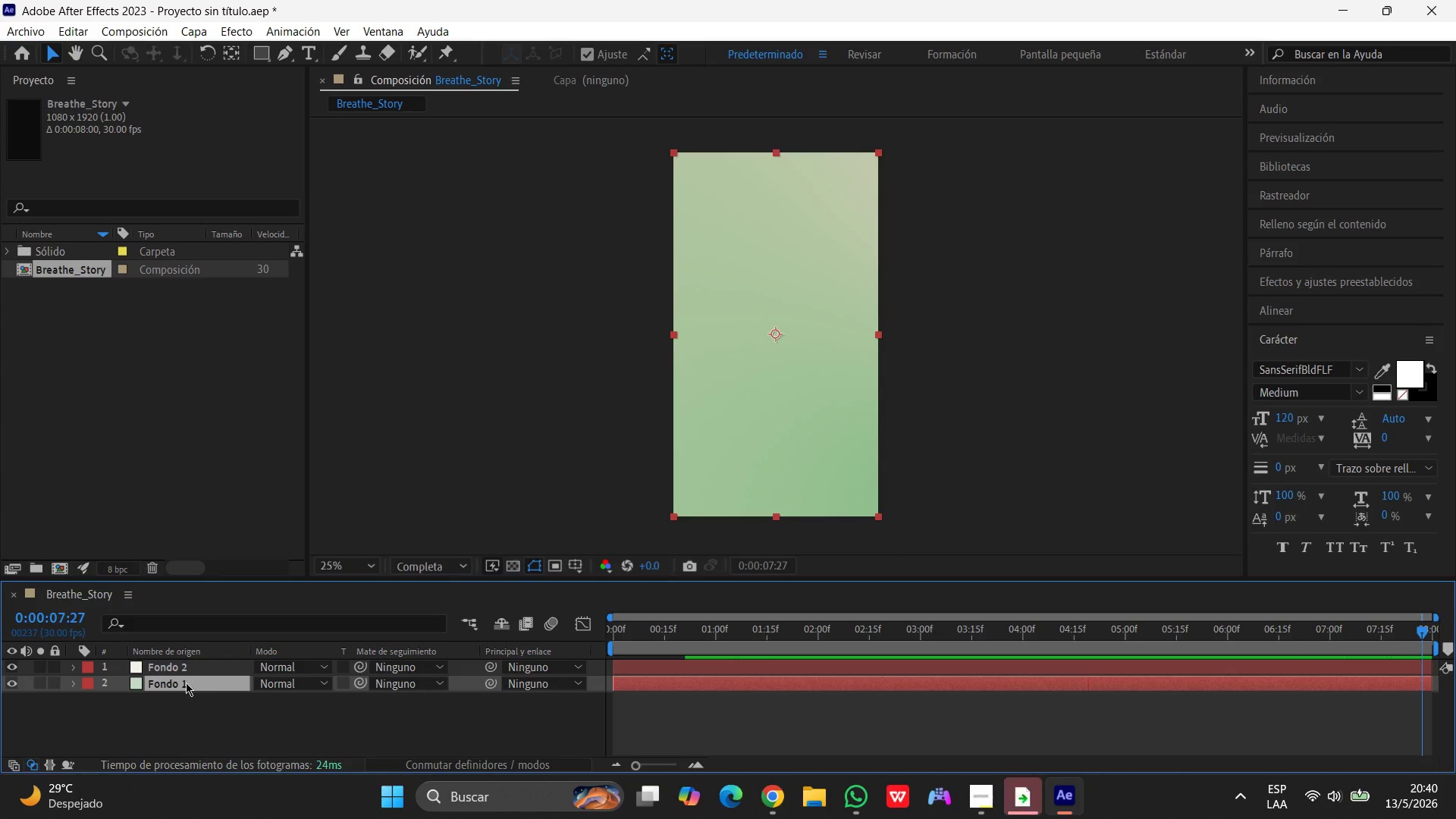 
left_click([187, 661])
 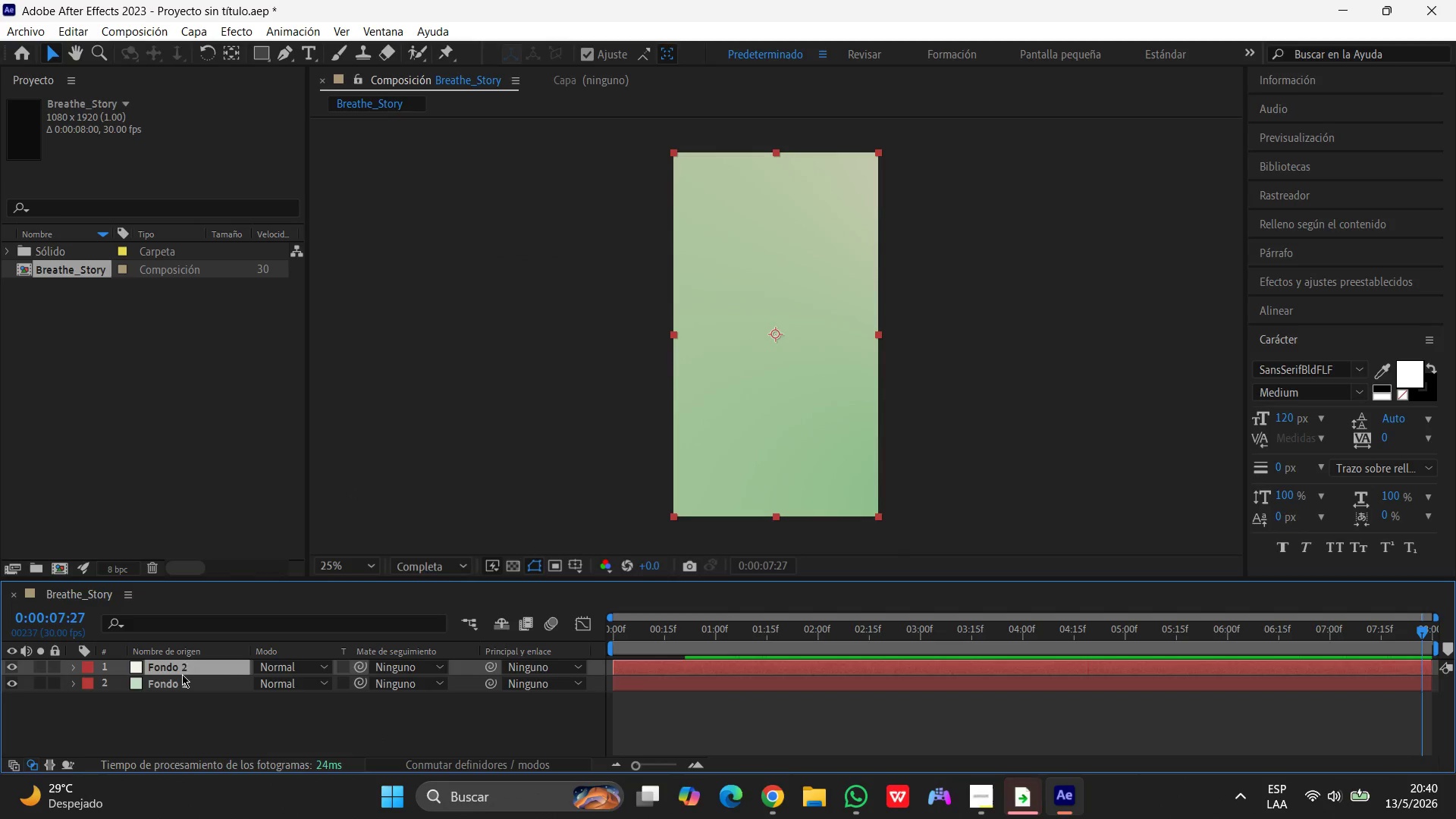 
left_click([180, 681])
 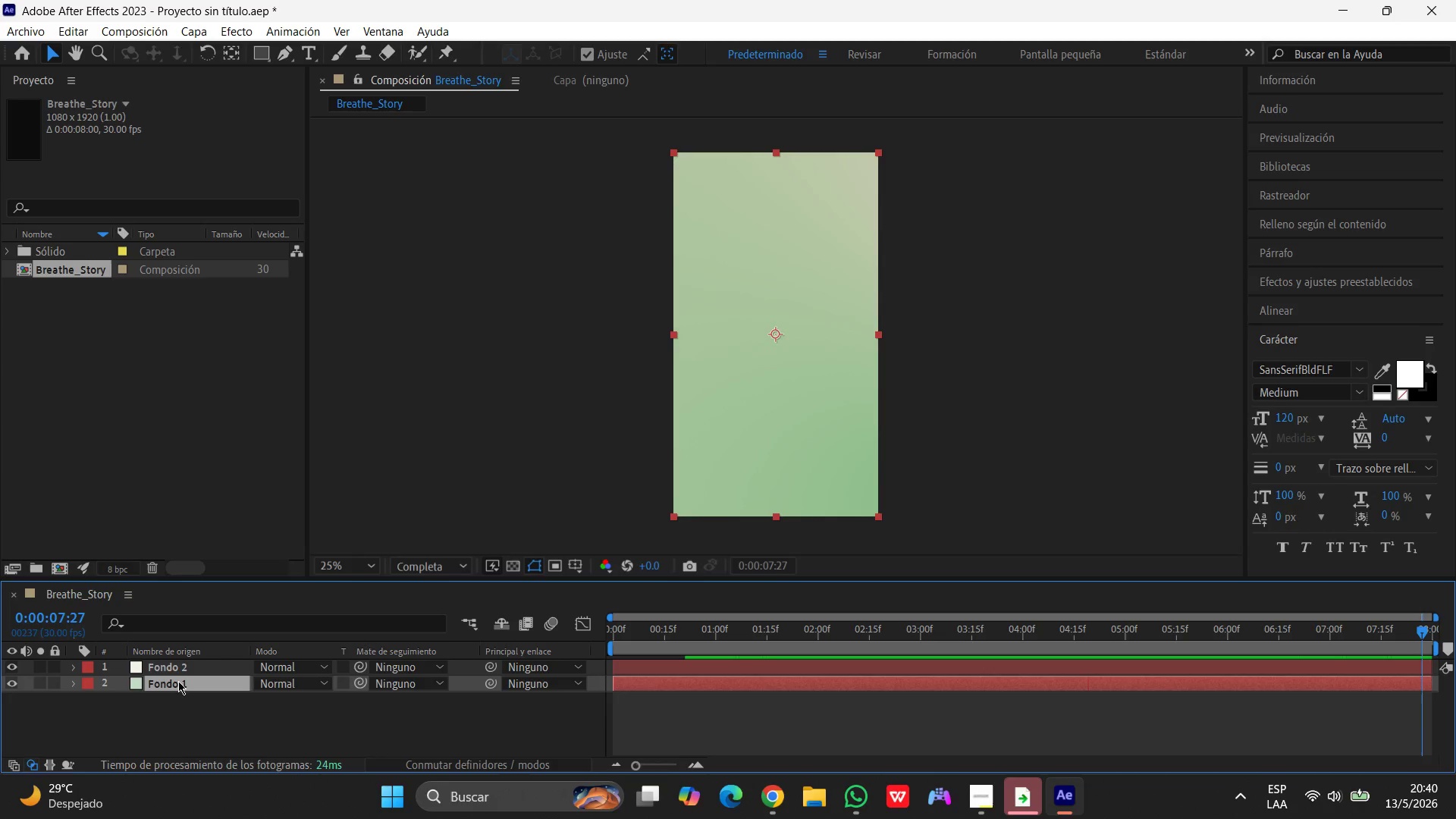 
left_click([178, 681])
 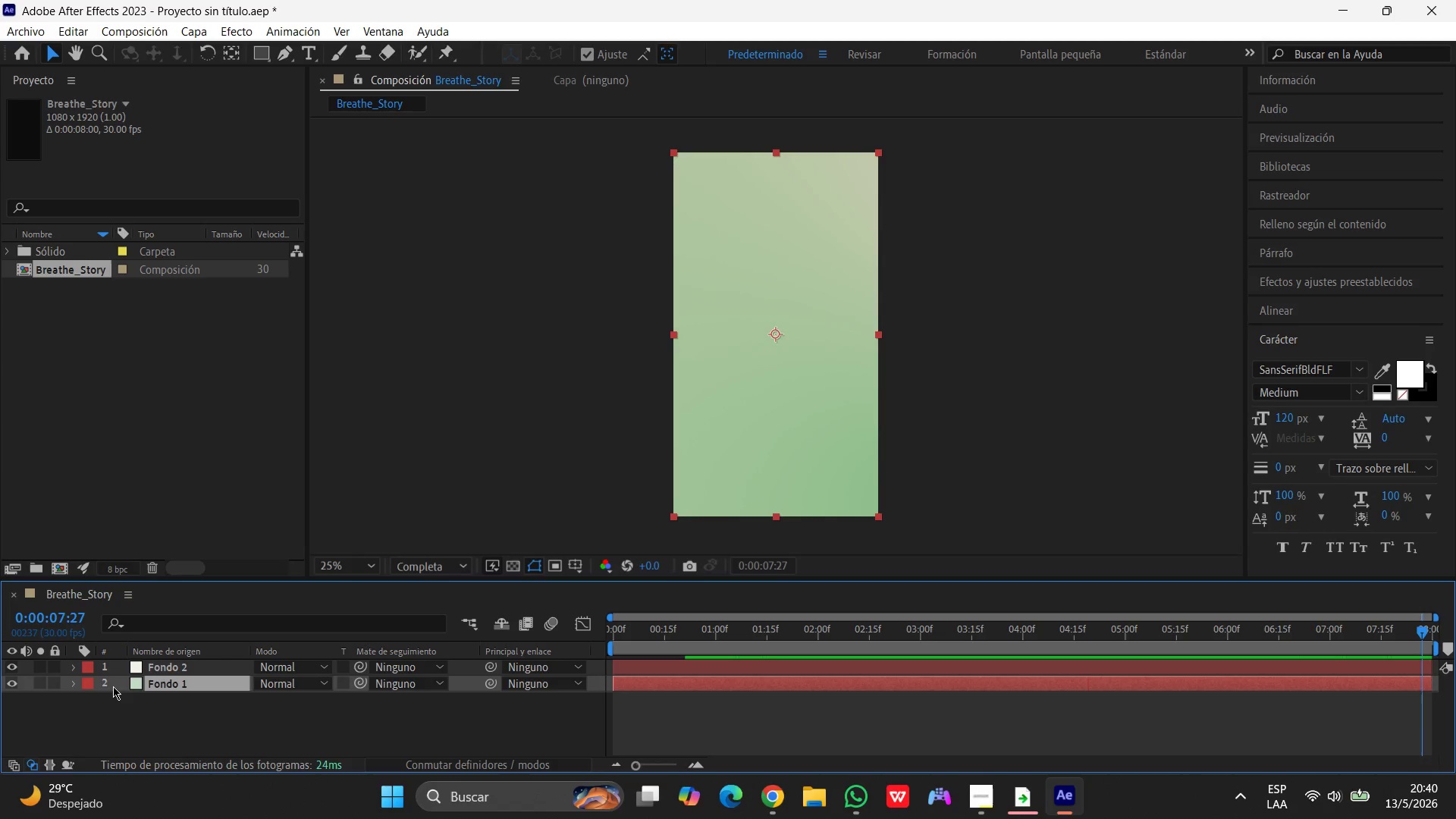 
left_click([105, 684])
 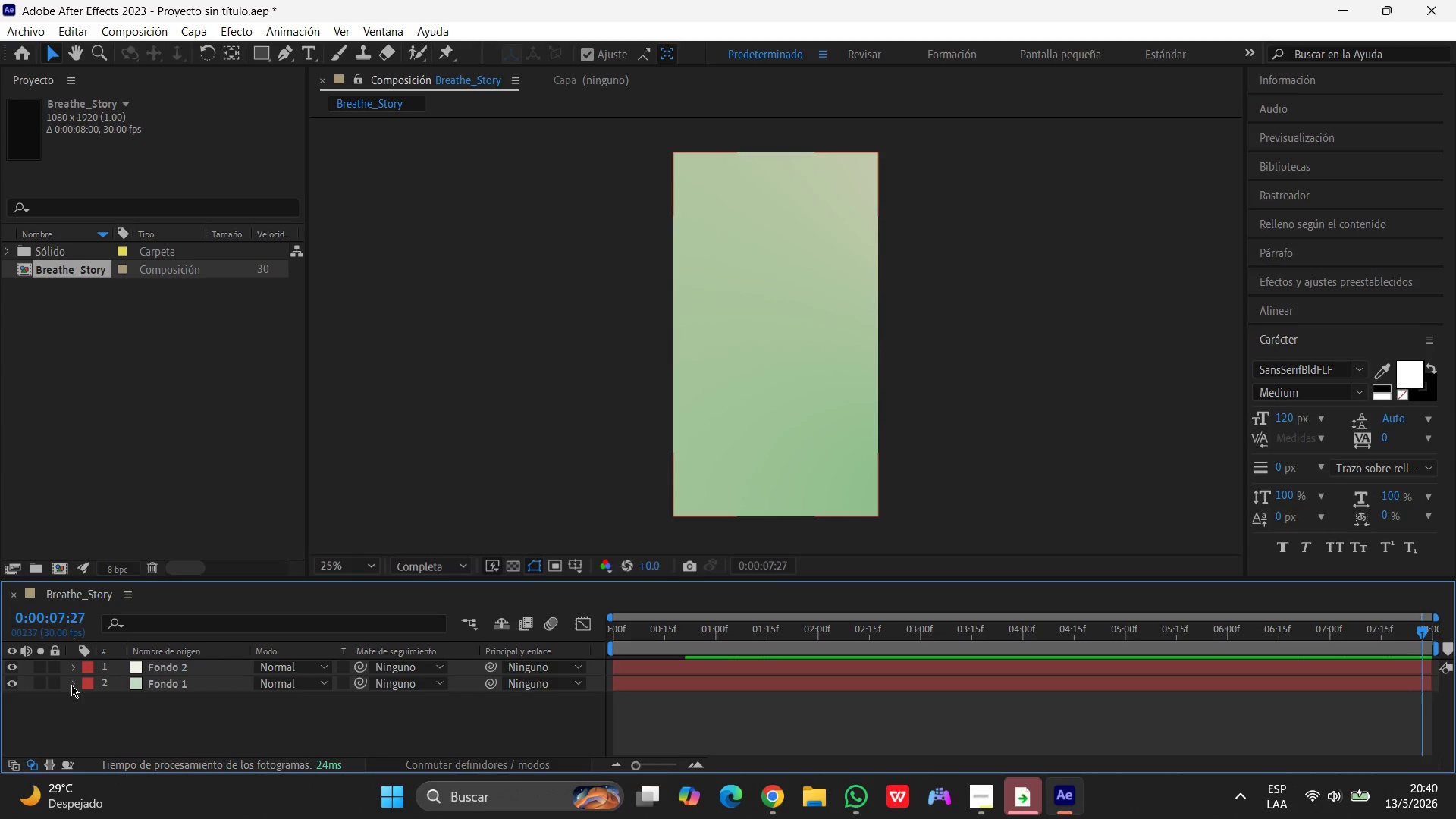 
left_click([74, 684])
 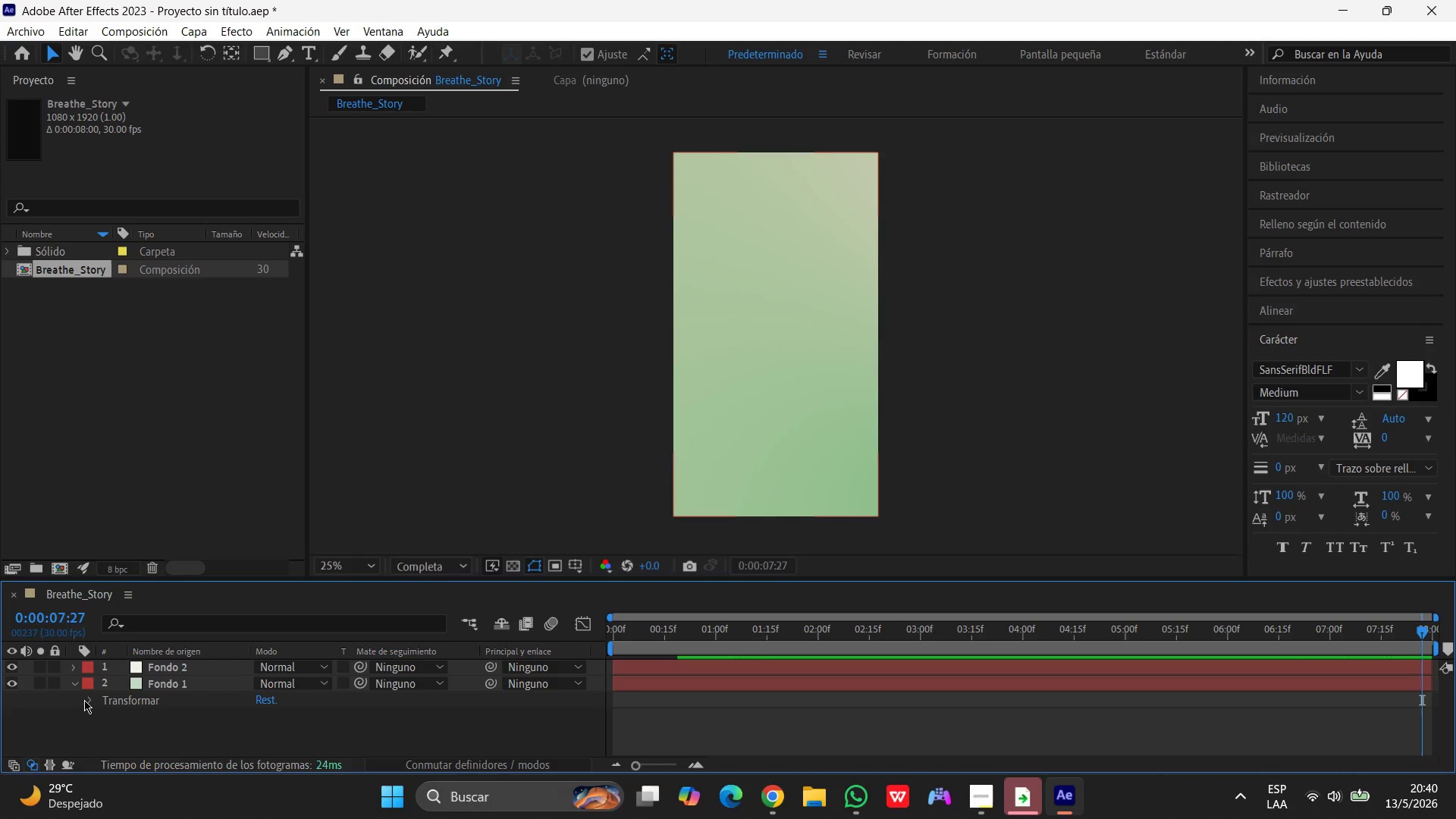 
left_click([84, 700])
 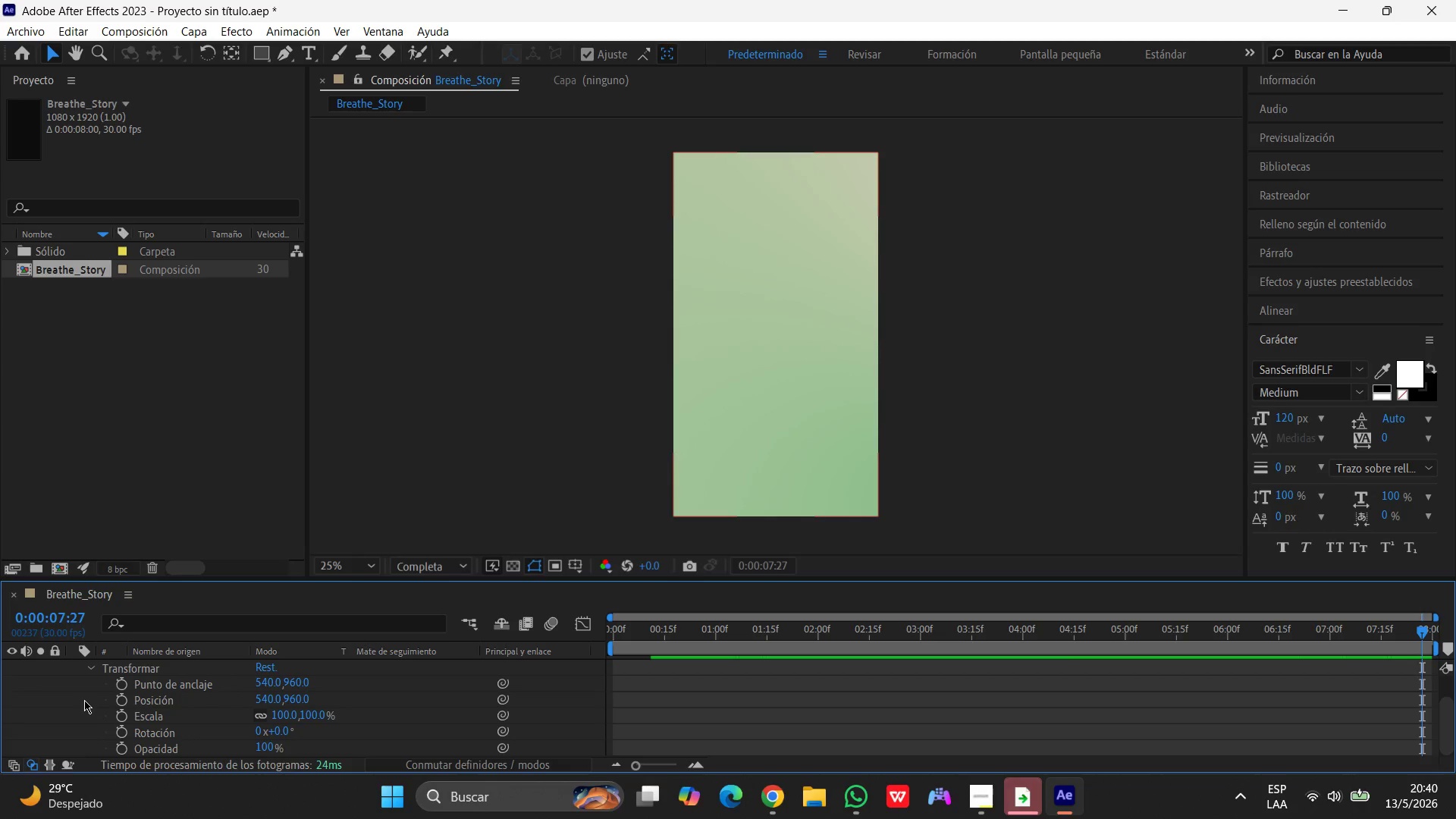 
scroll: coordinate [156, 701], scroll_direction: down, amount: 1.0
 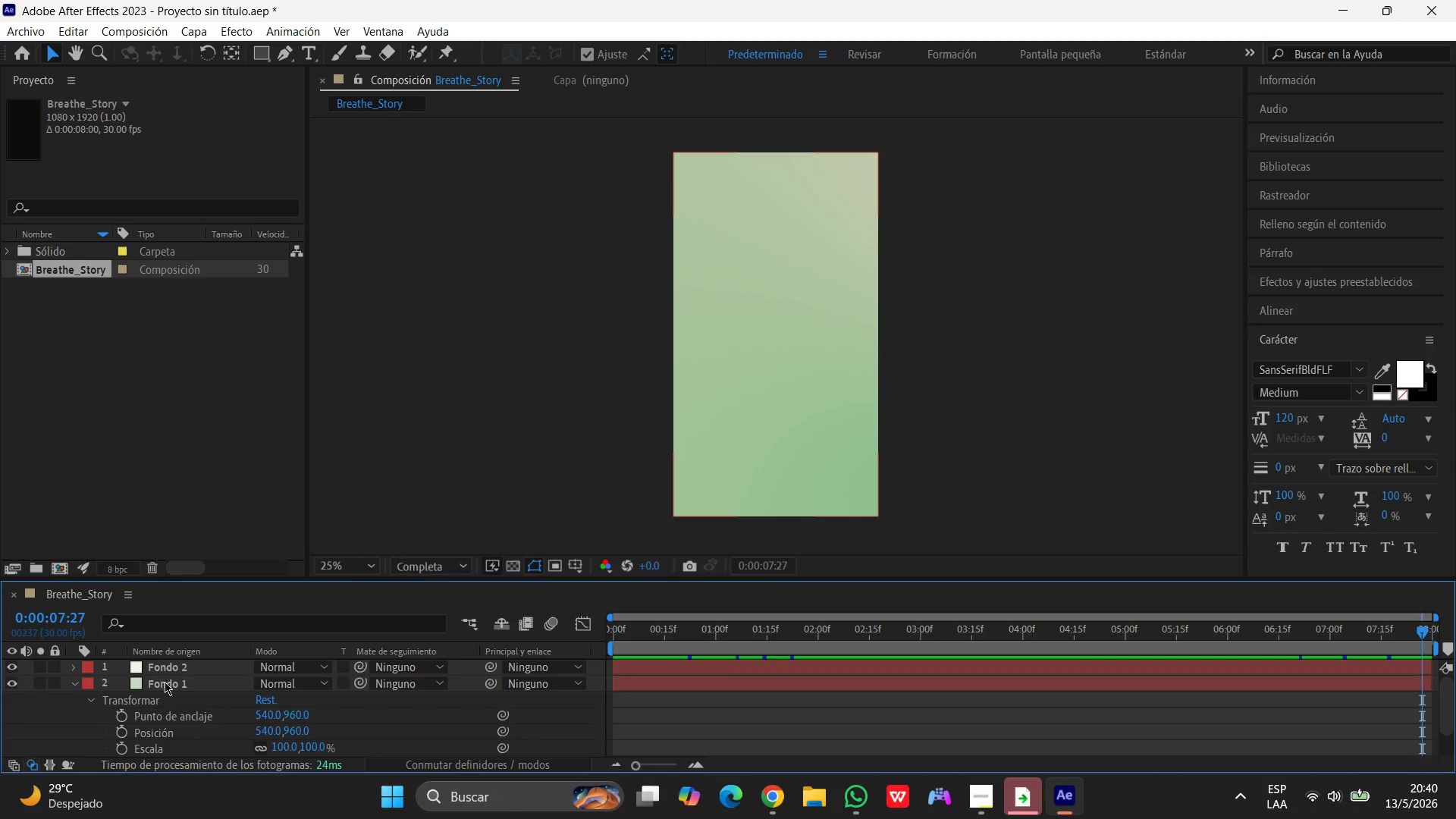 
double_click([165, 680])
 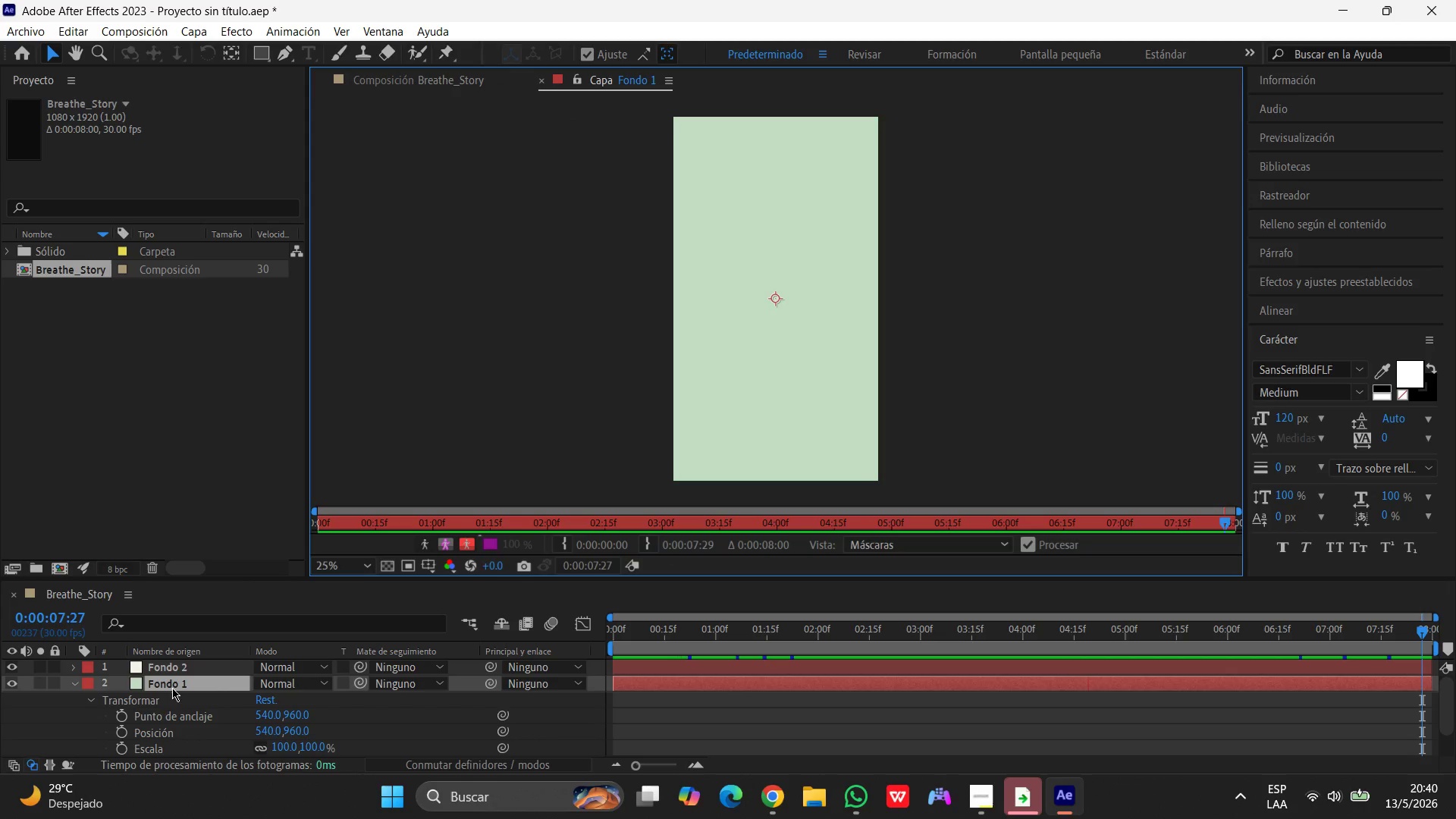 
left_click([172, 688])
 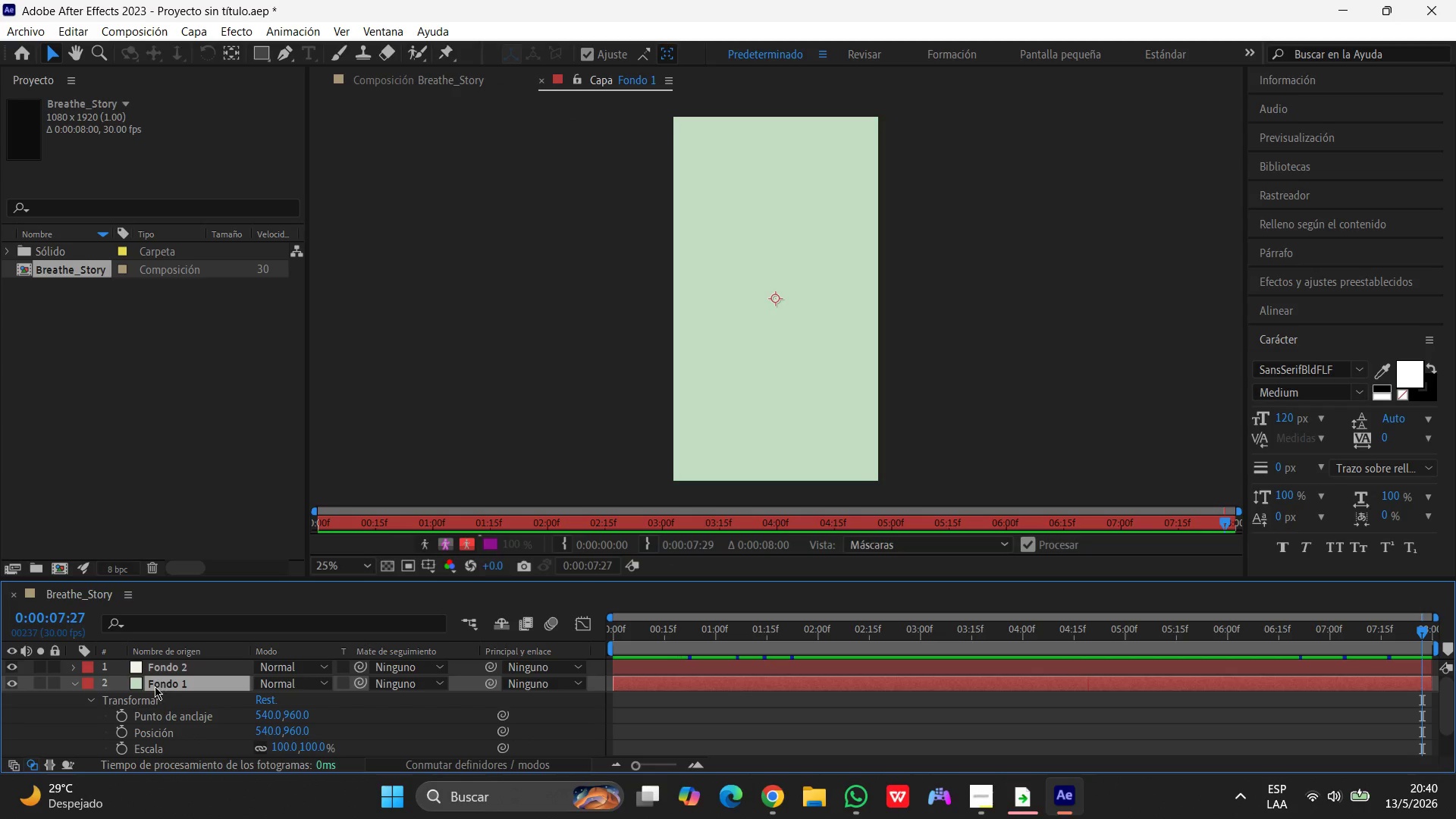 
scroll: coordinate [143, 697], scroll_direction: down, amount: 9.0
 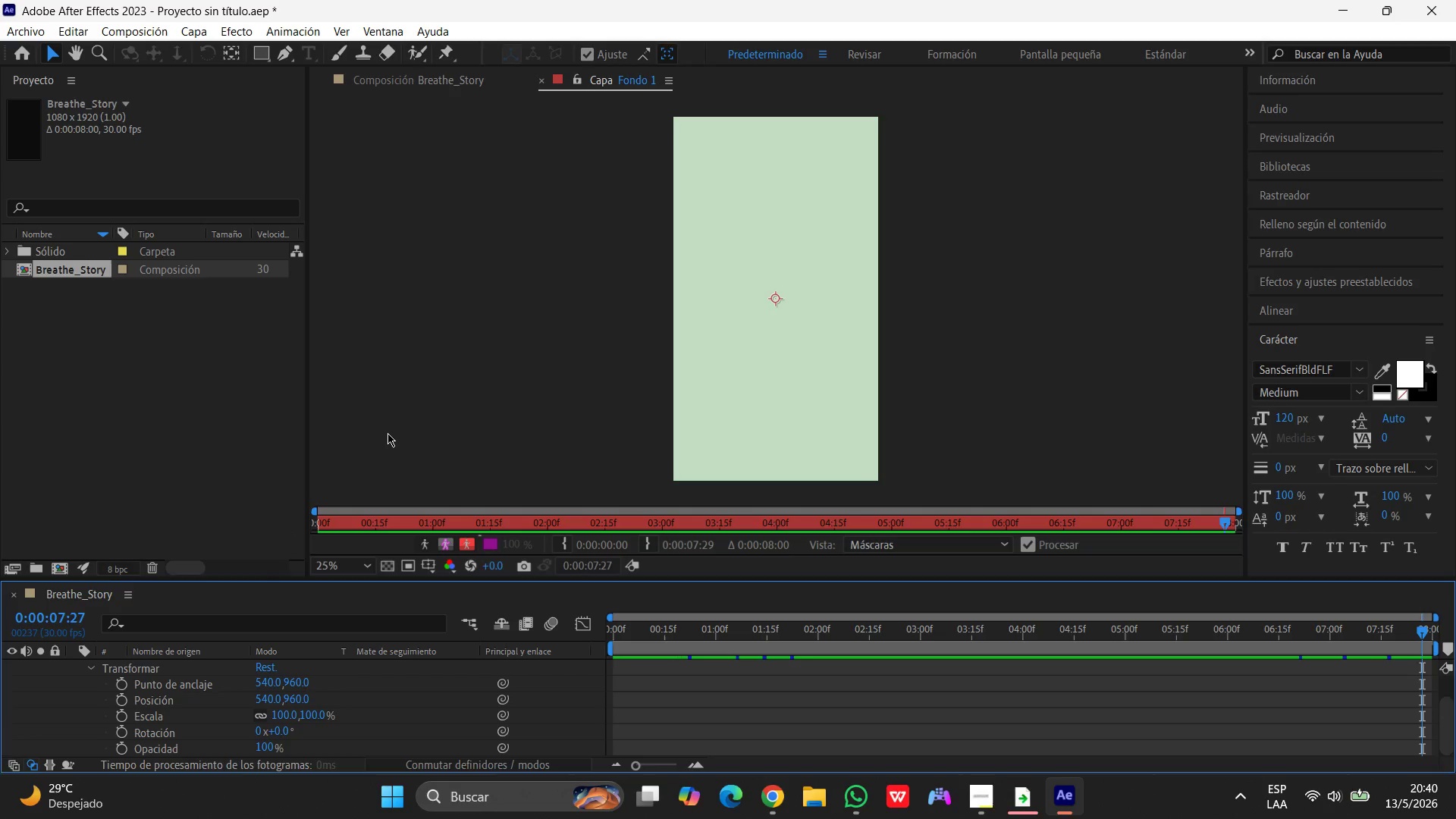 
double_click([388, 433])
 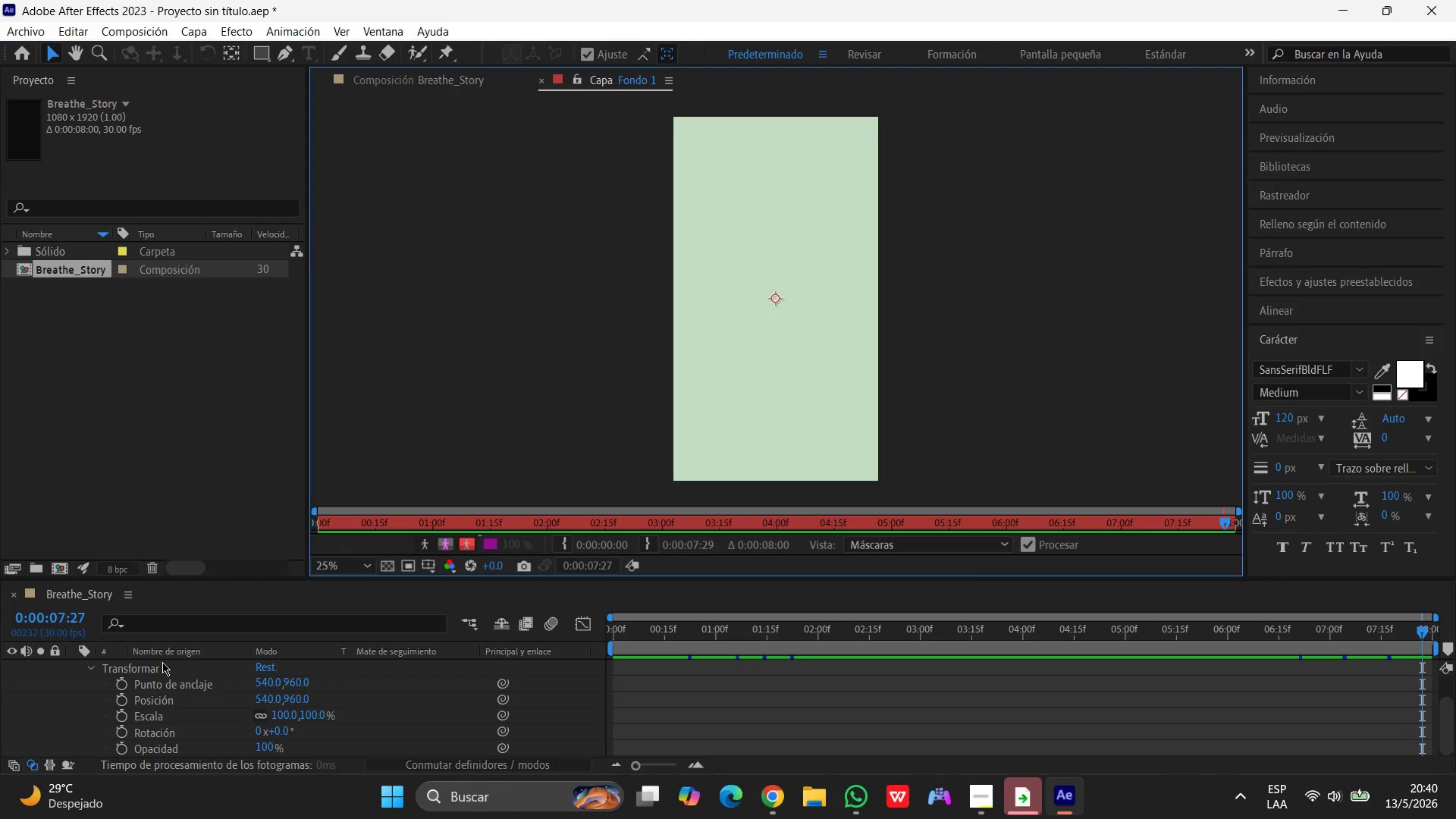 
scroll: coordinate [160, 664], scroll_direction: up, amount: 7.0
 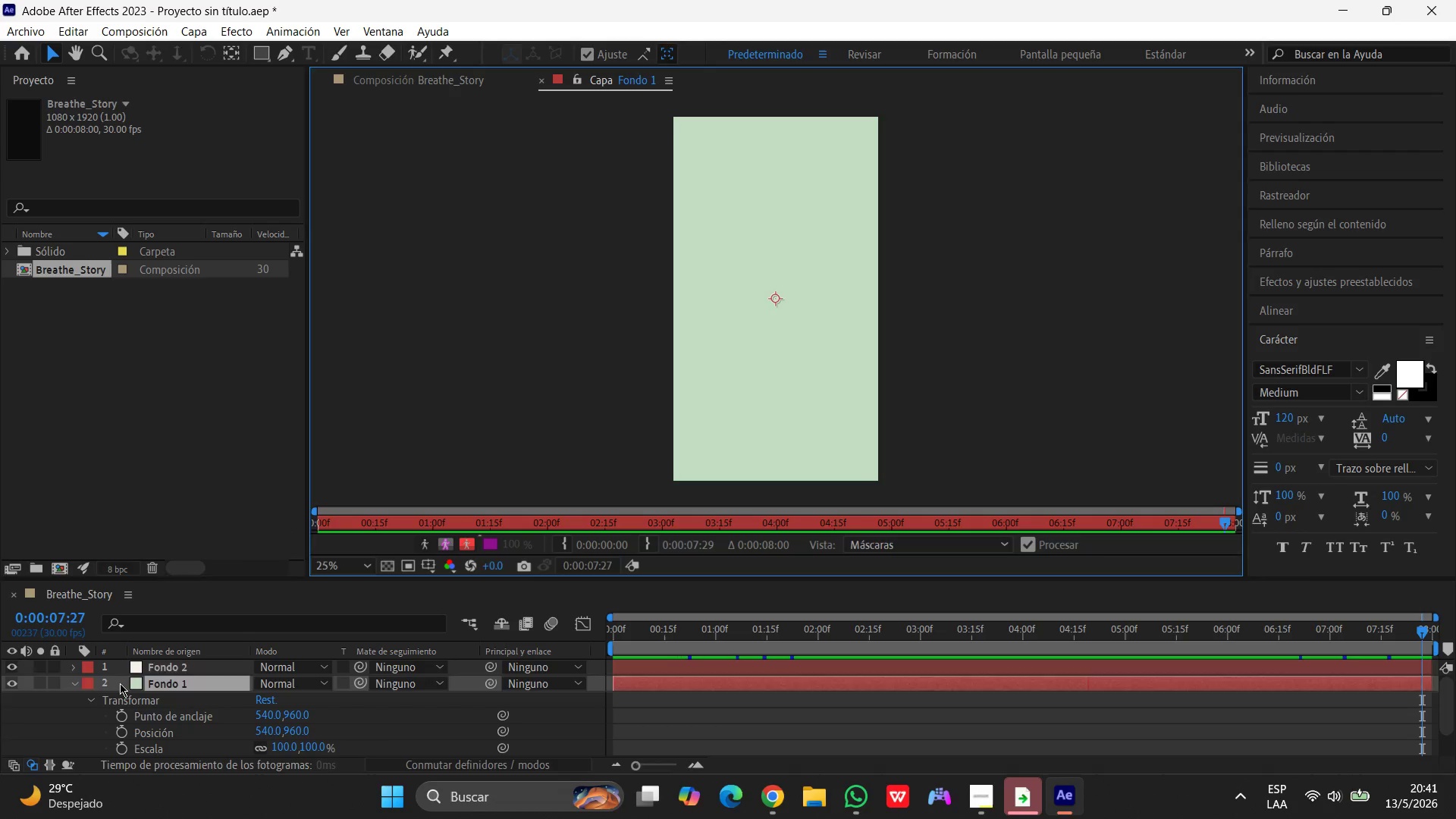 
double_click([120, 683])
 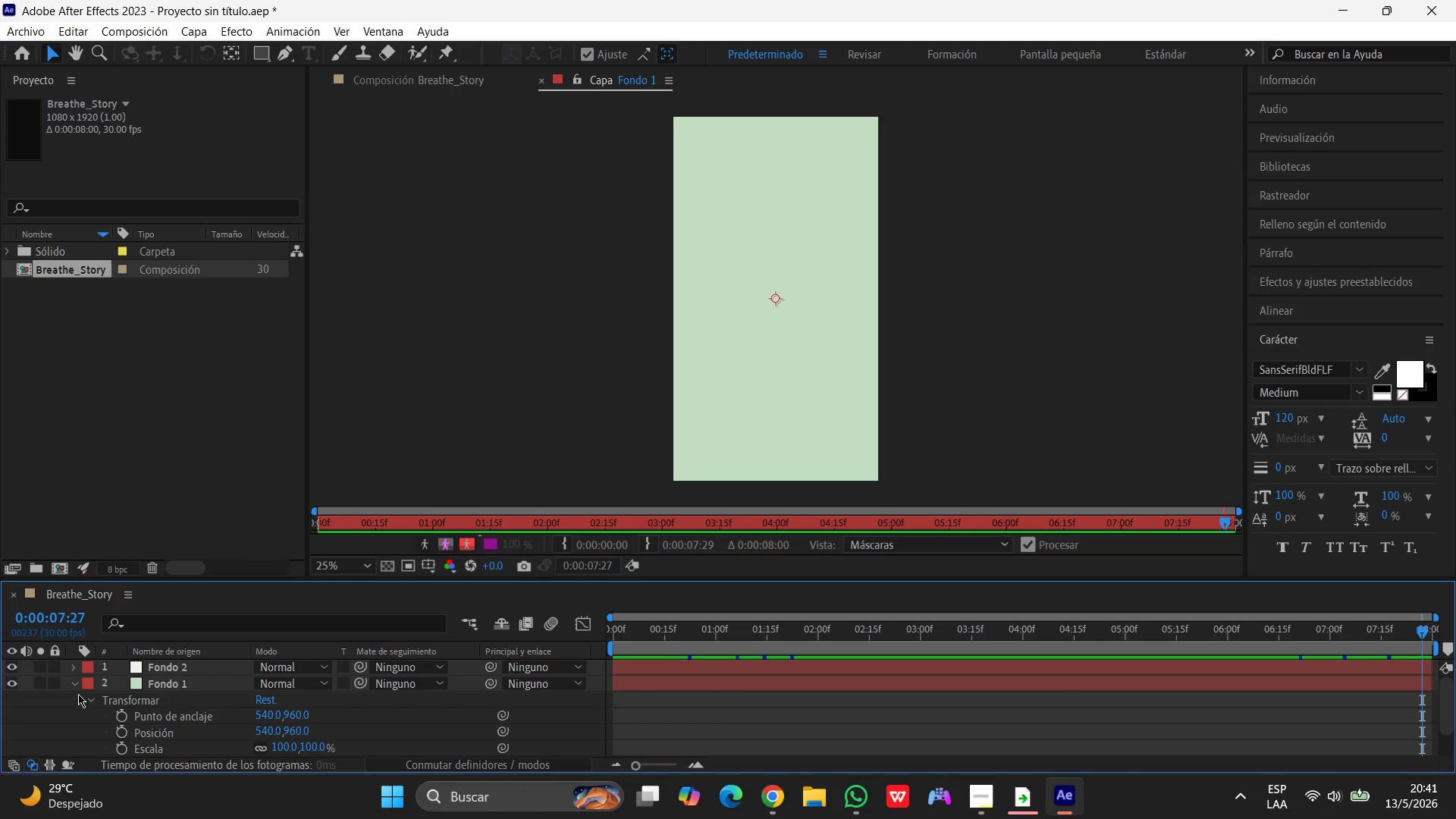 
left_click([78, 686])
 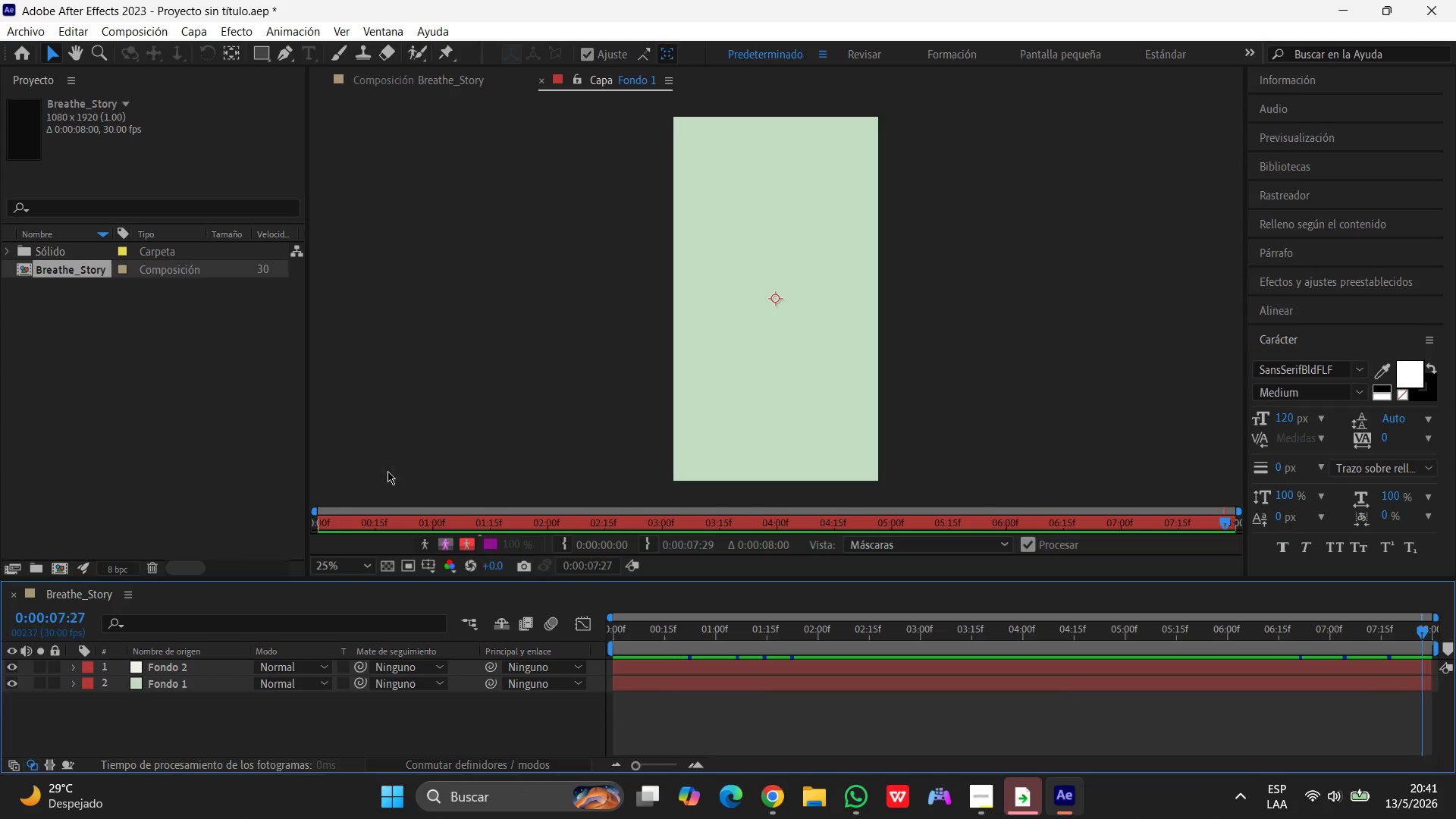 
left_click([399, 458])
 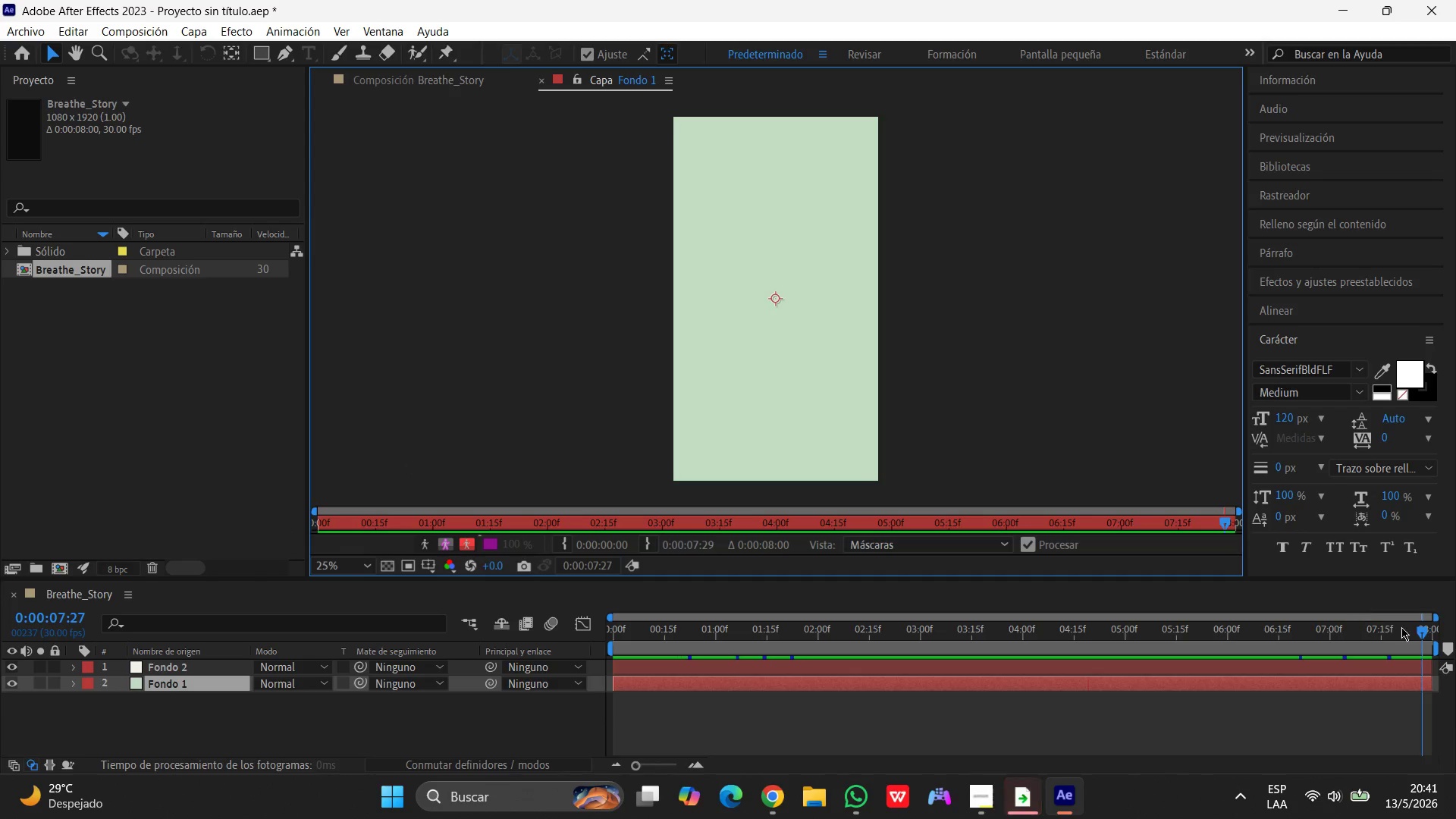 
left_click_drag(start_coordinate=[1423, 629], to_coordinate=[337, 610])
 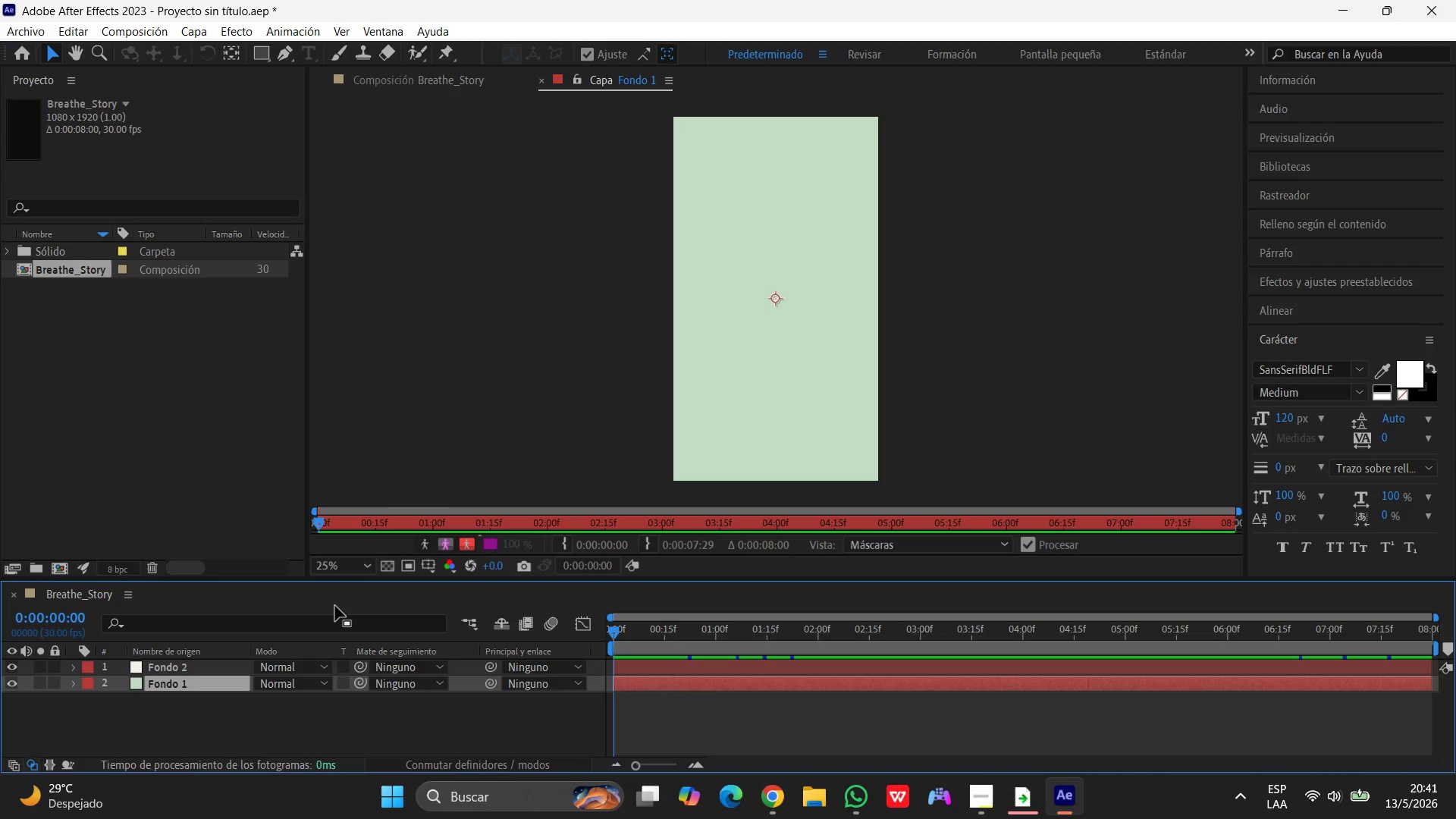 
wait(25.73)
 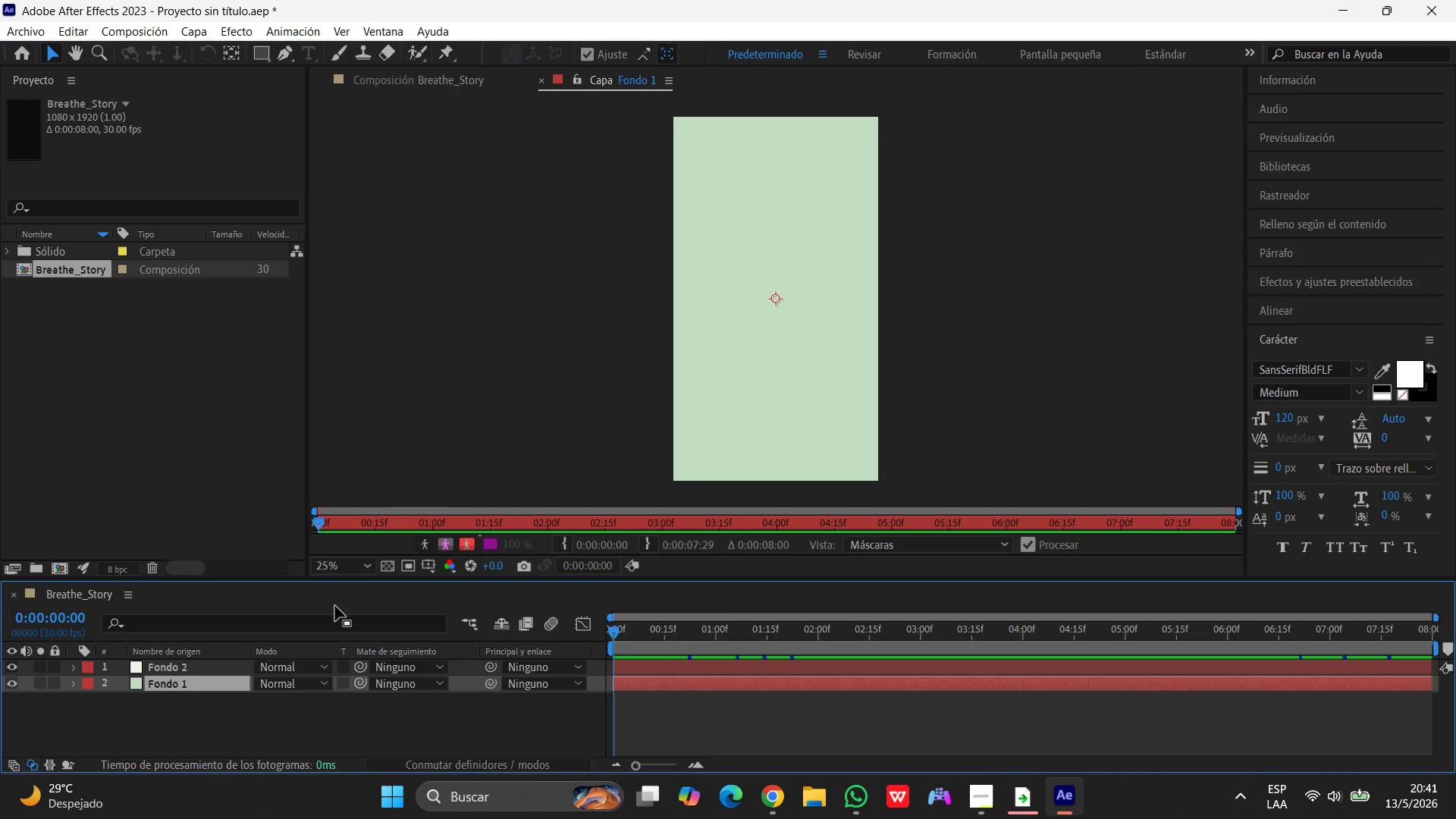 
left_click([310, 51])
 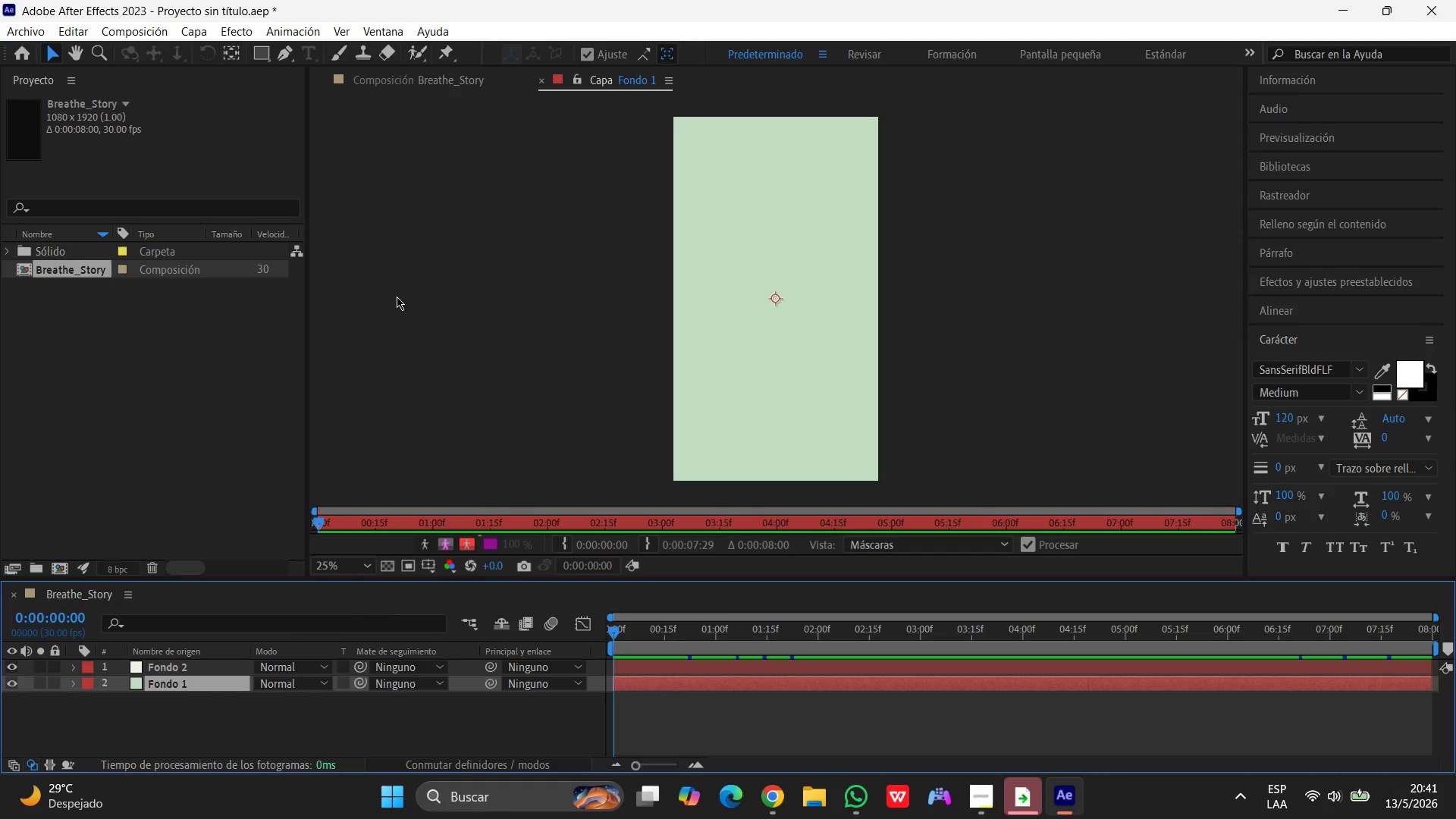 
left_click([397, 296])
 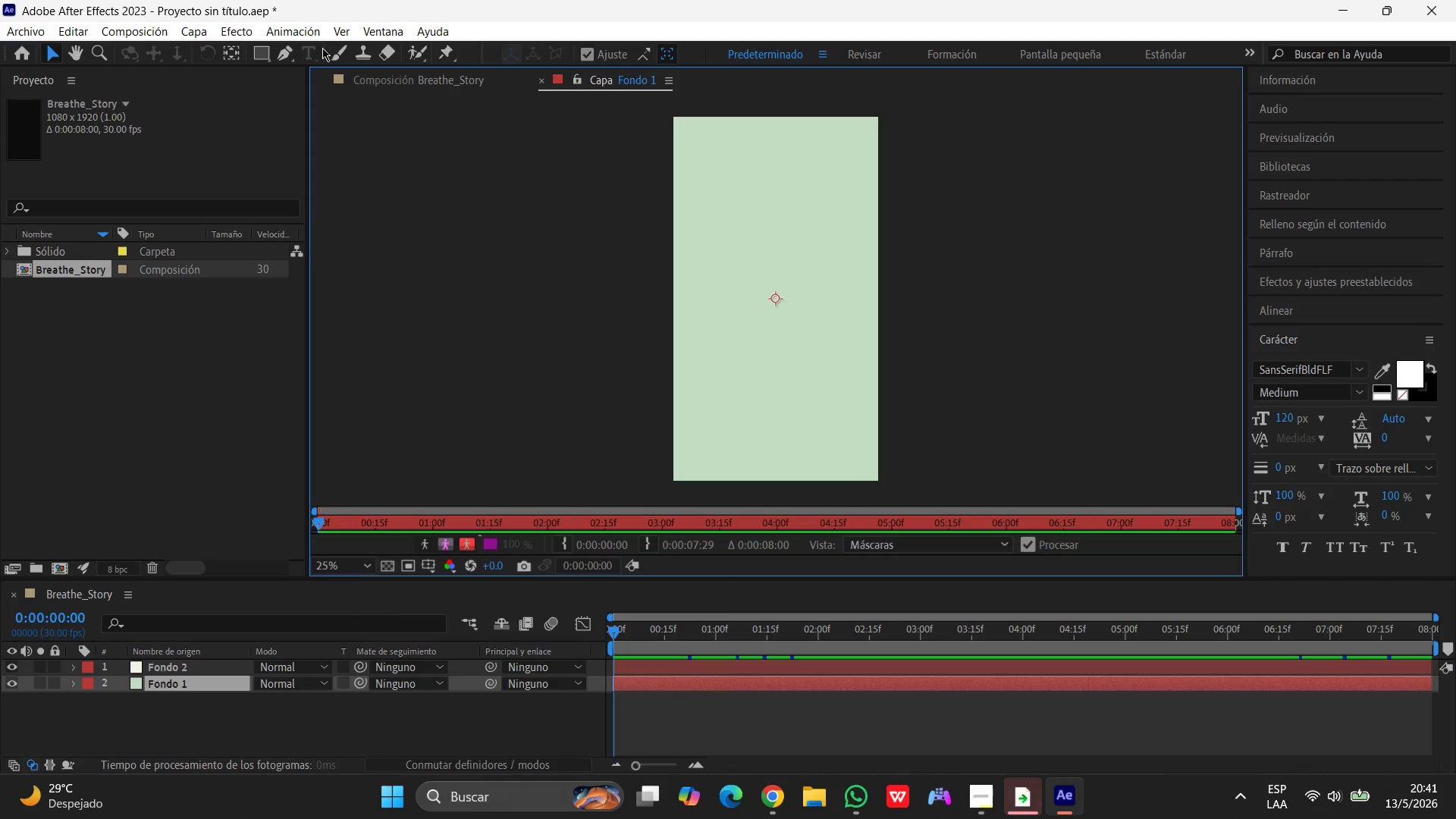 
left_click([313, 56])
 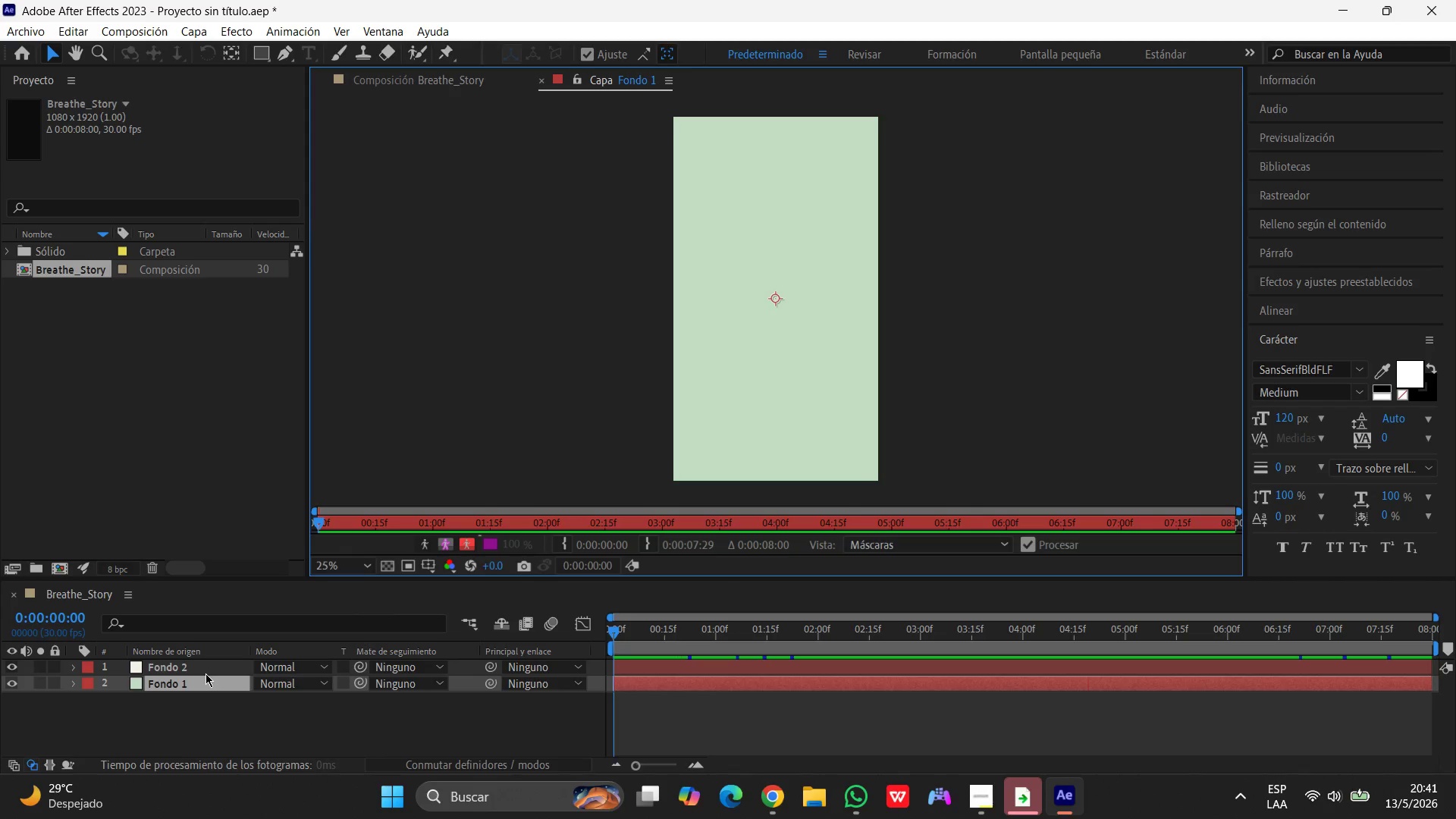 
left_click([203, 674])
 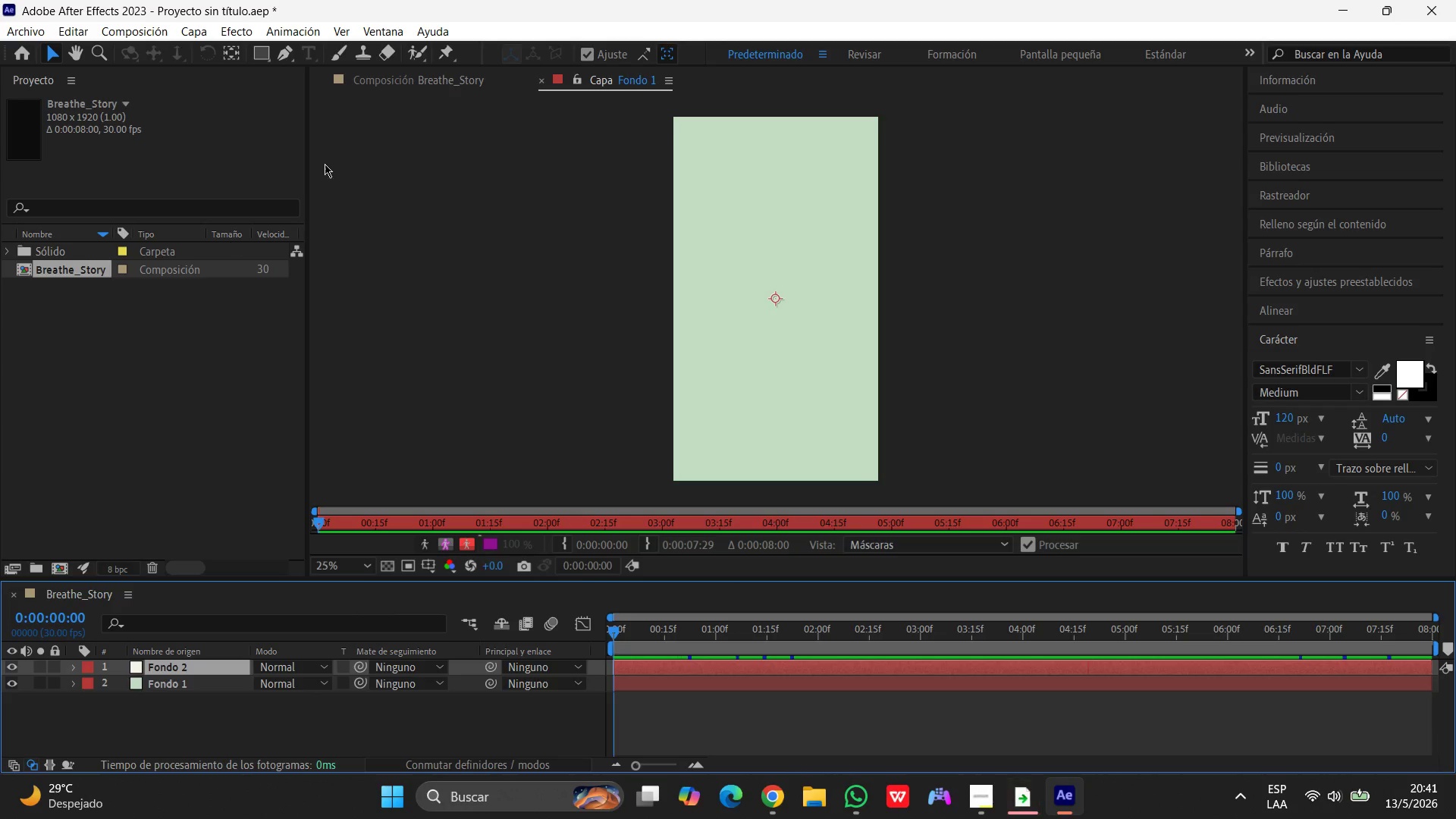 
left_click([441, 218])
 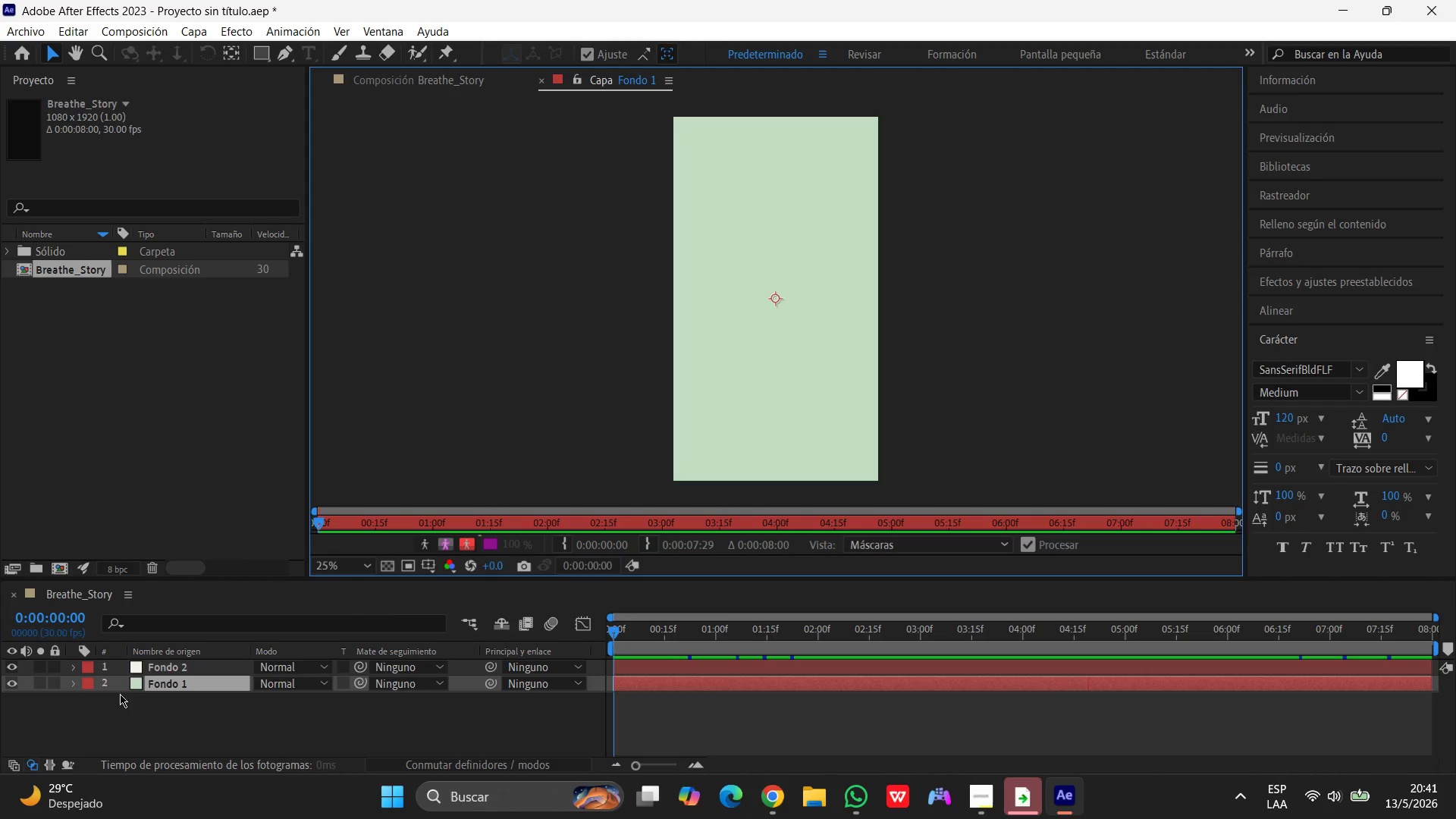 
left_click([132, 493])
 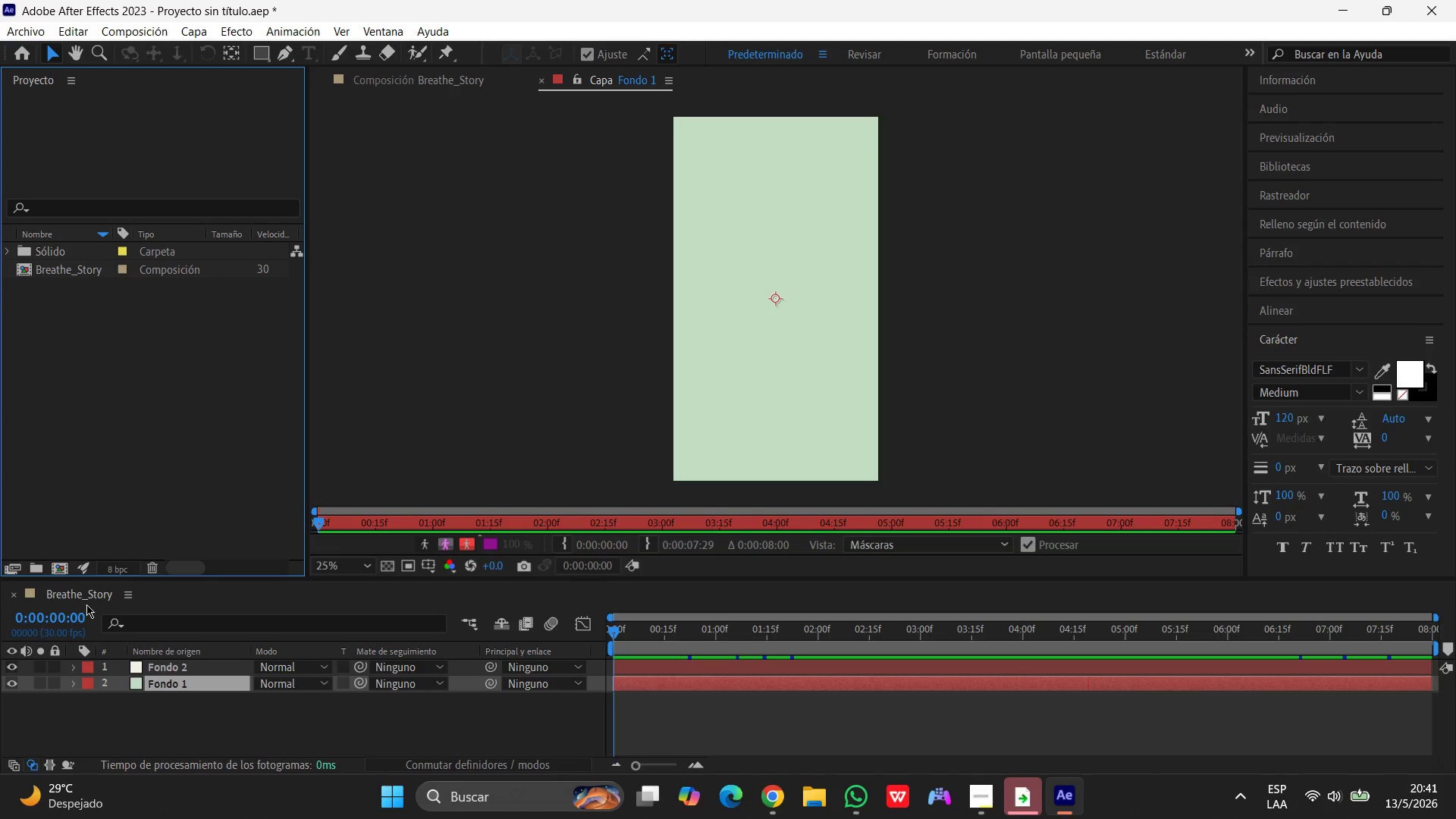 
left_click([86, 595])
 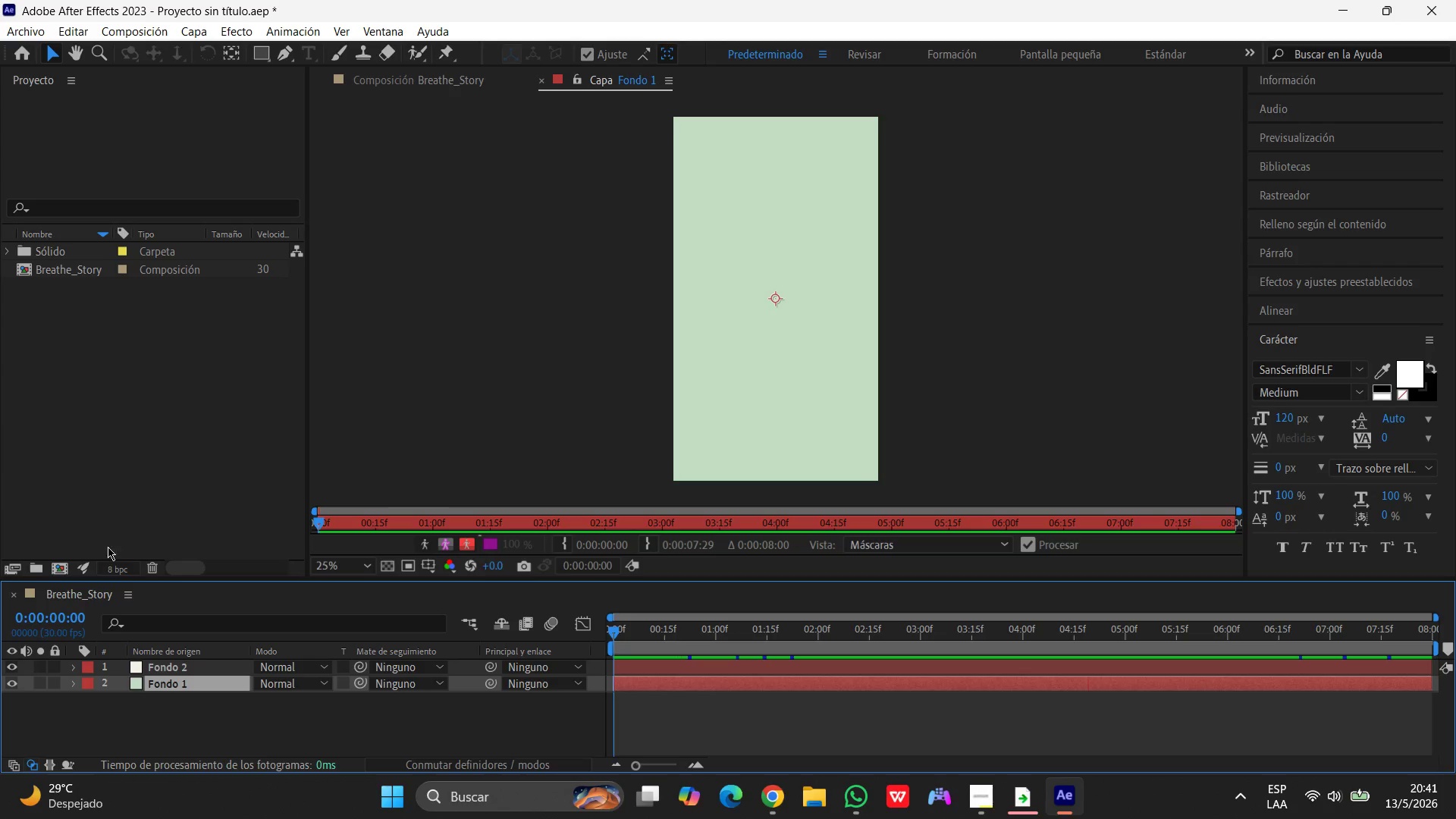 
left_click([173, 438])
 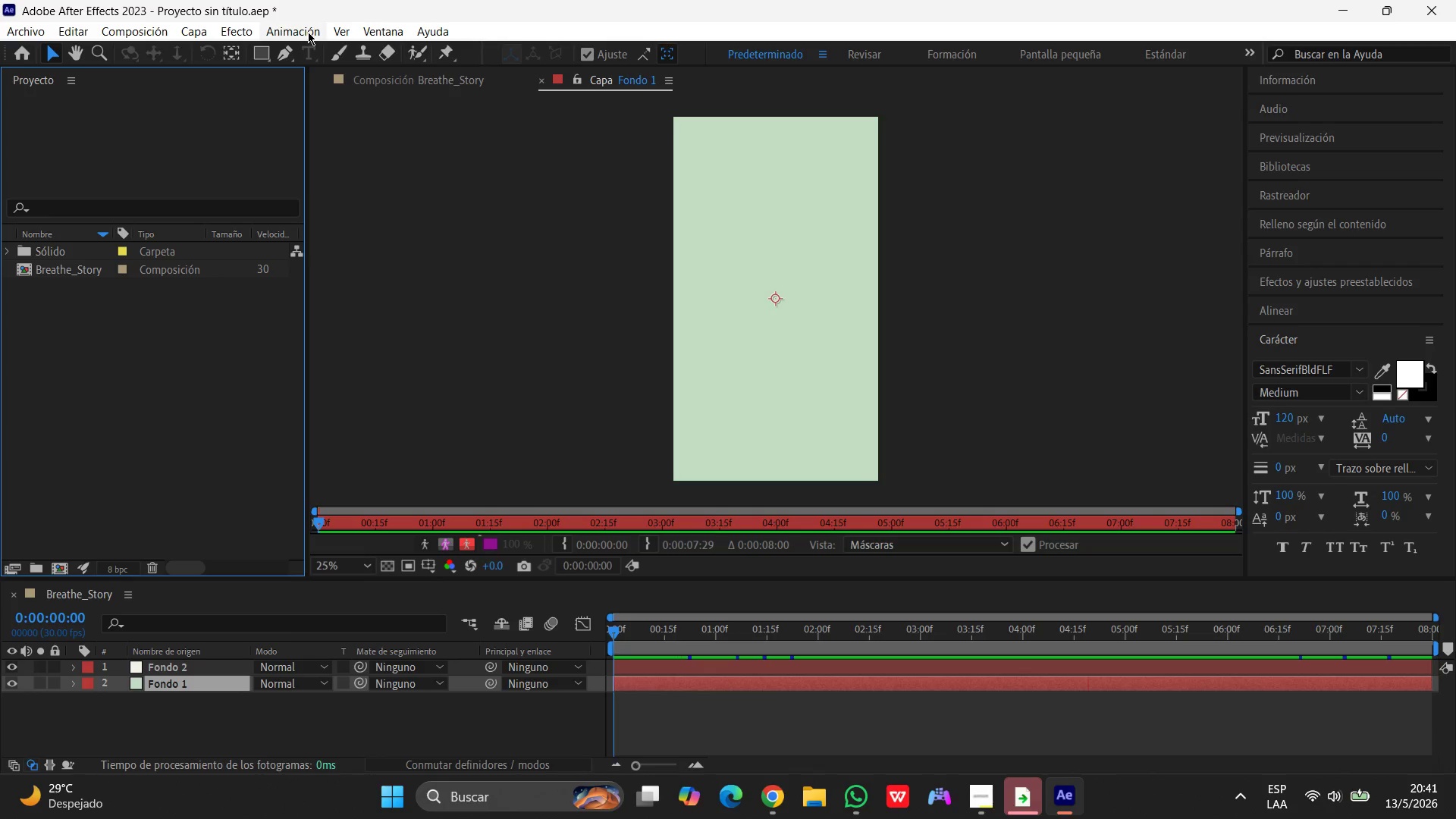 
left_click([306, 52])
 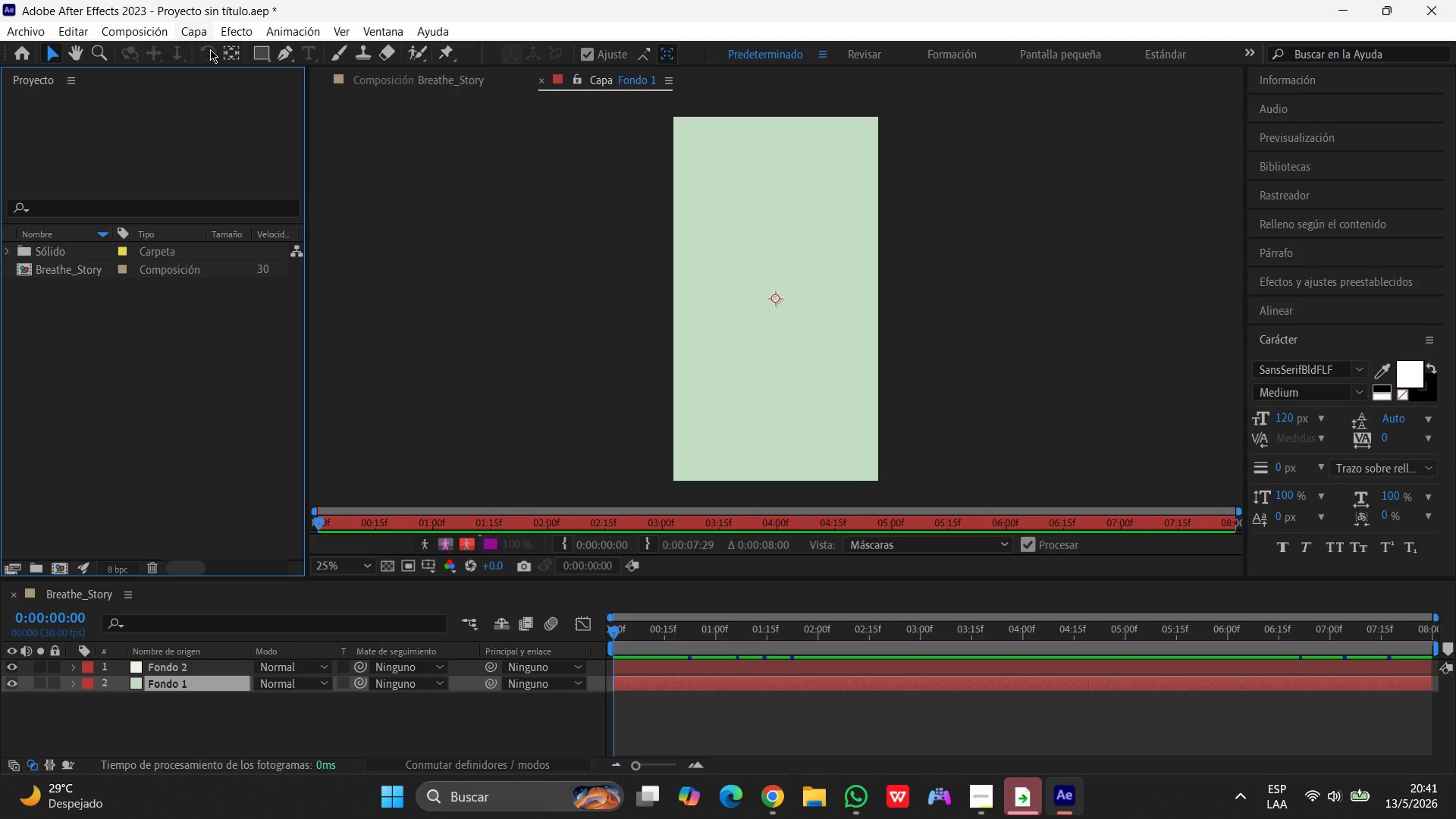 
left_click([418, 191])
 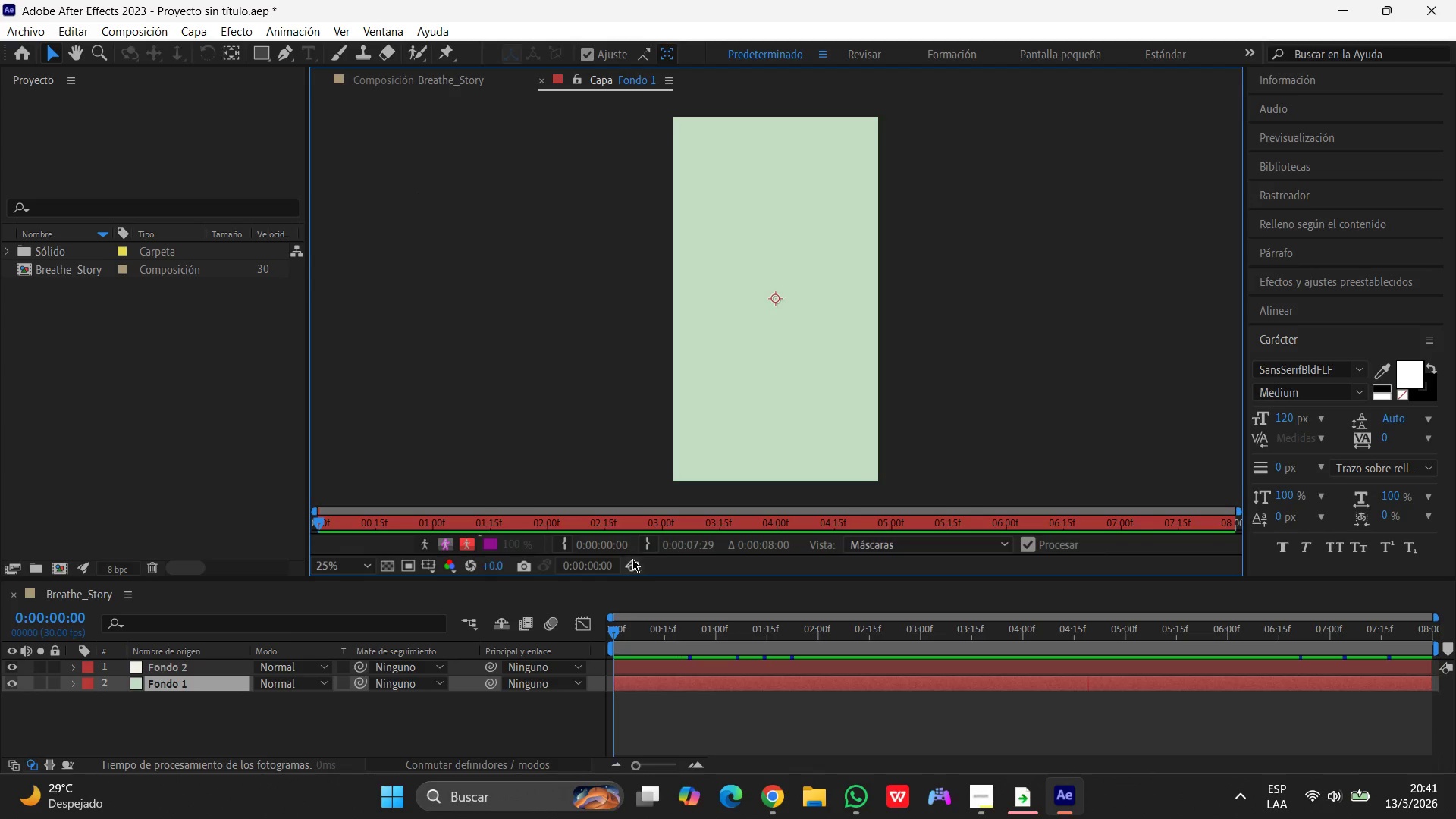 
mouse_move([421, 519])
 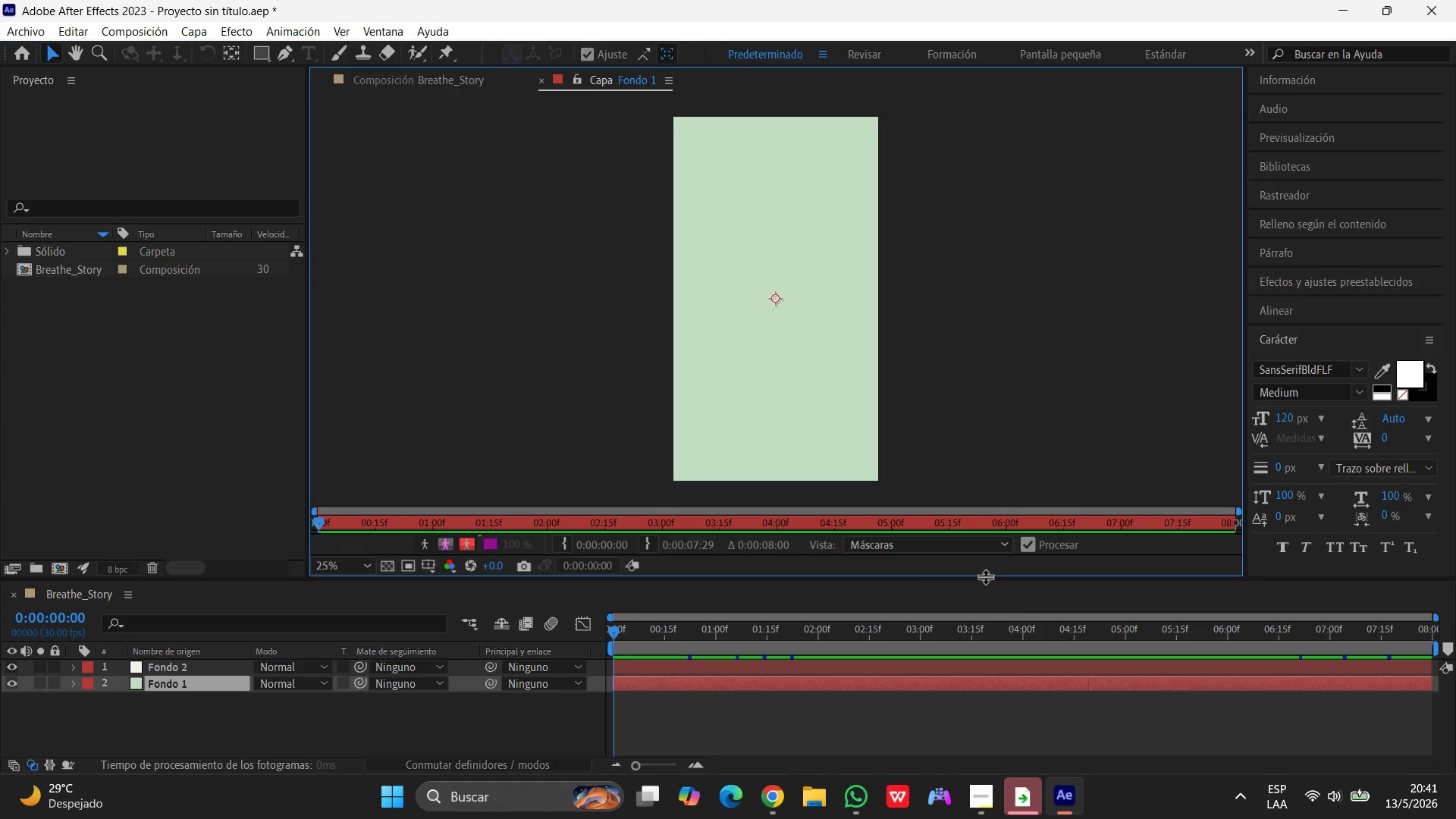 
left_click([981, 564])
 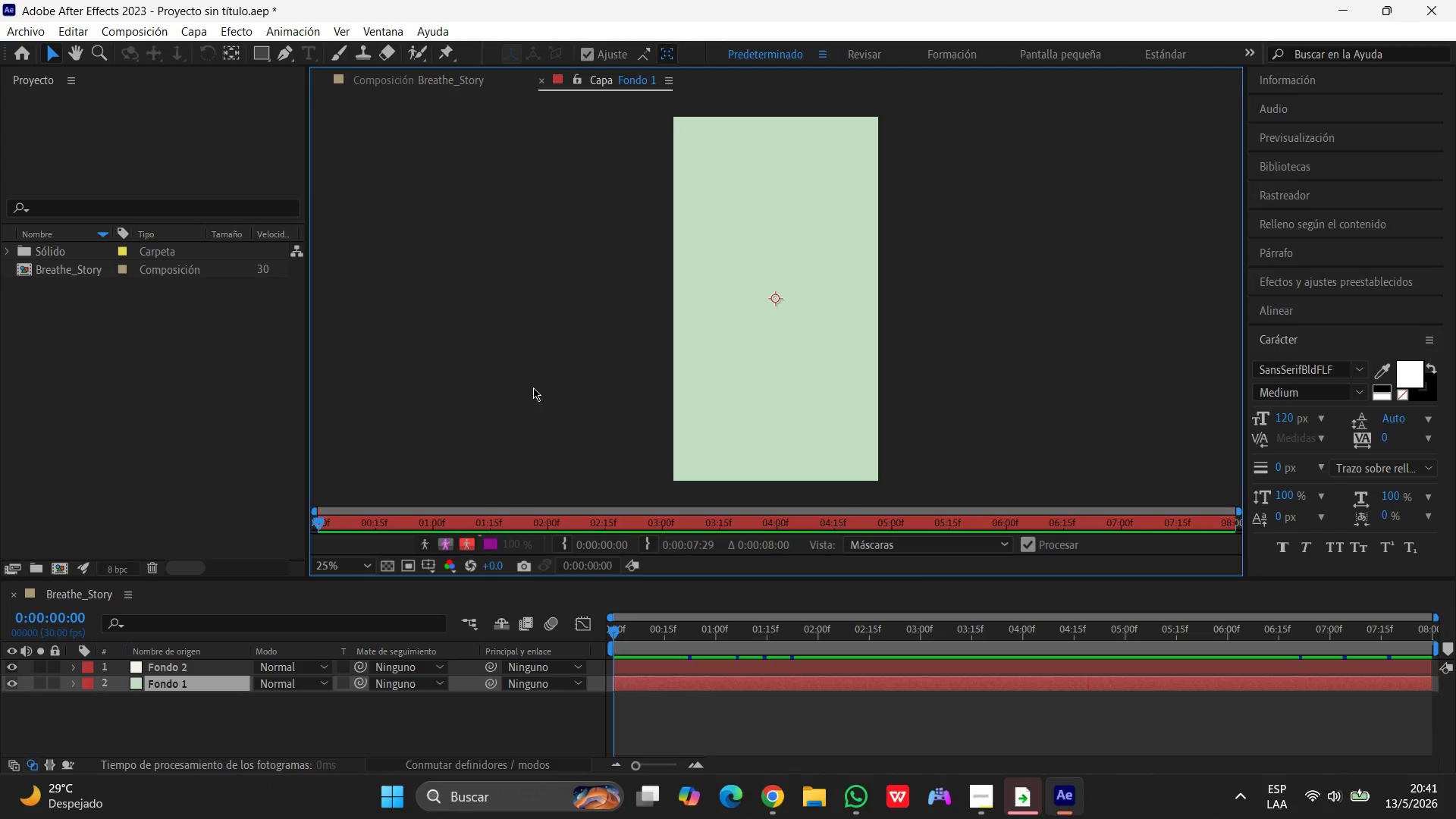 
left_click([544, 373])
 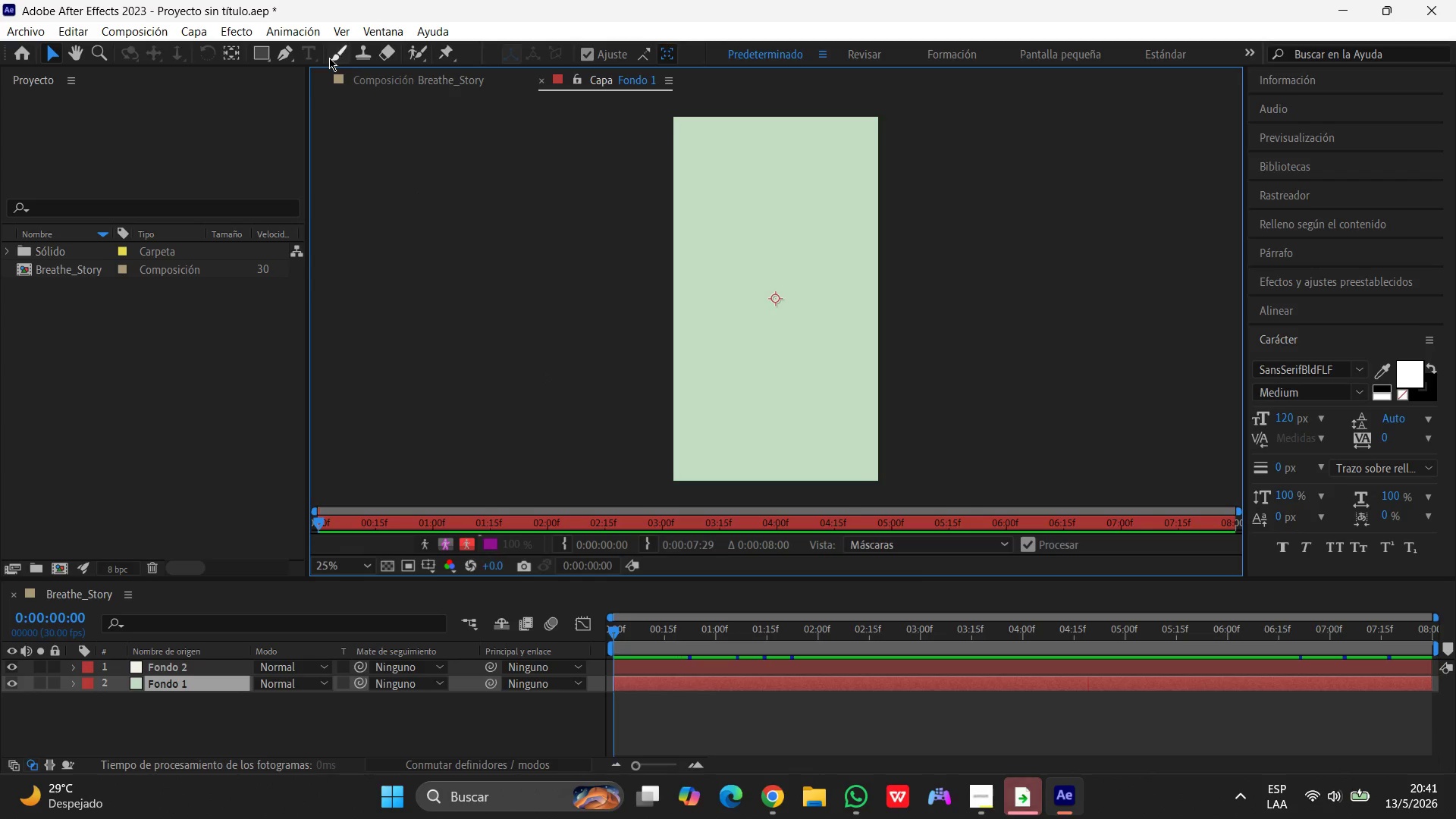 
left_click([308, 55])
 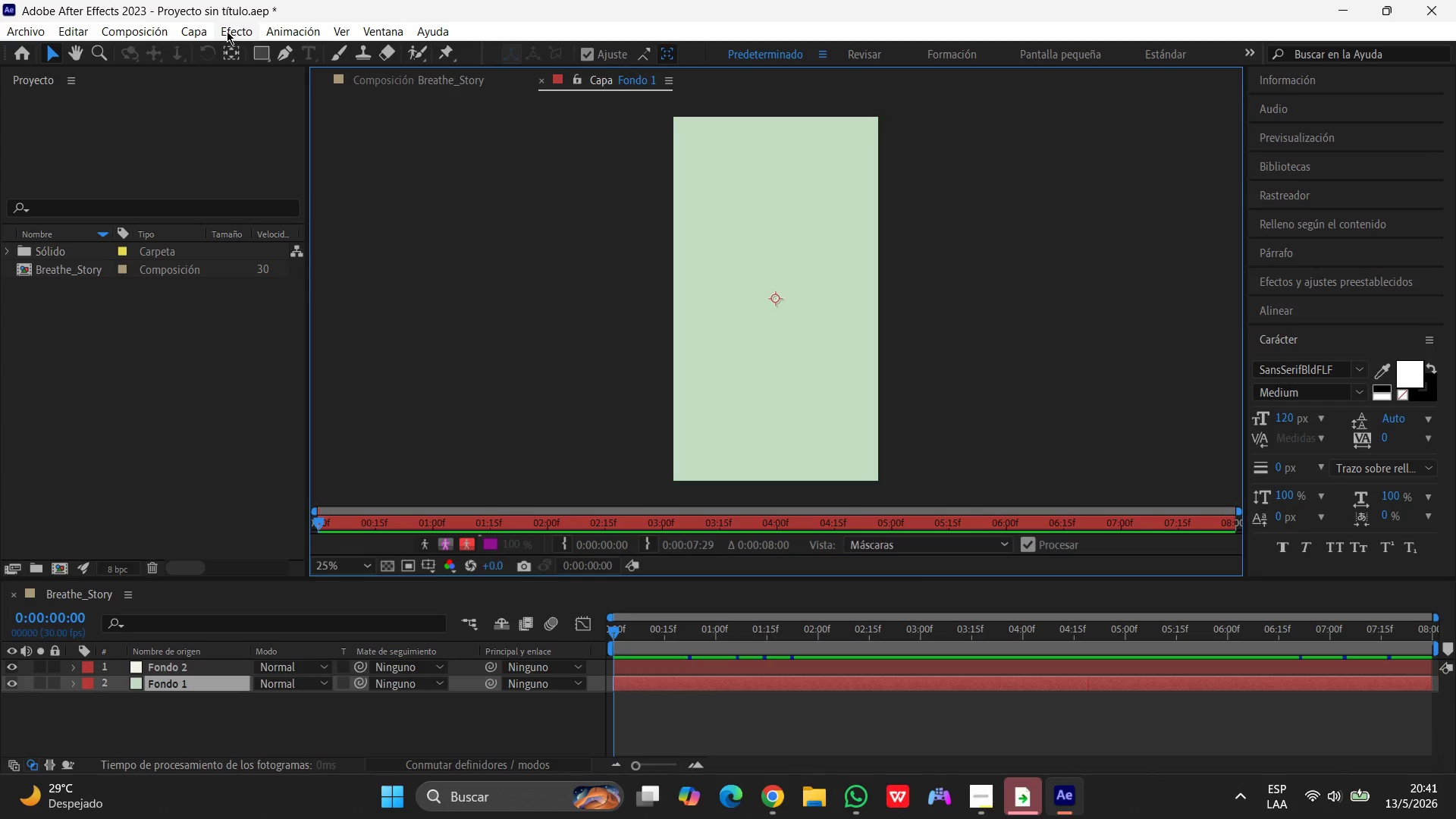 
left_click([193, 28])
 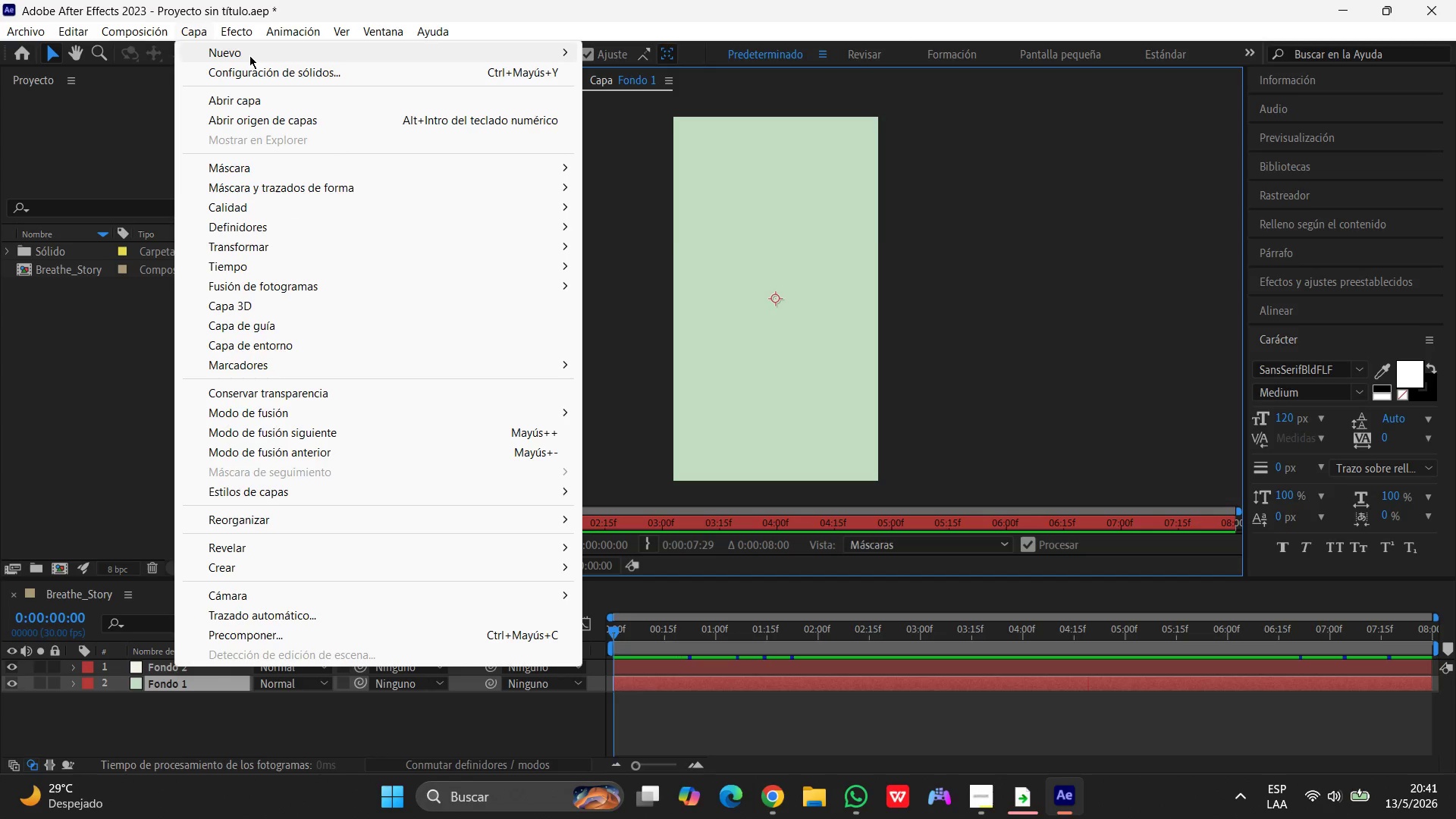 
left_click([253, 49])
 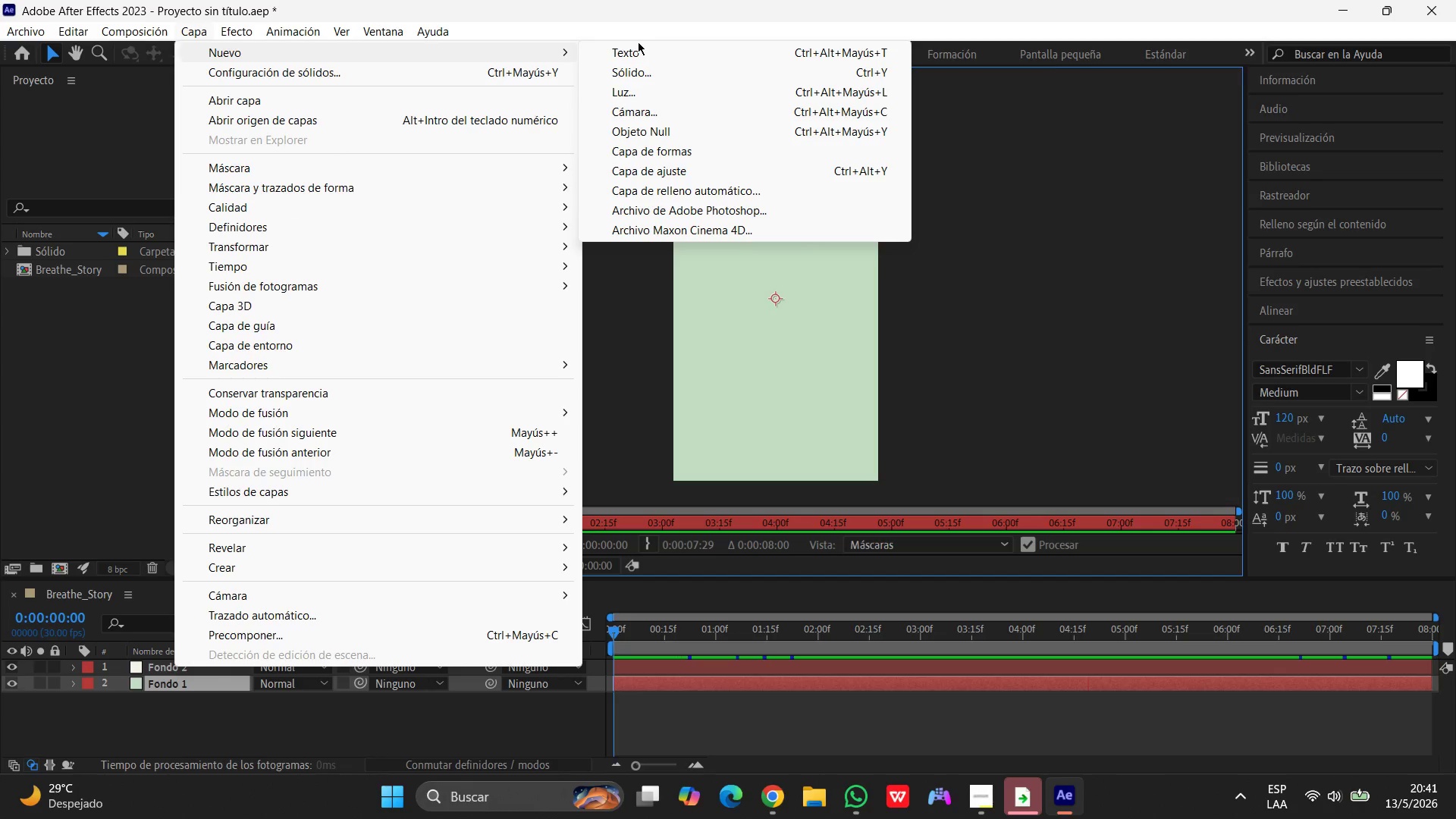 
left_click([636, 52])
 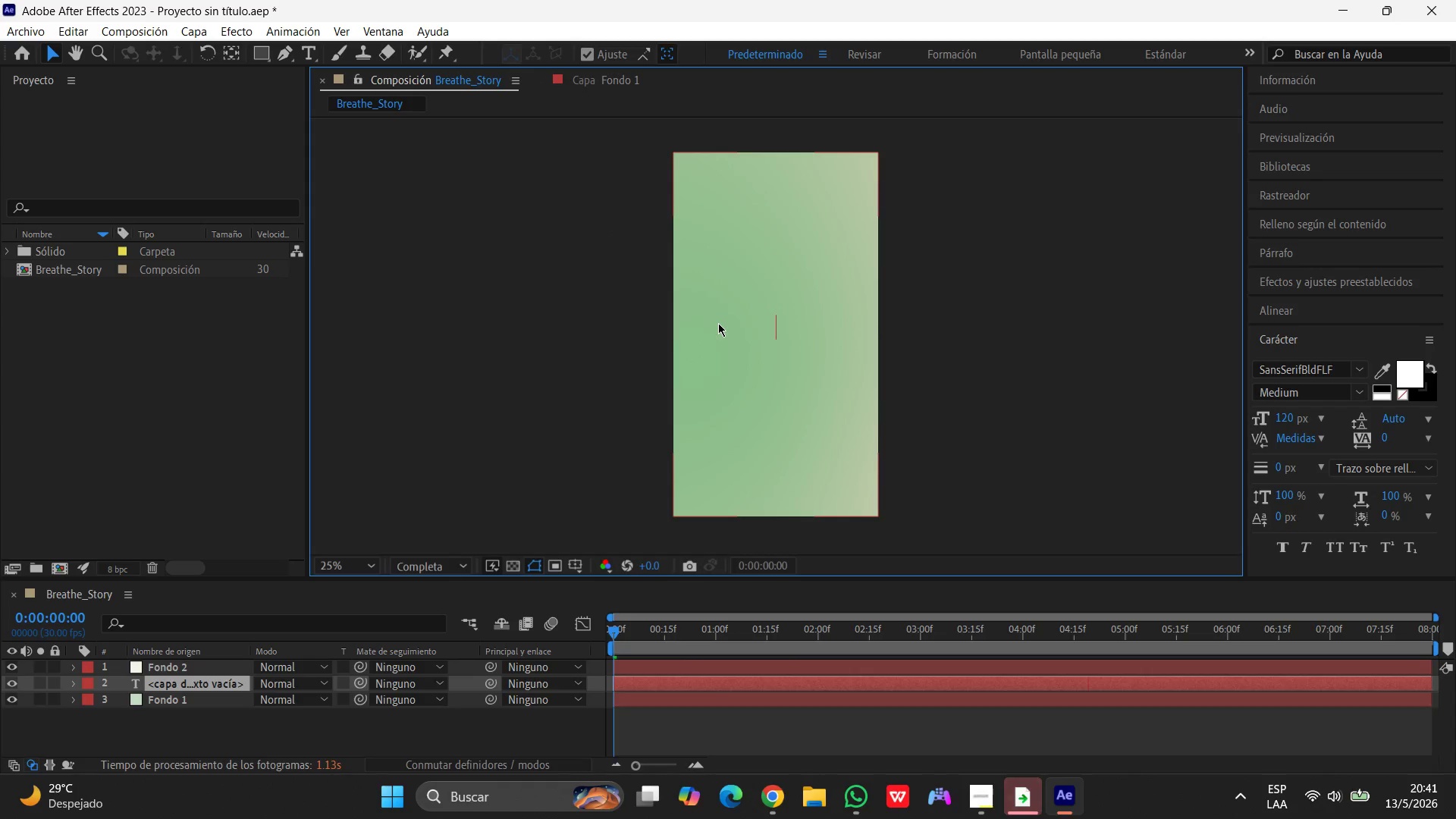 
wait(6.55)
 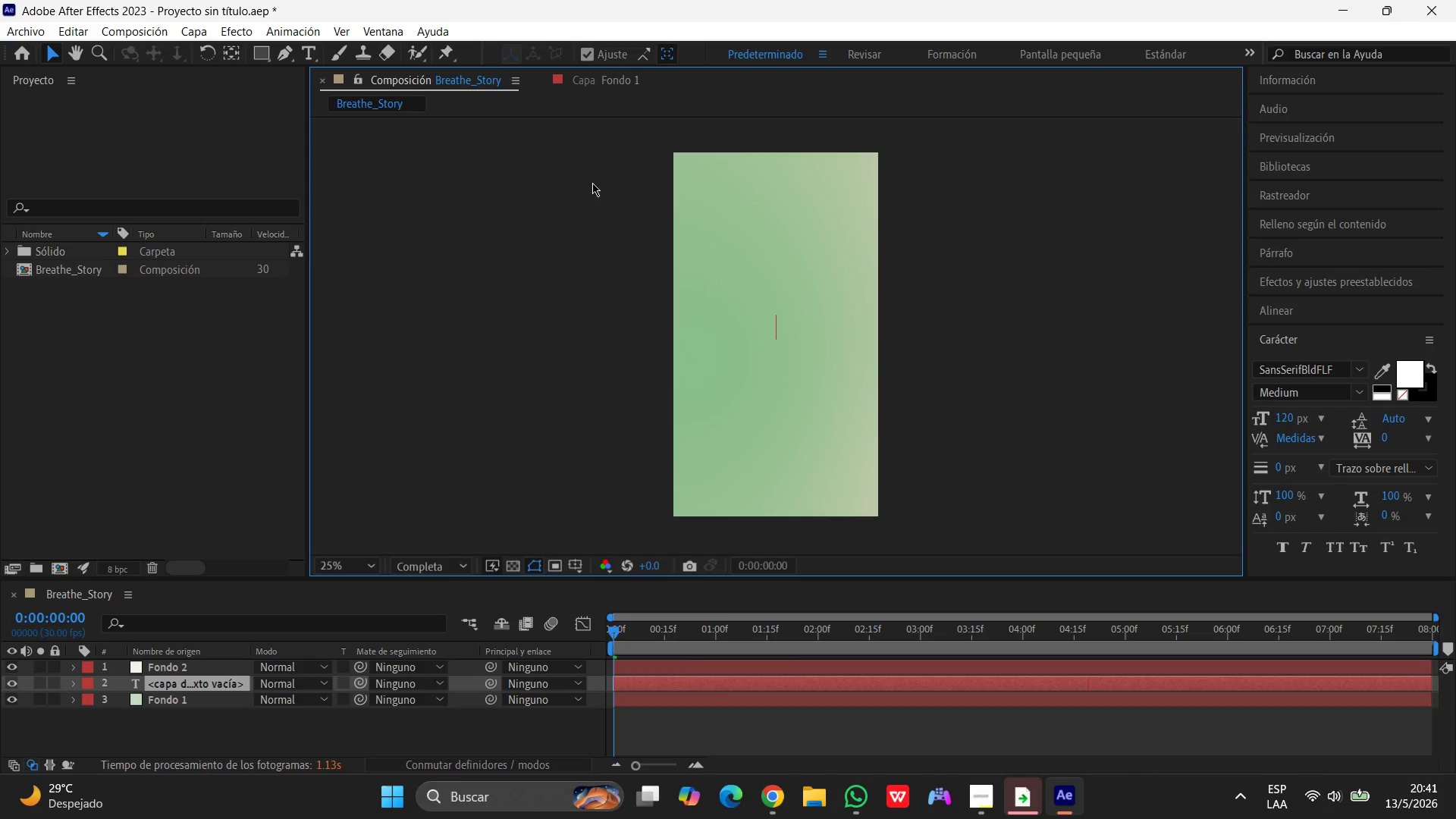 
type(Breathe)
 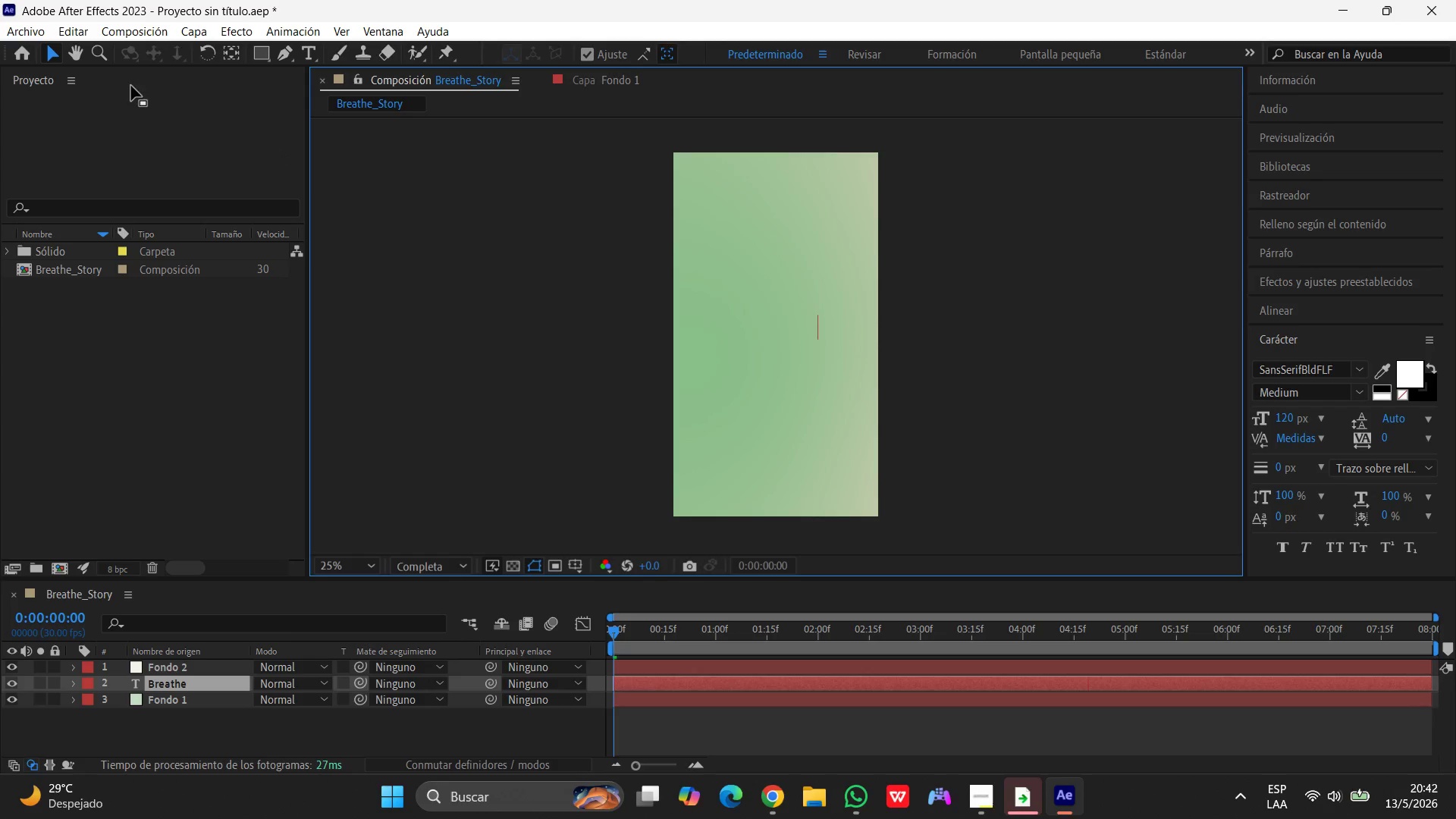 
left_click([52, 48])
 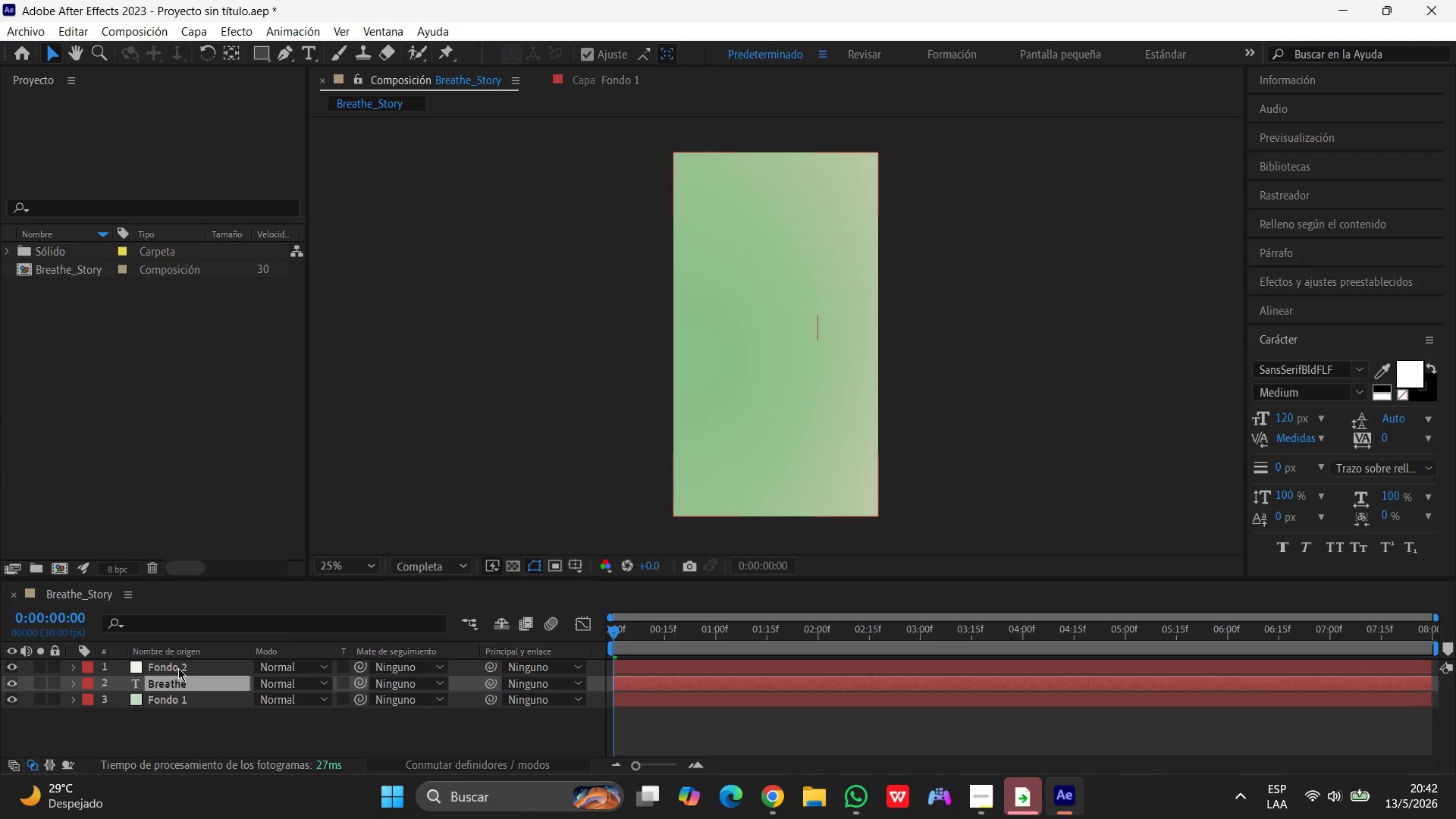 
left_click_drag(start_coordinate=[178, 685], to_coordinate=[177, 665])
 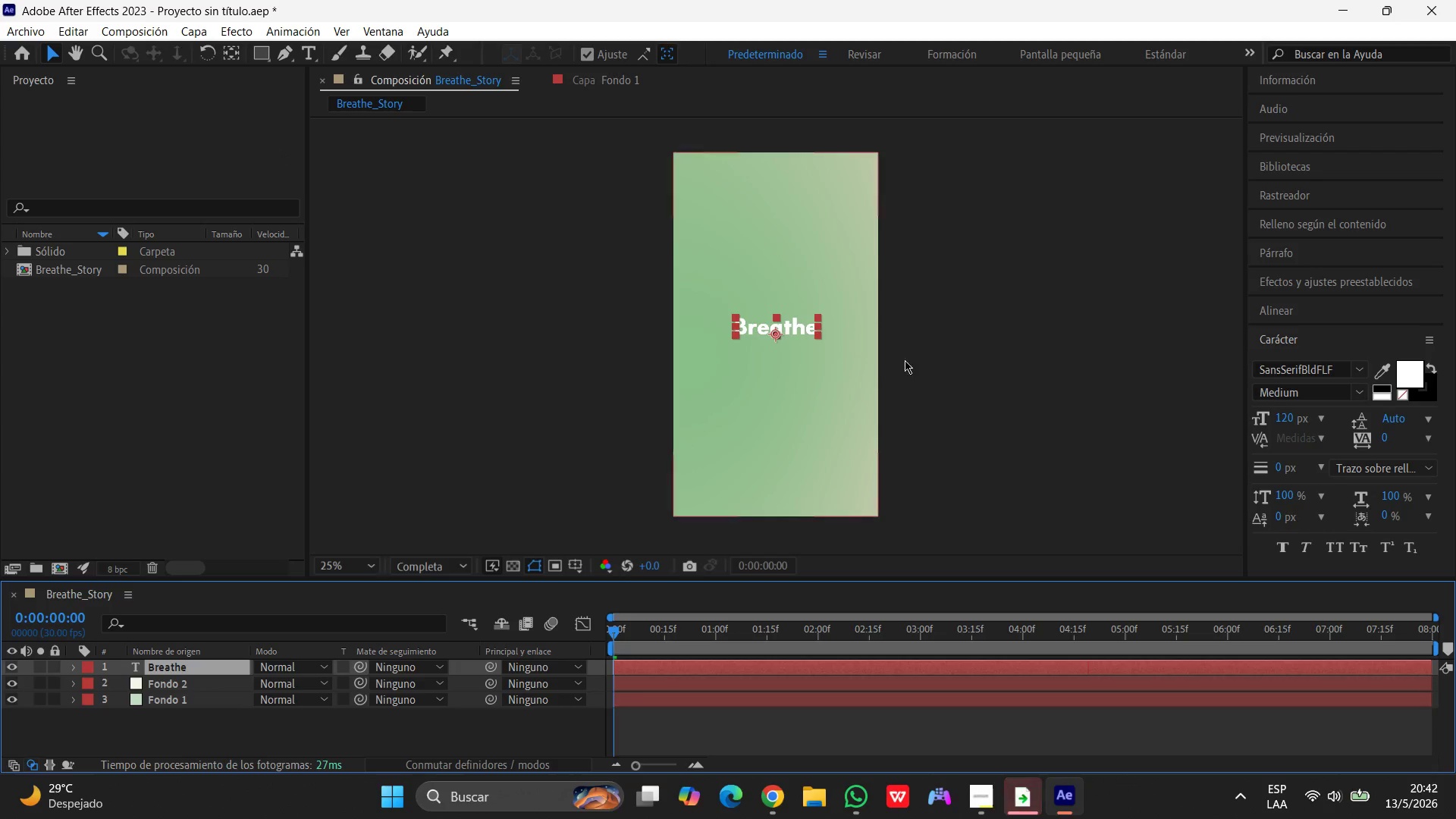 
left_click([954, 345])
 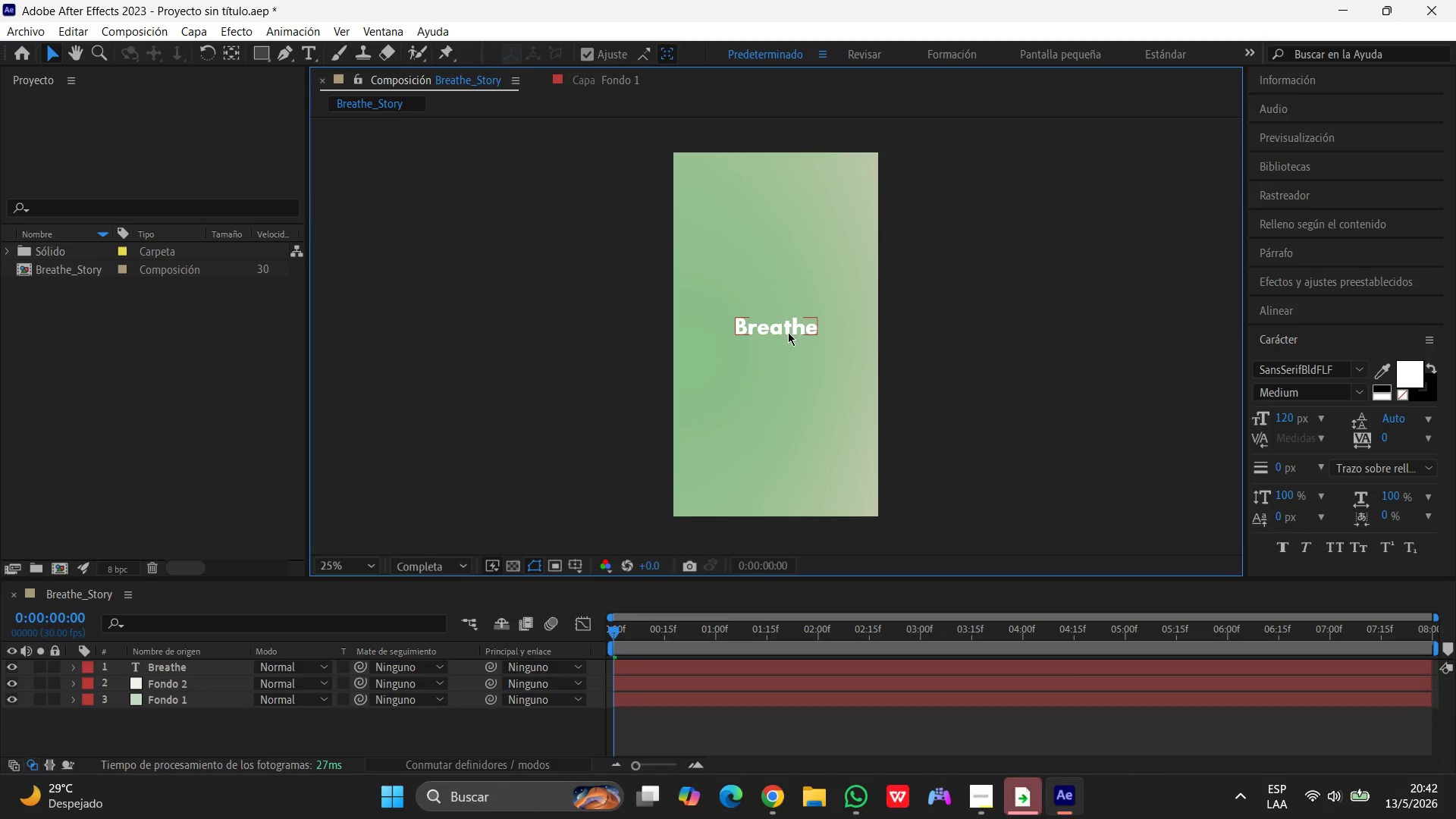 
left_click([787, 332])
 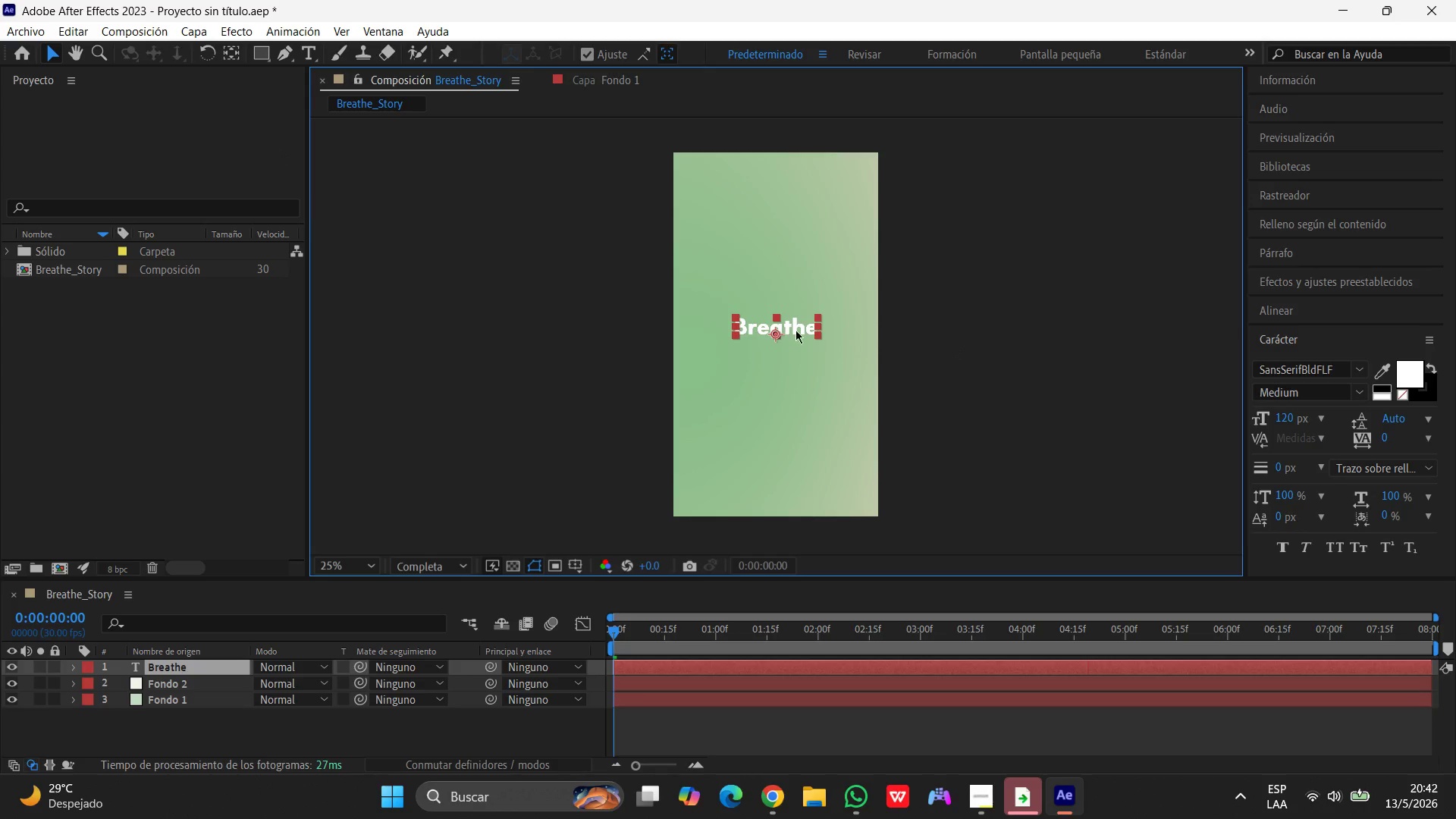 
left_click([1307, 369])
 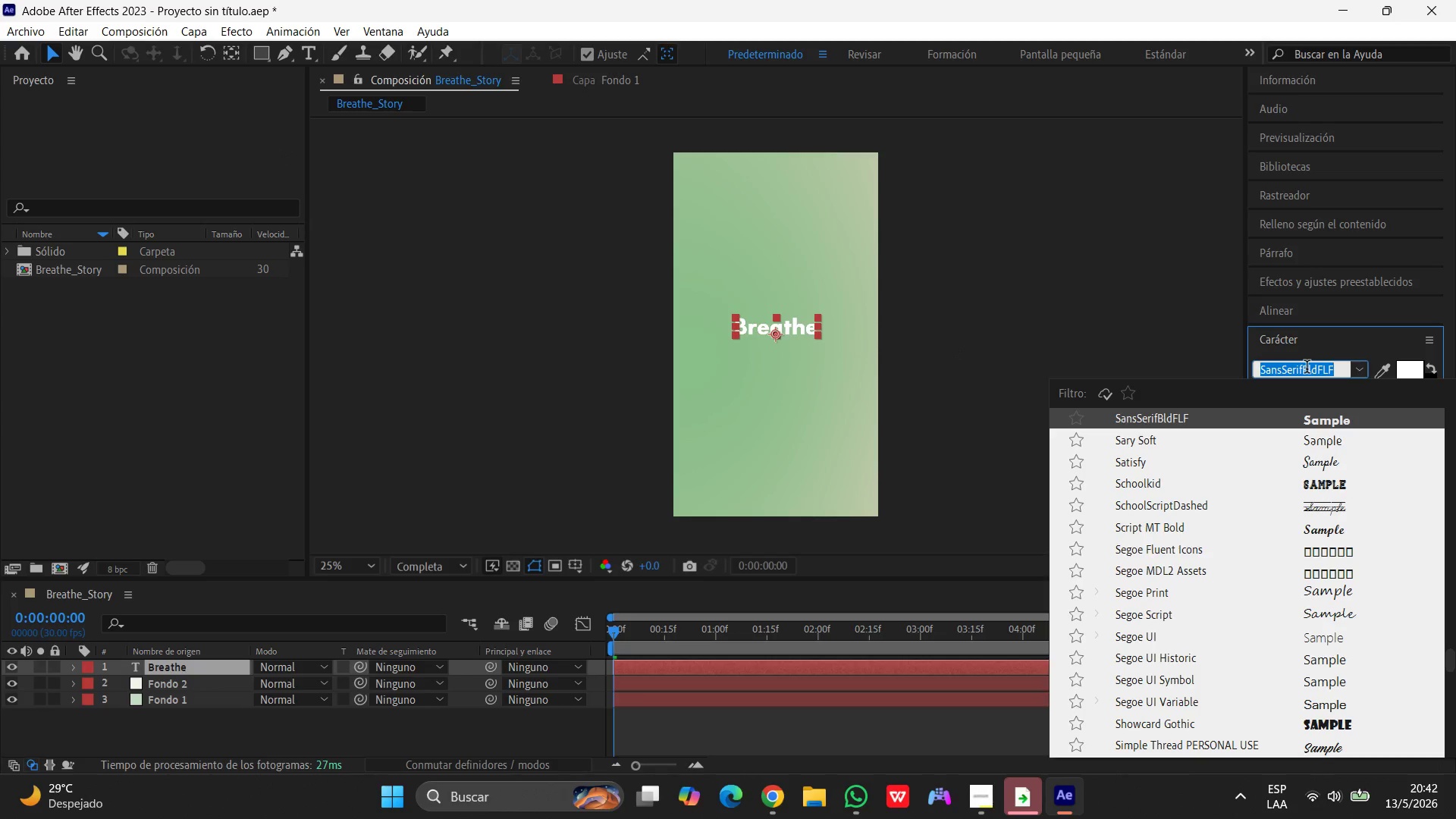 
type(mon)
 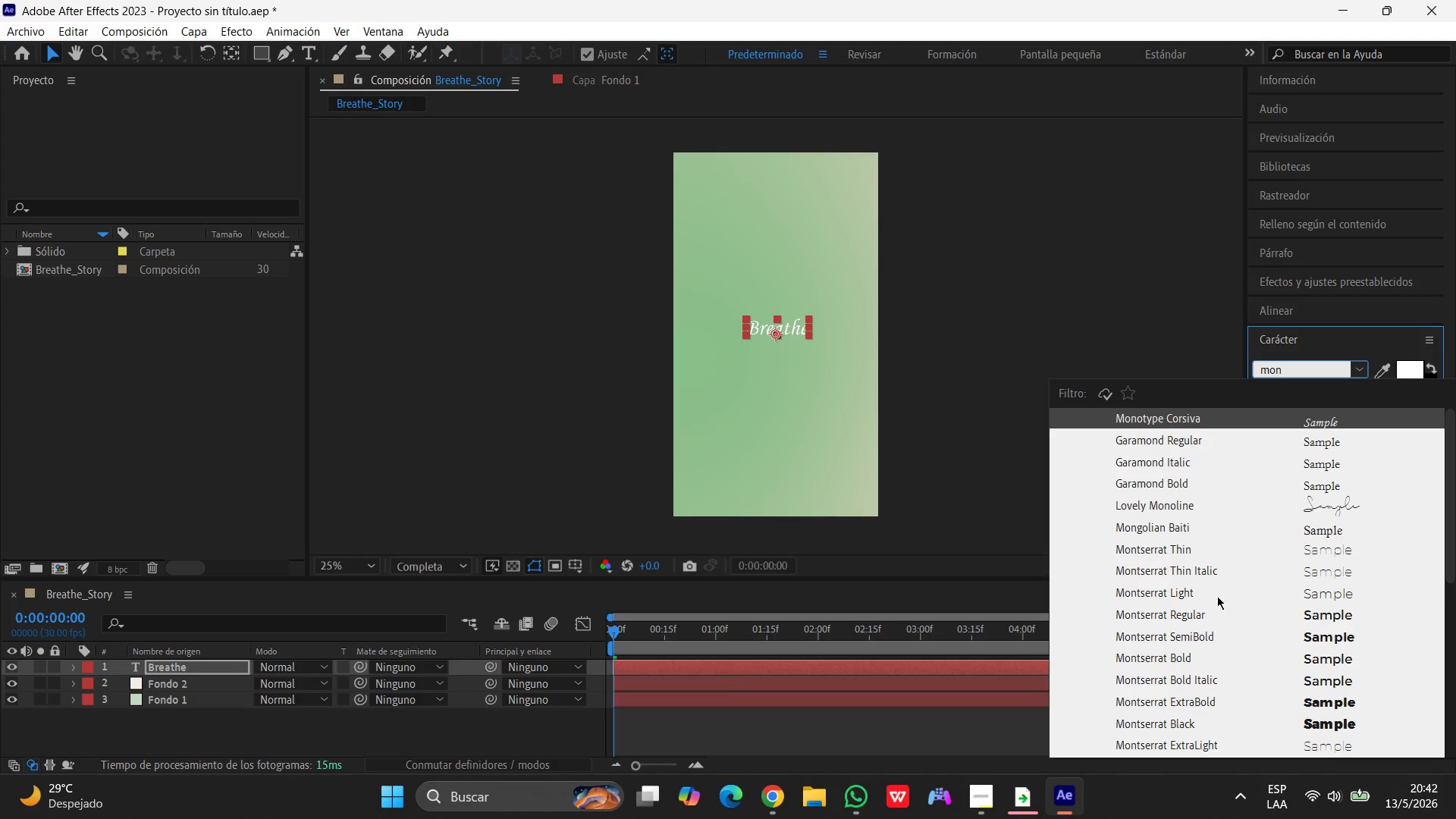 
left_click([1175, 652])
 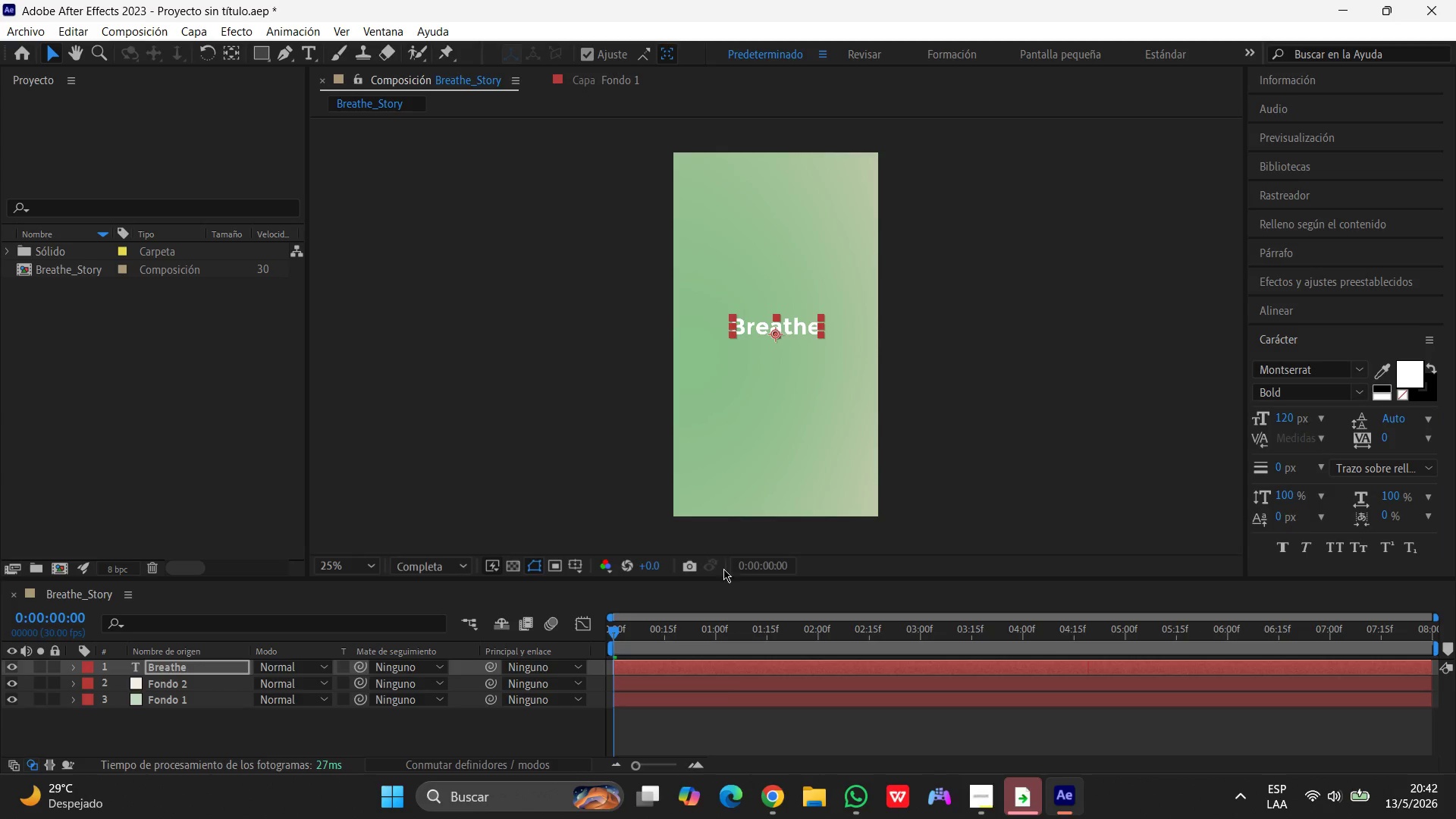 
left_click([1281, 417])
 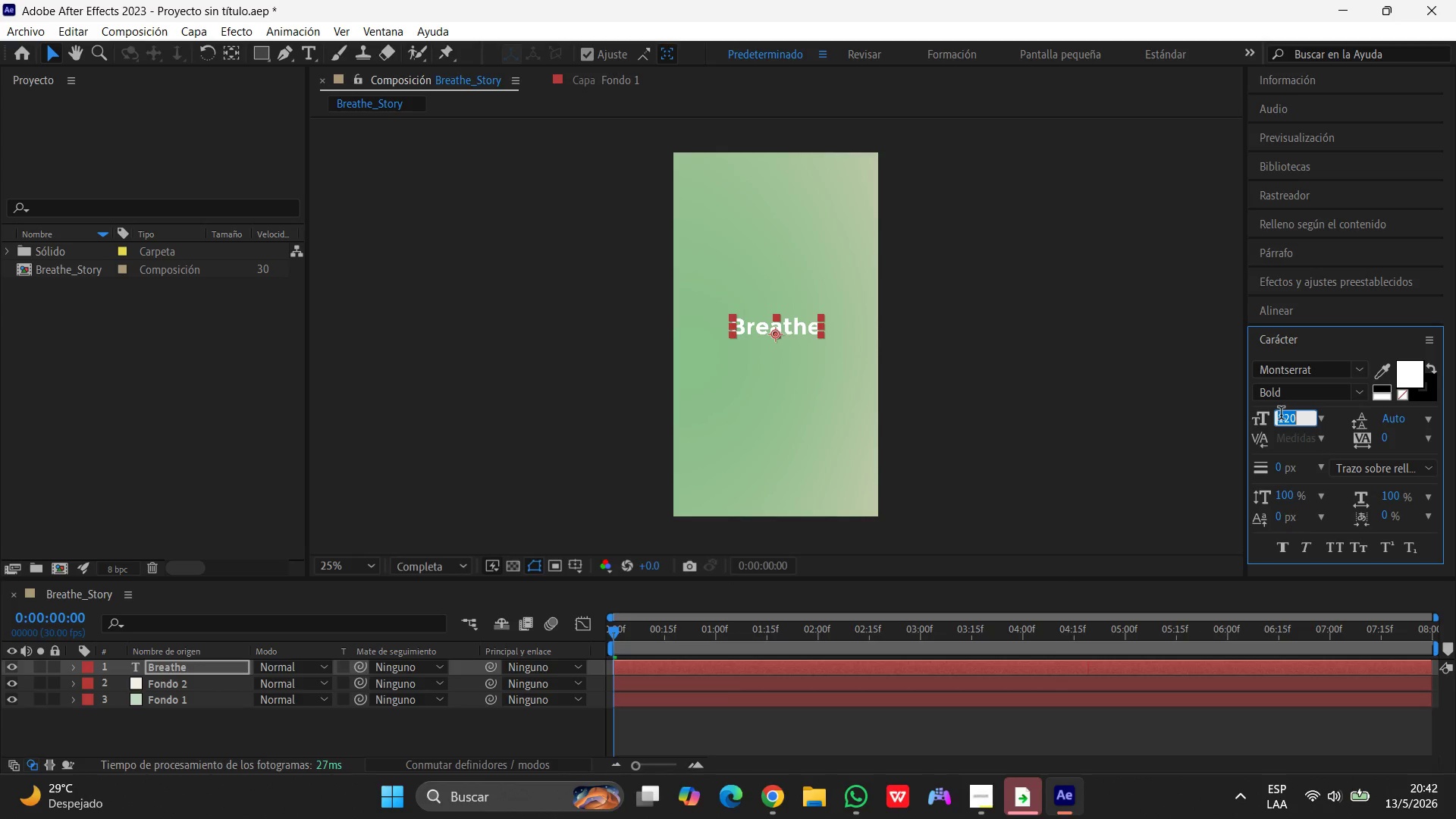 
key(Numpad1)
 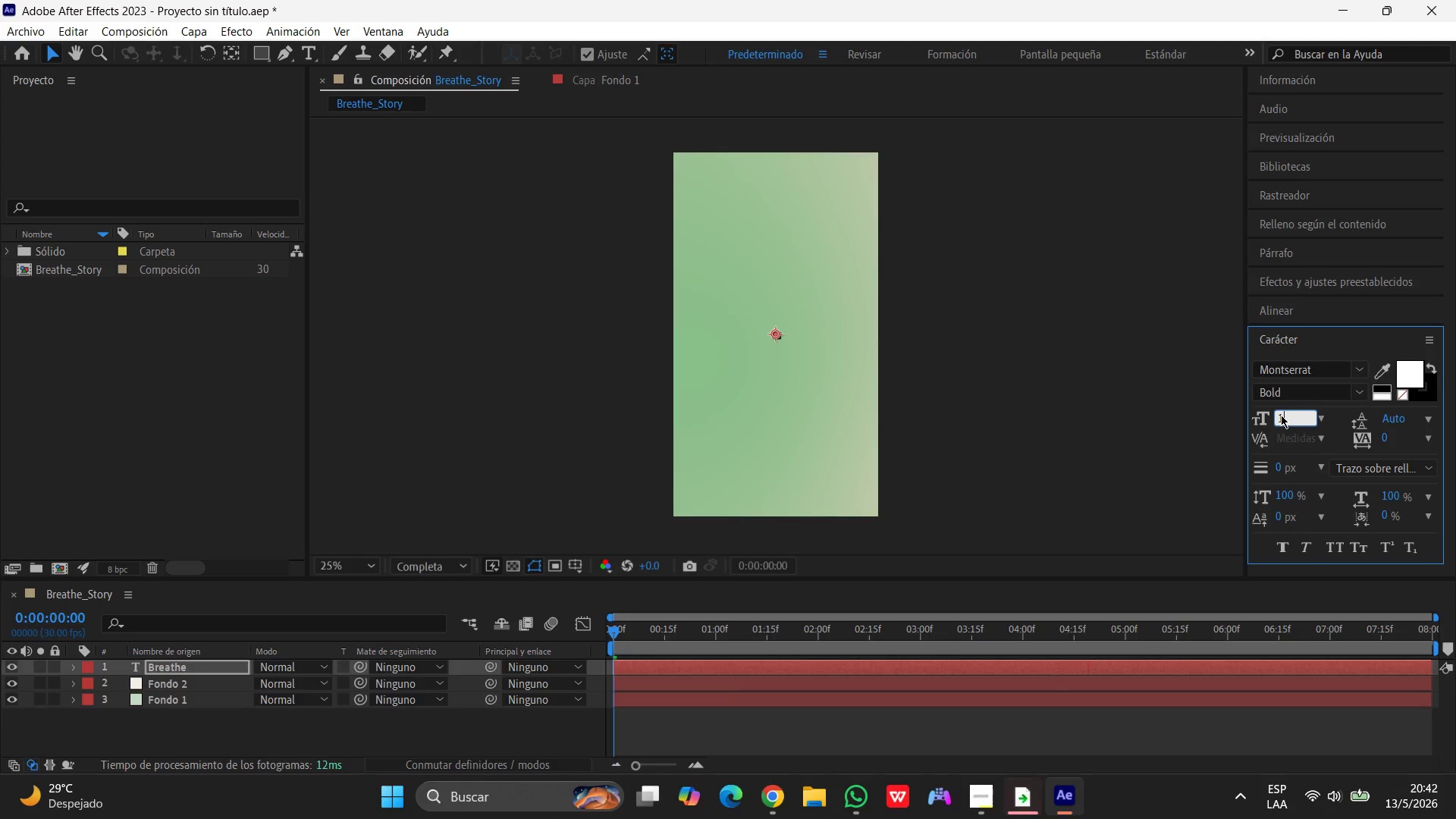 
key(Numpad8)
 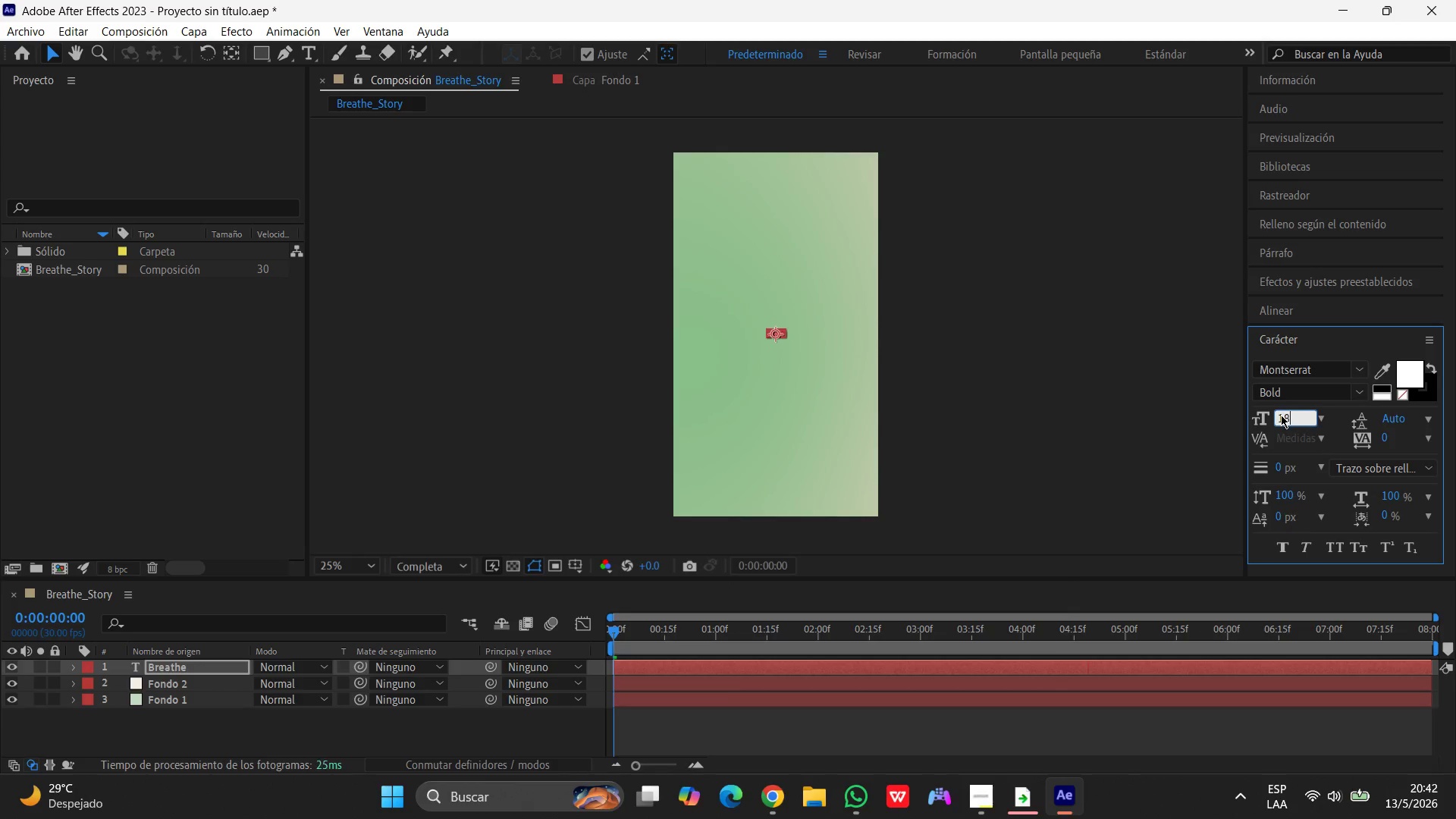 
key(Numpad0)
 